 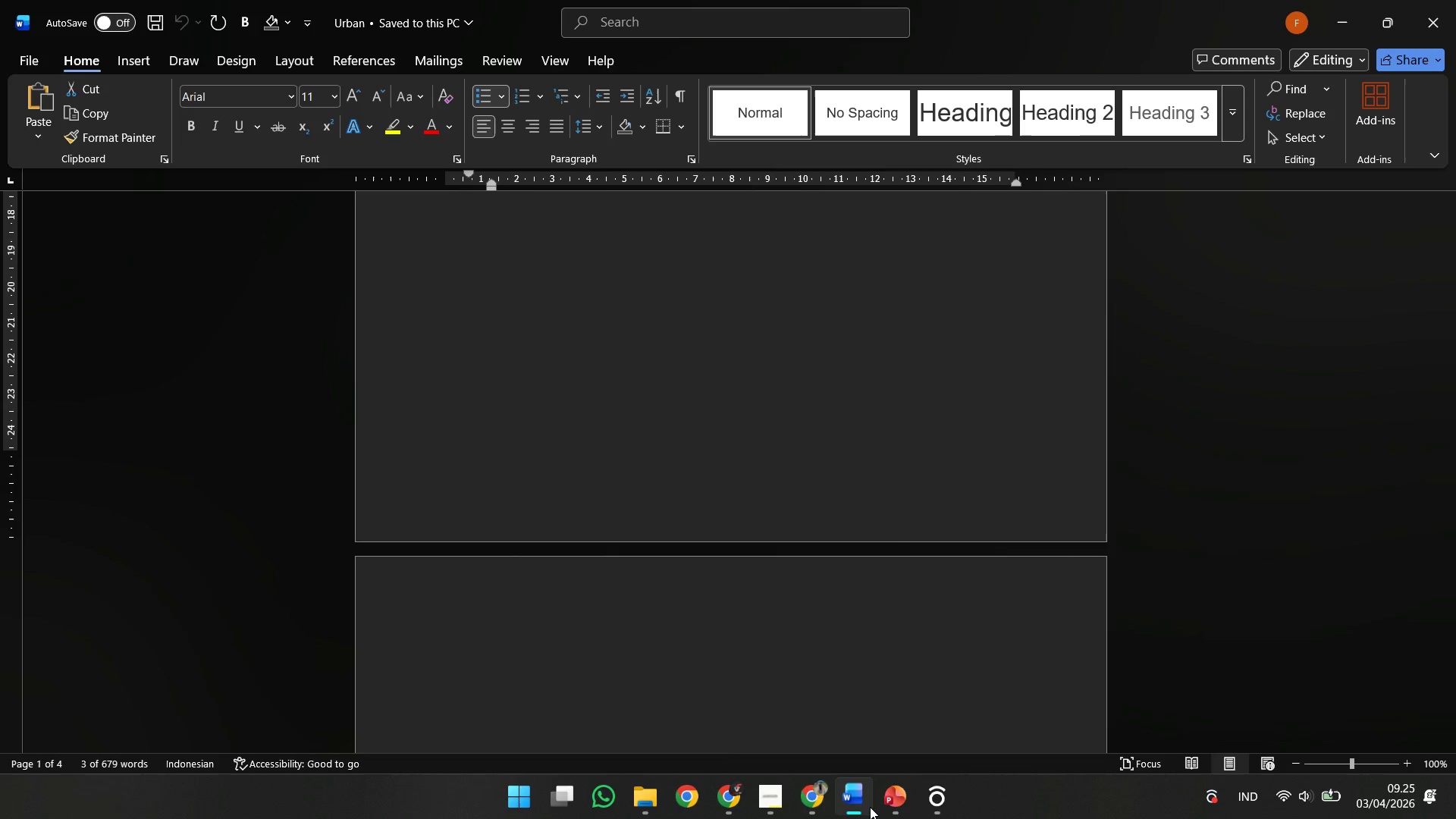 
key(Control+ControlLeft)
 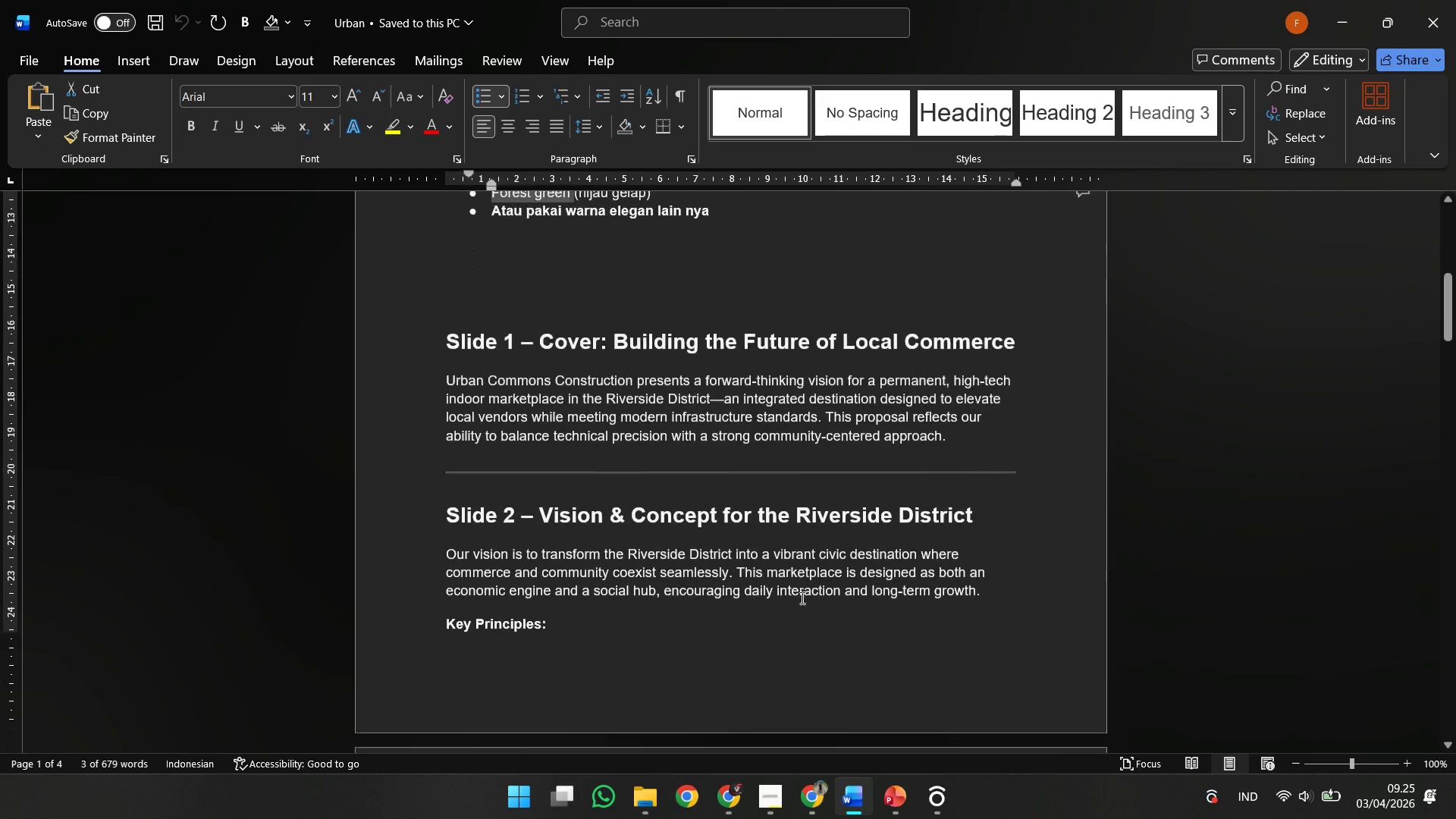 
scroll: coordinate [801, 598], scroll_direction: up, amount: 4.0
 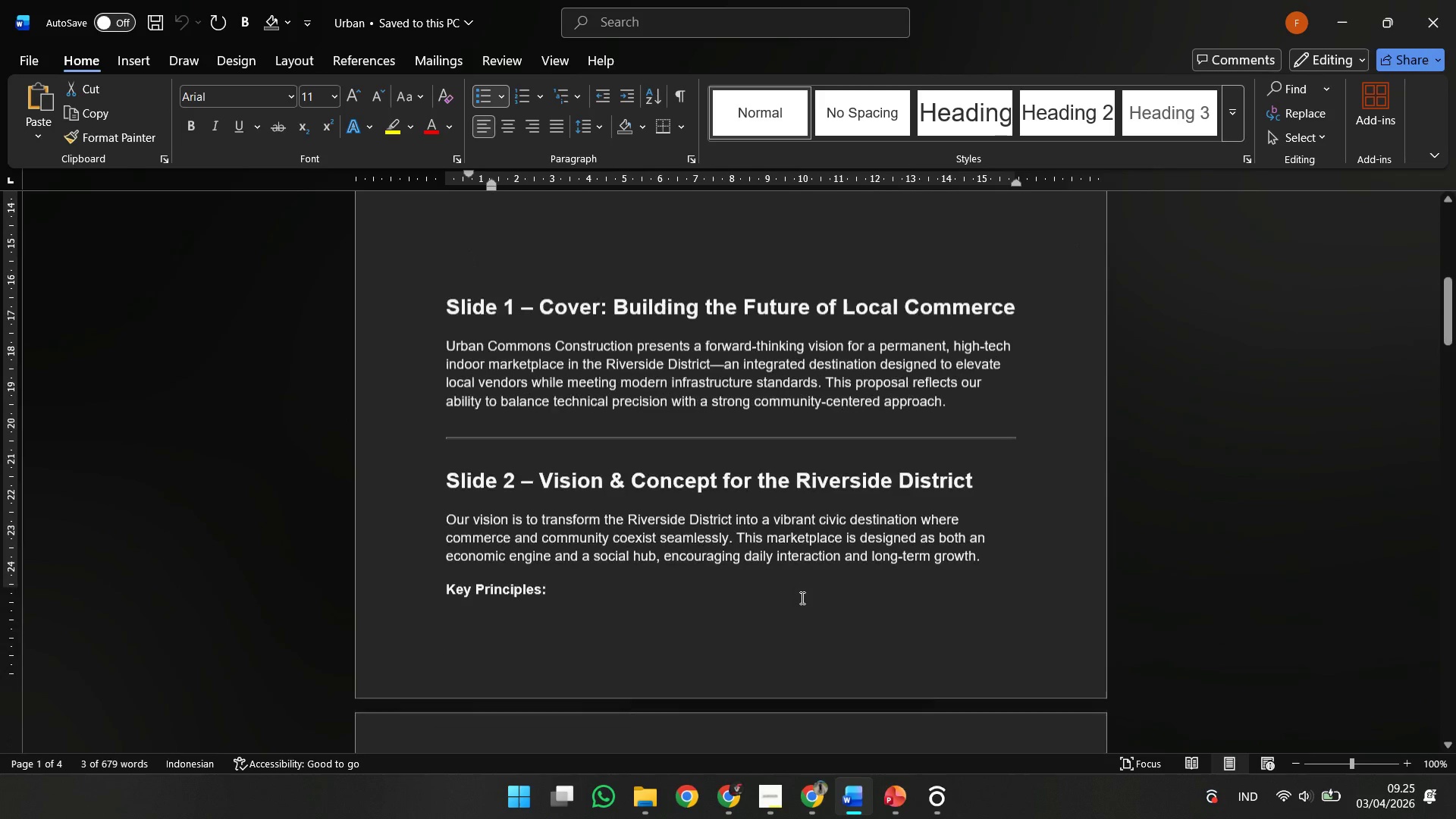 
scroll: coordinate [801, 598], scroll_direction: down, amount: 4.0
 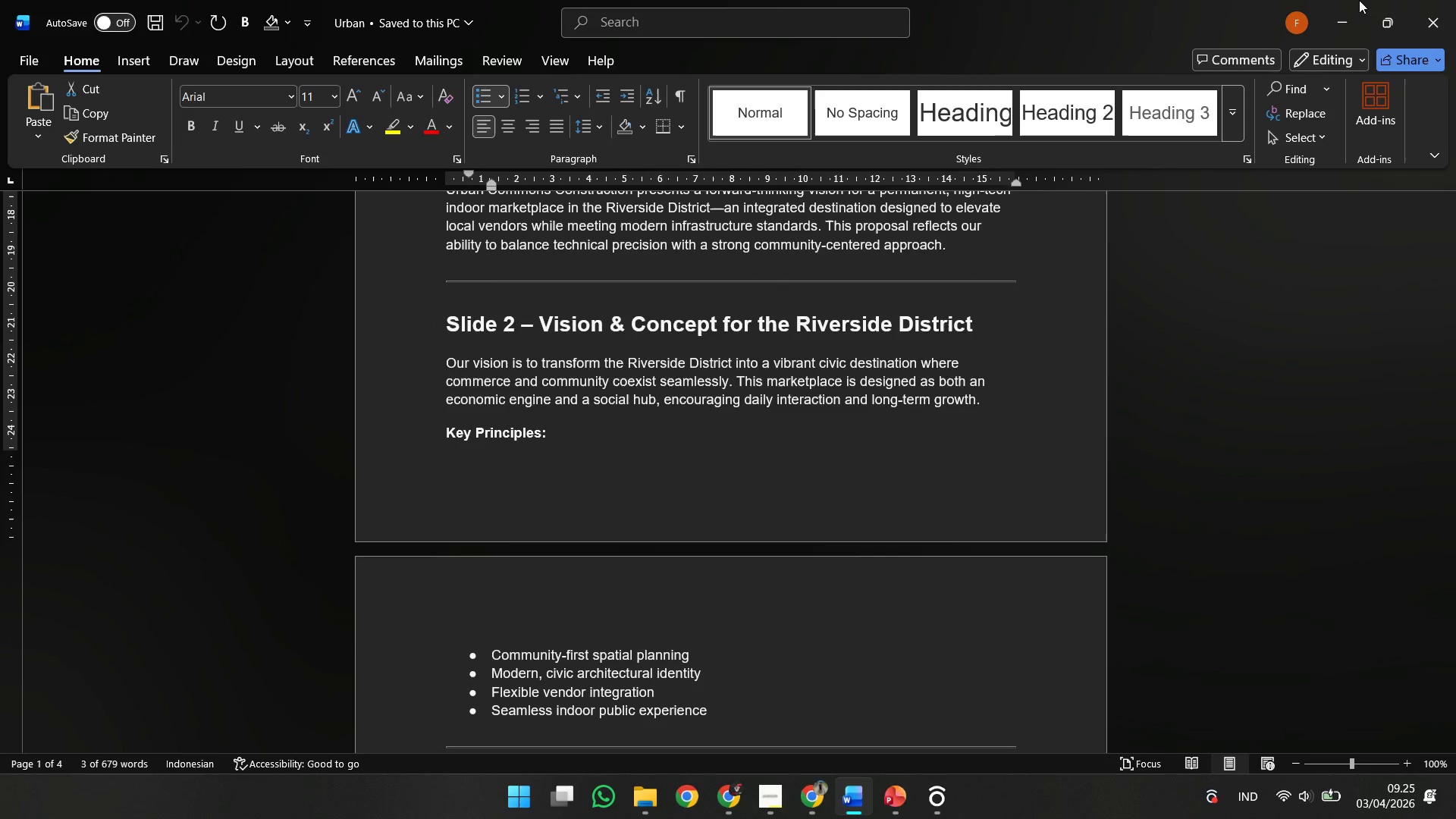 
left_click([1355, 1])
 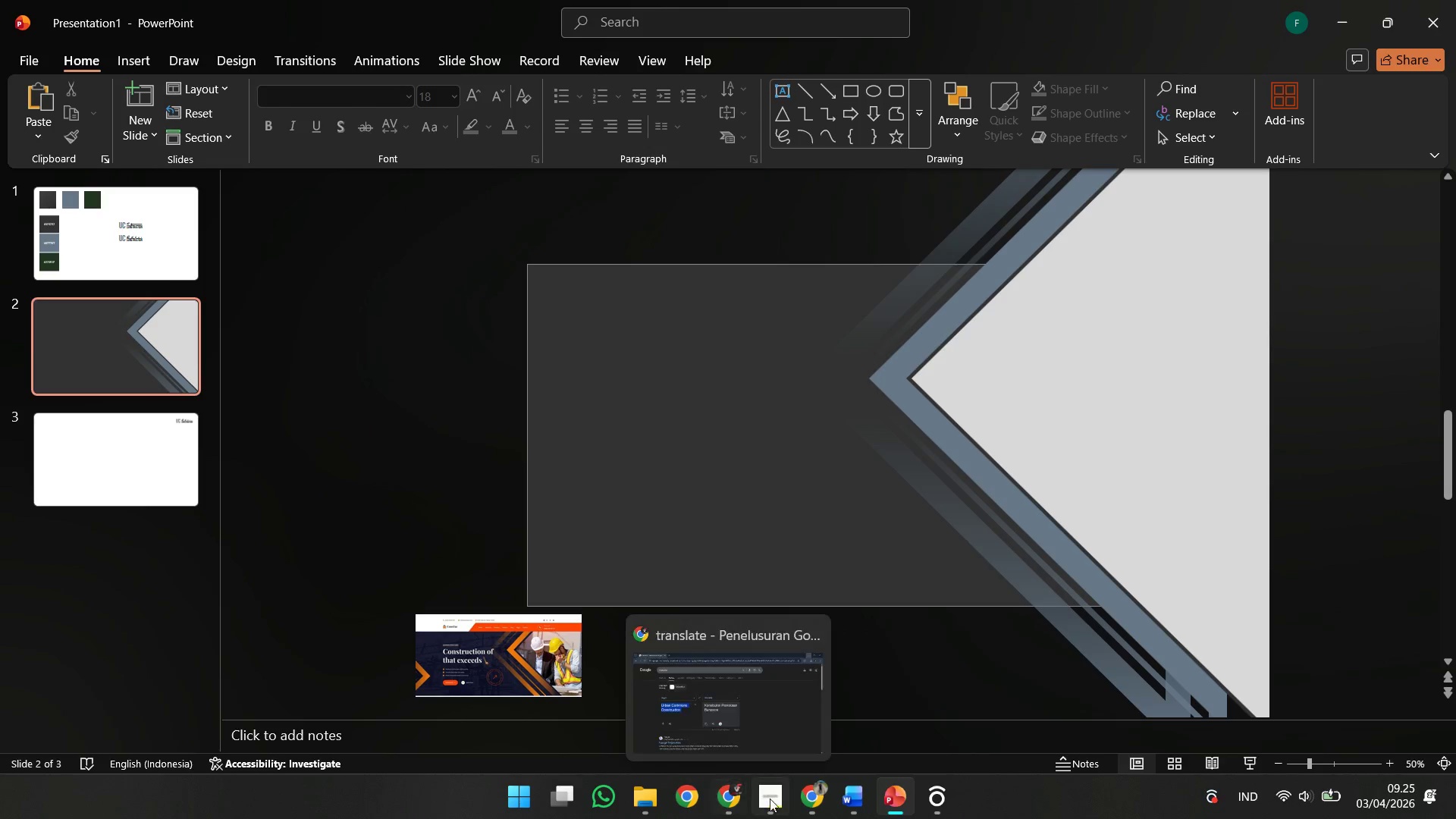 
left_click([804, 799])
 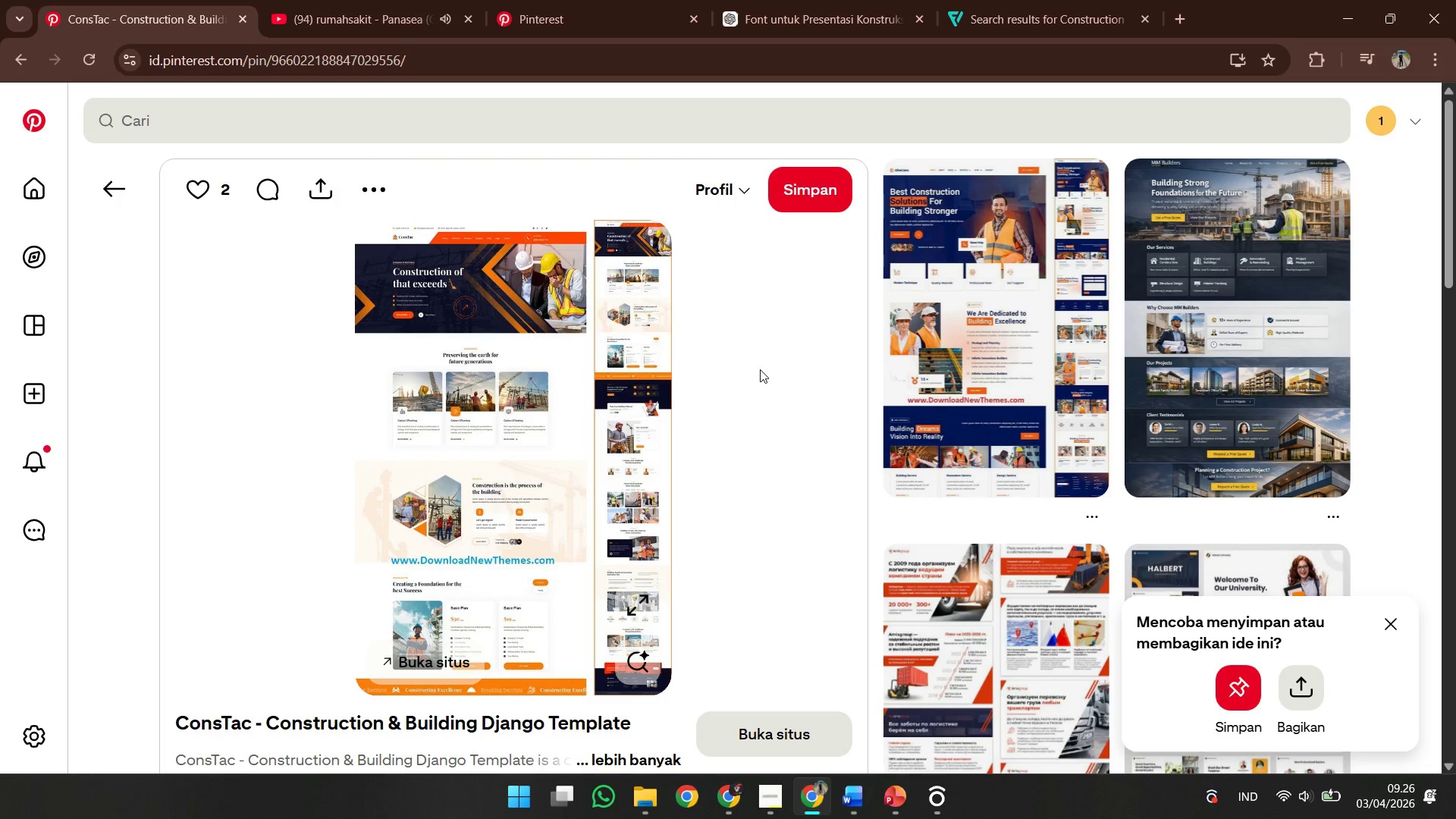 
scroll: coordinate [723, 442], scroll_direction: down, amount: 5.0
 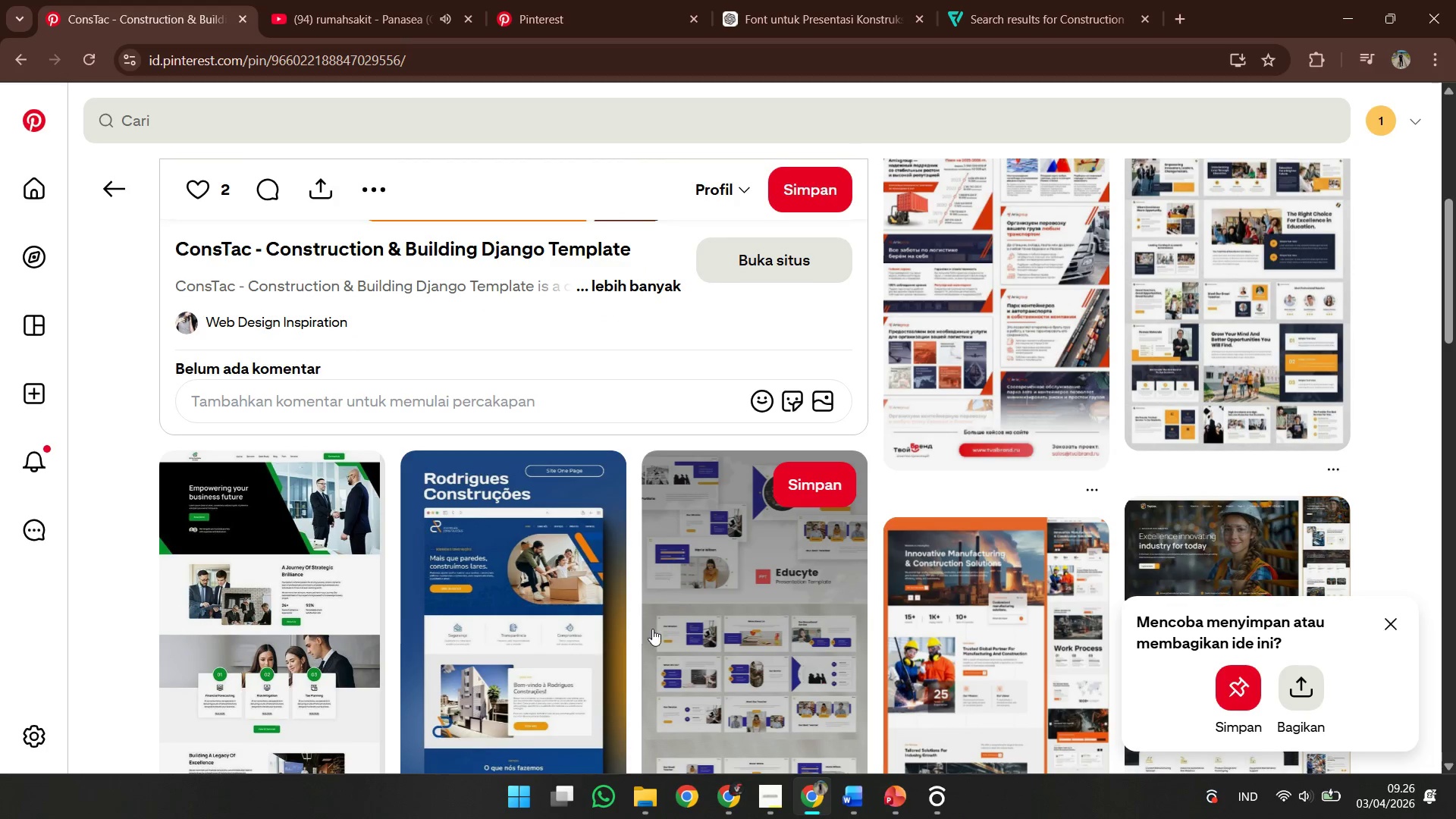 
scroll: coordinate [704, 539], scroll_direction: down, amount: 2.0
 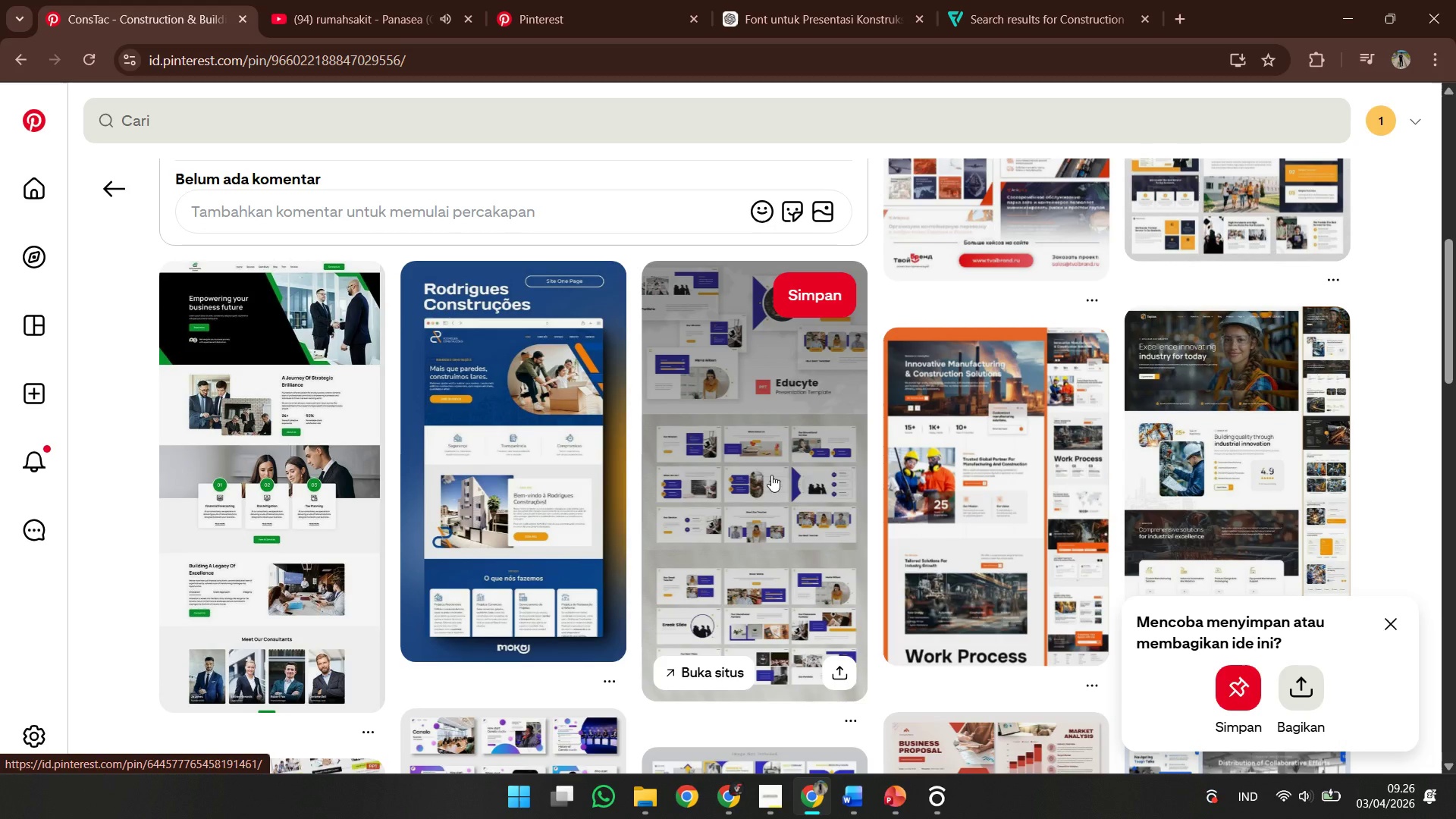 
wait(5.16)
 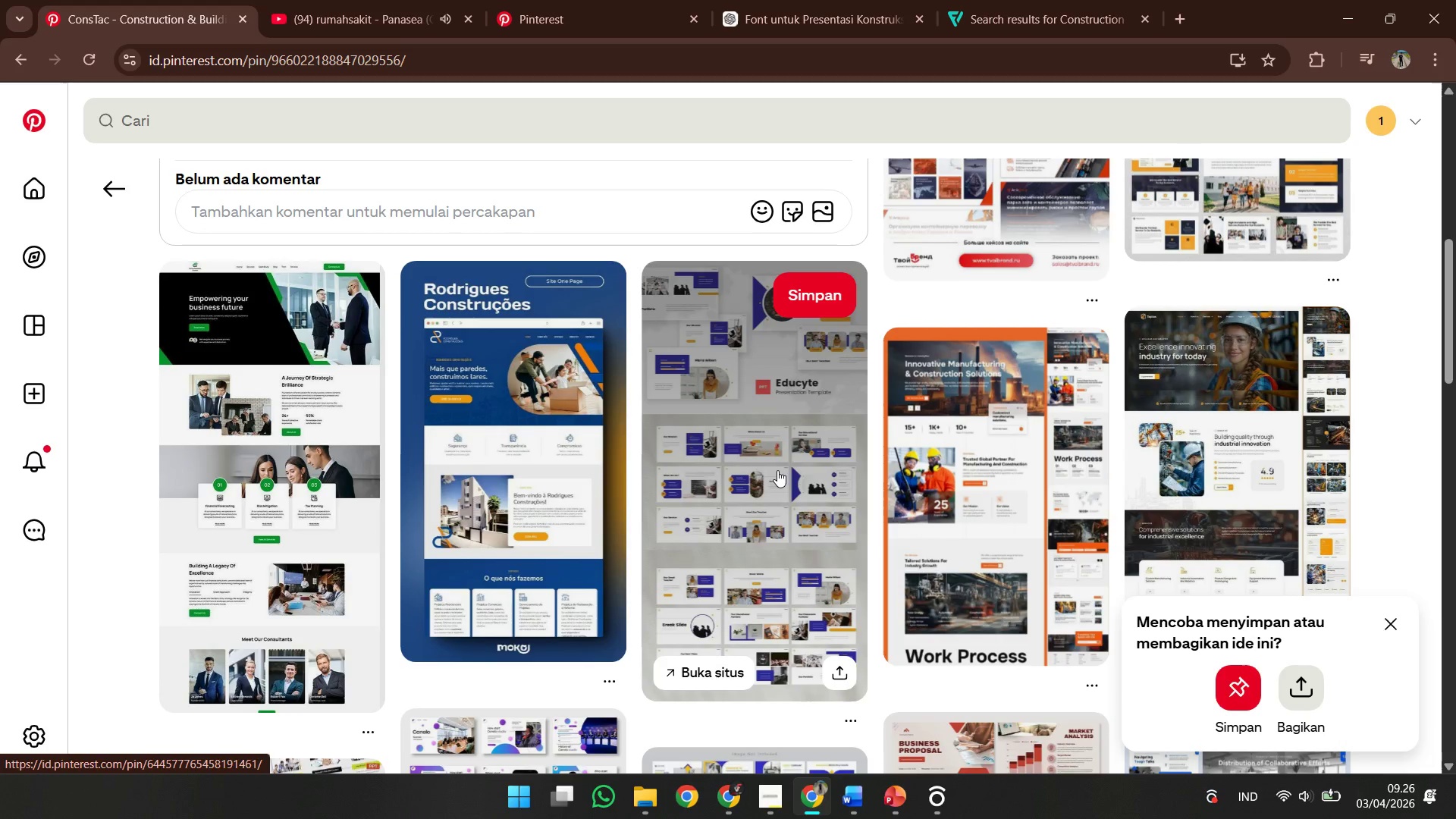 
scroll: coordinate [753, 504], scroll_direction: down, amount: 2.0
 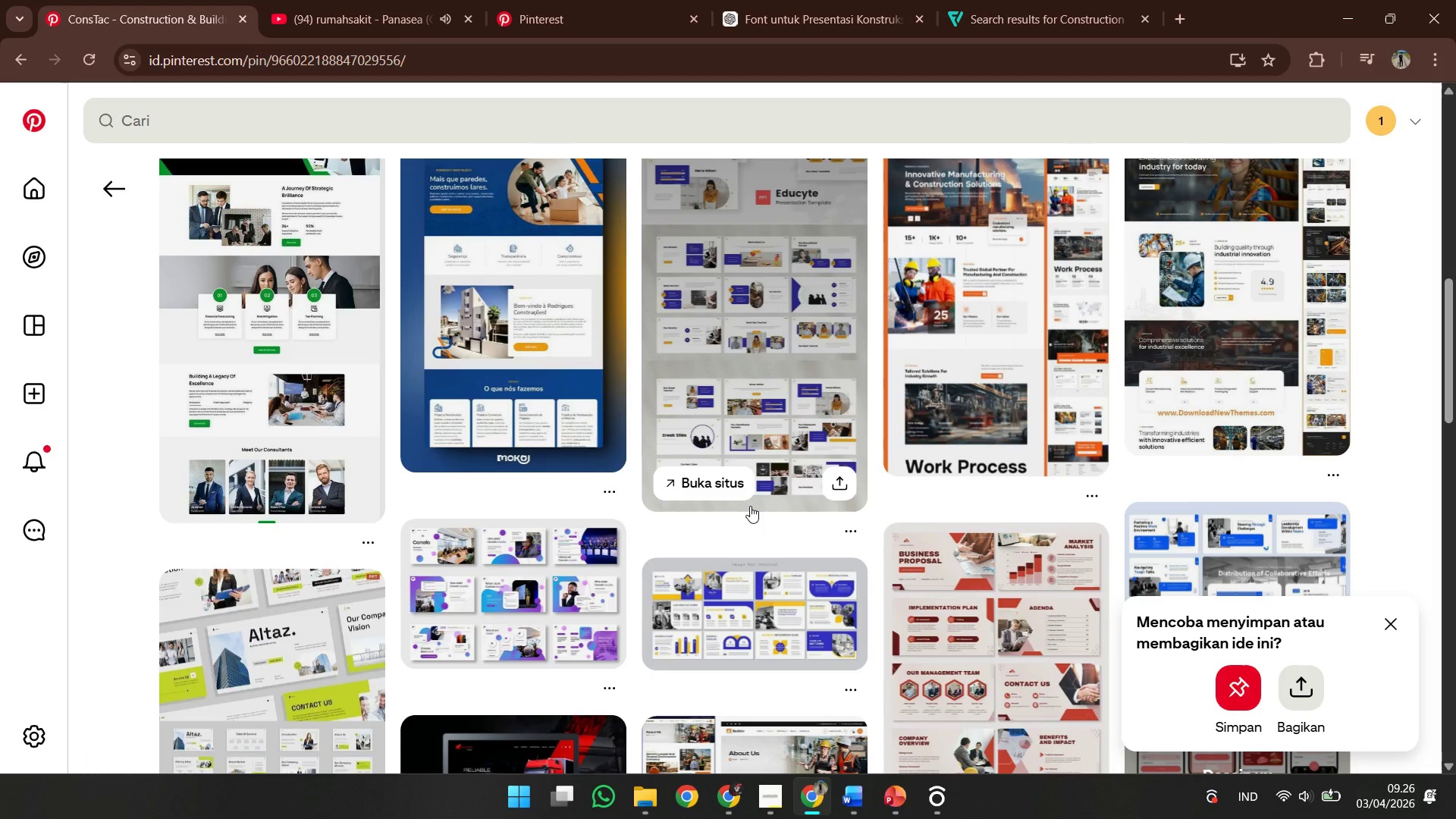 
wait(6.81)
 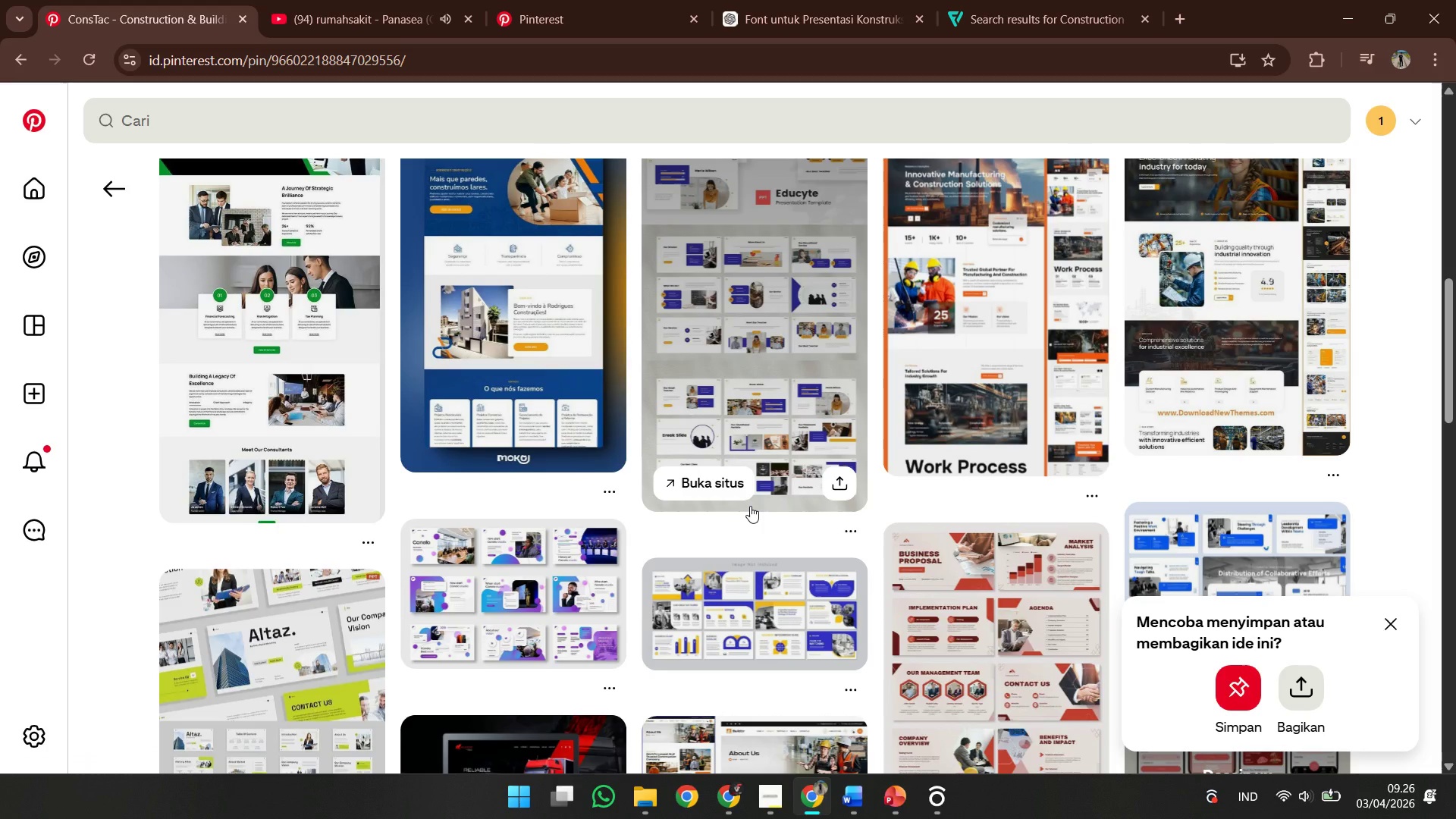 
scroll: coordinate [750, 506], scroll_direction: down, amount: 1.0
 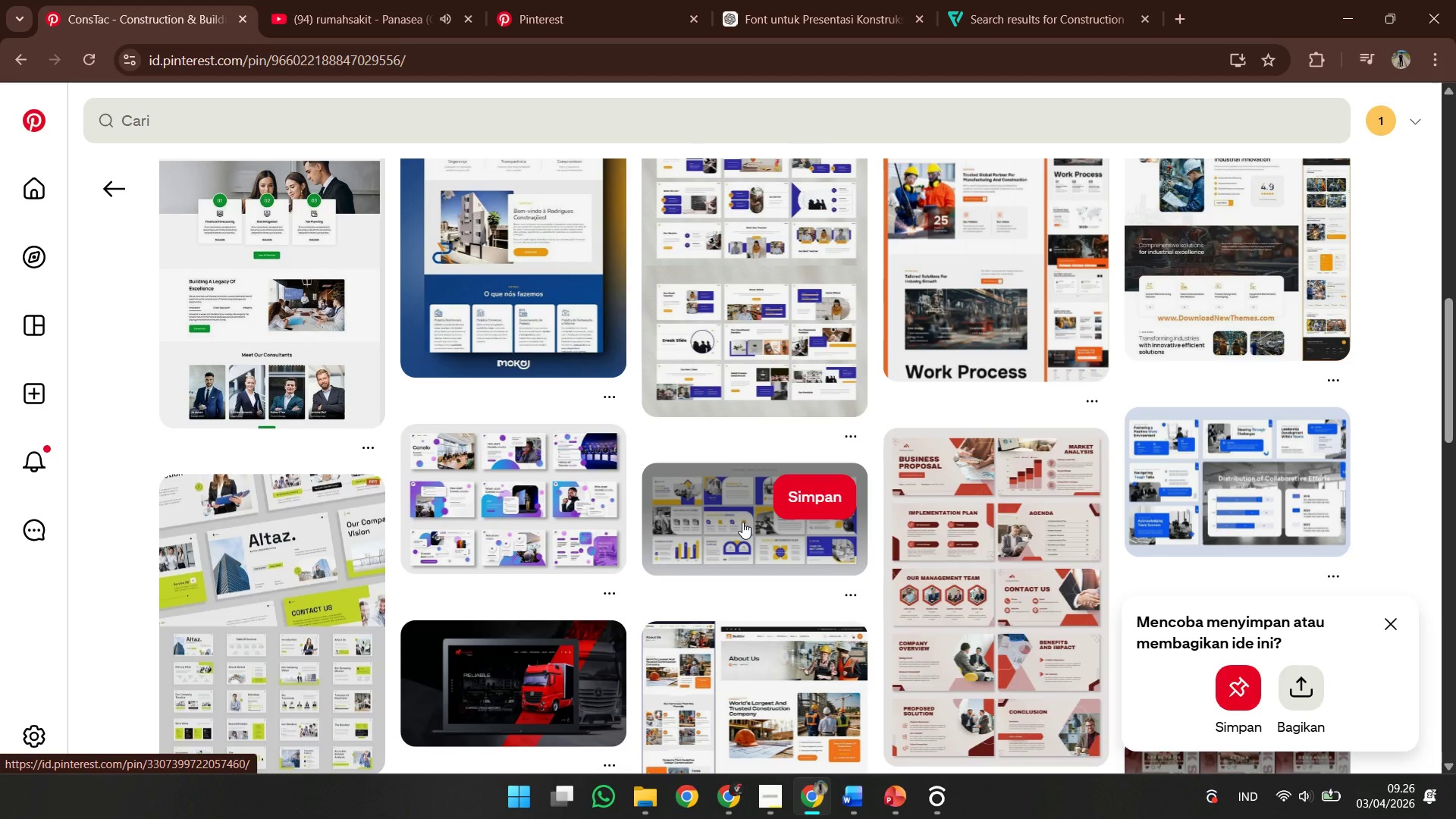 
wait(5.94)
 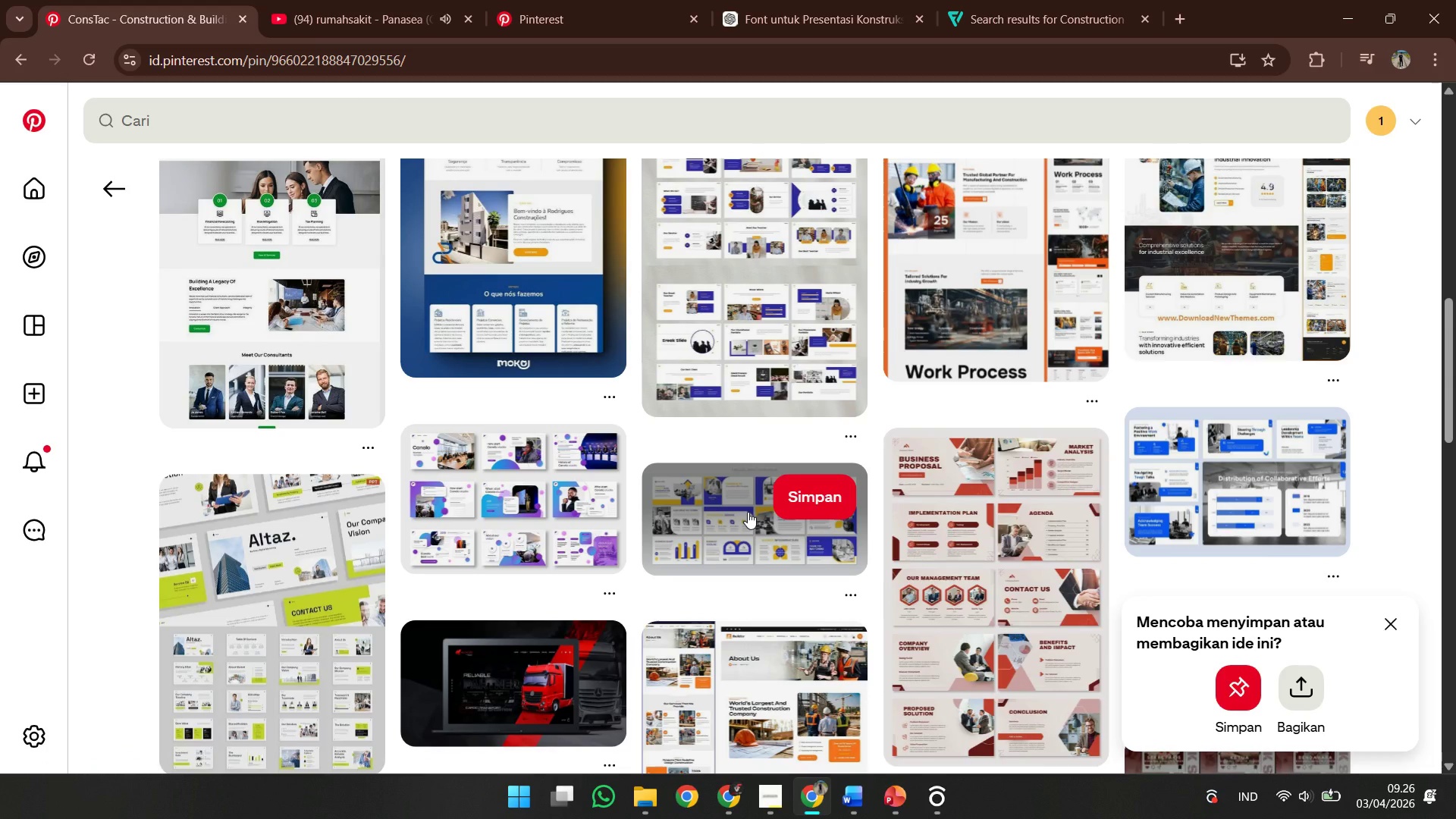 
scroll: coordinate [733, 535], scroll_direction: down, amount: 3.0
 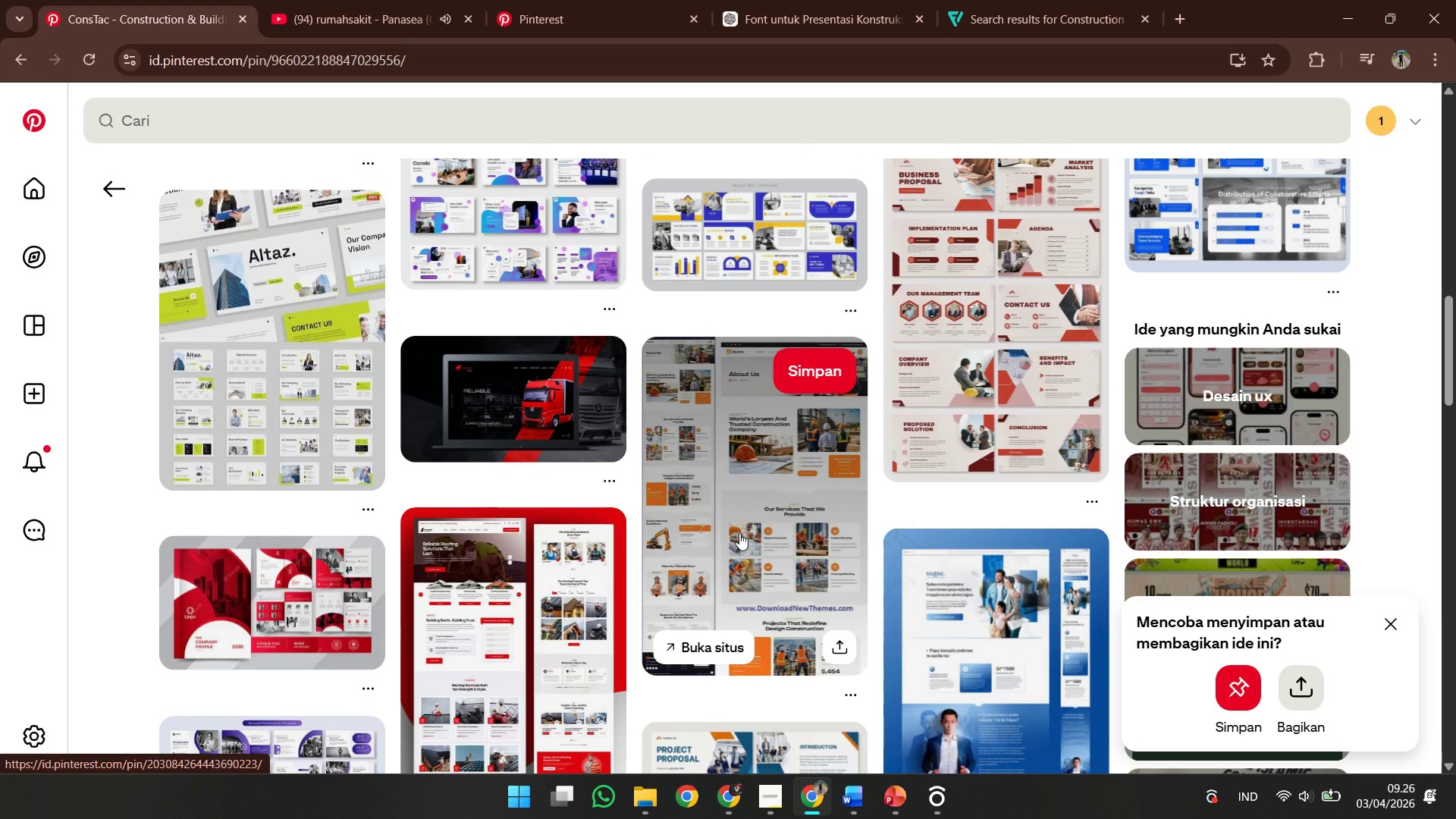 
wait(7.24)
 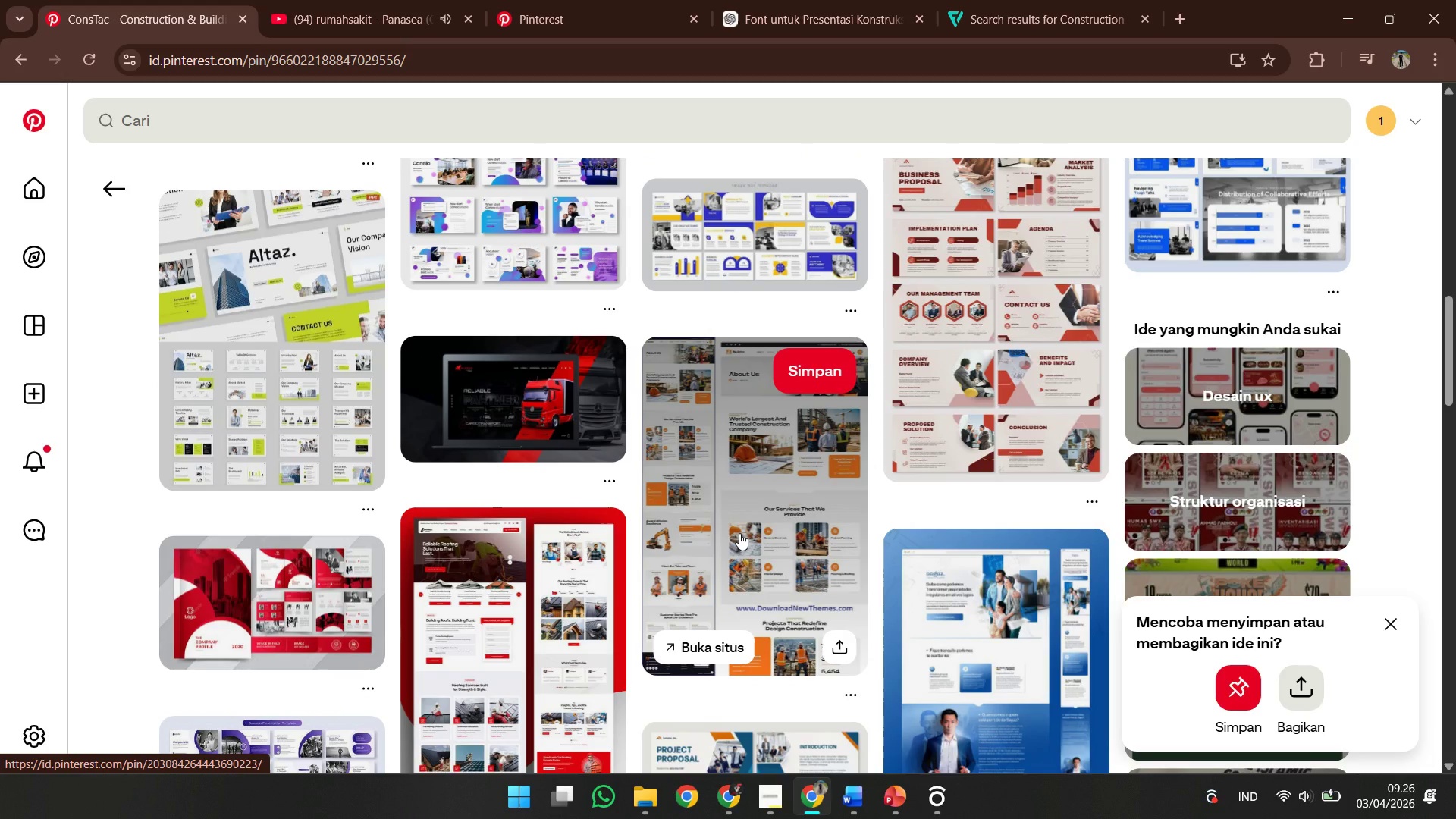 
scroll: coordinate [739, 533], scroll_direction: down, amount: 1.0
 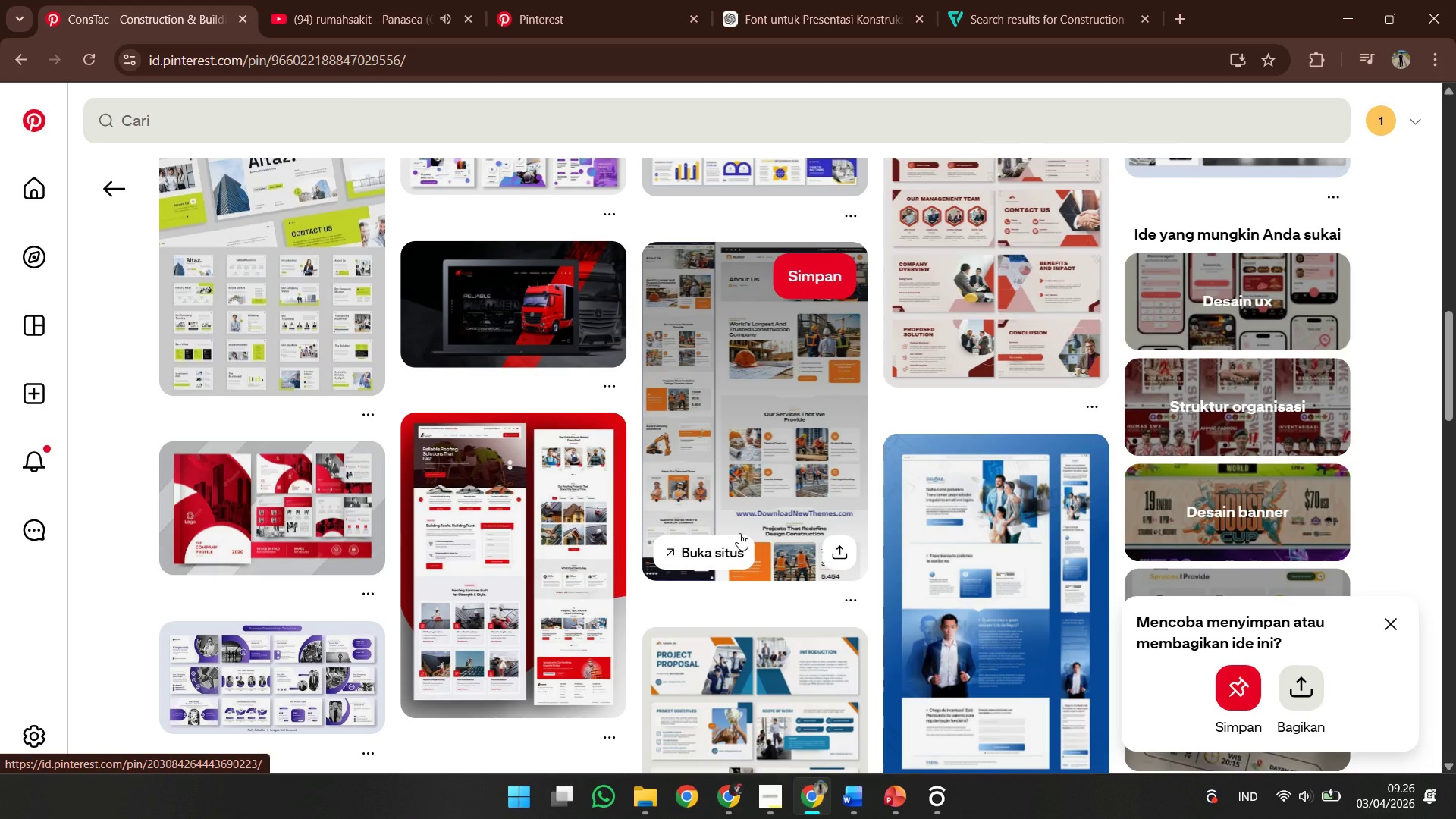 
wait(5.69)
 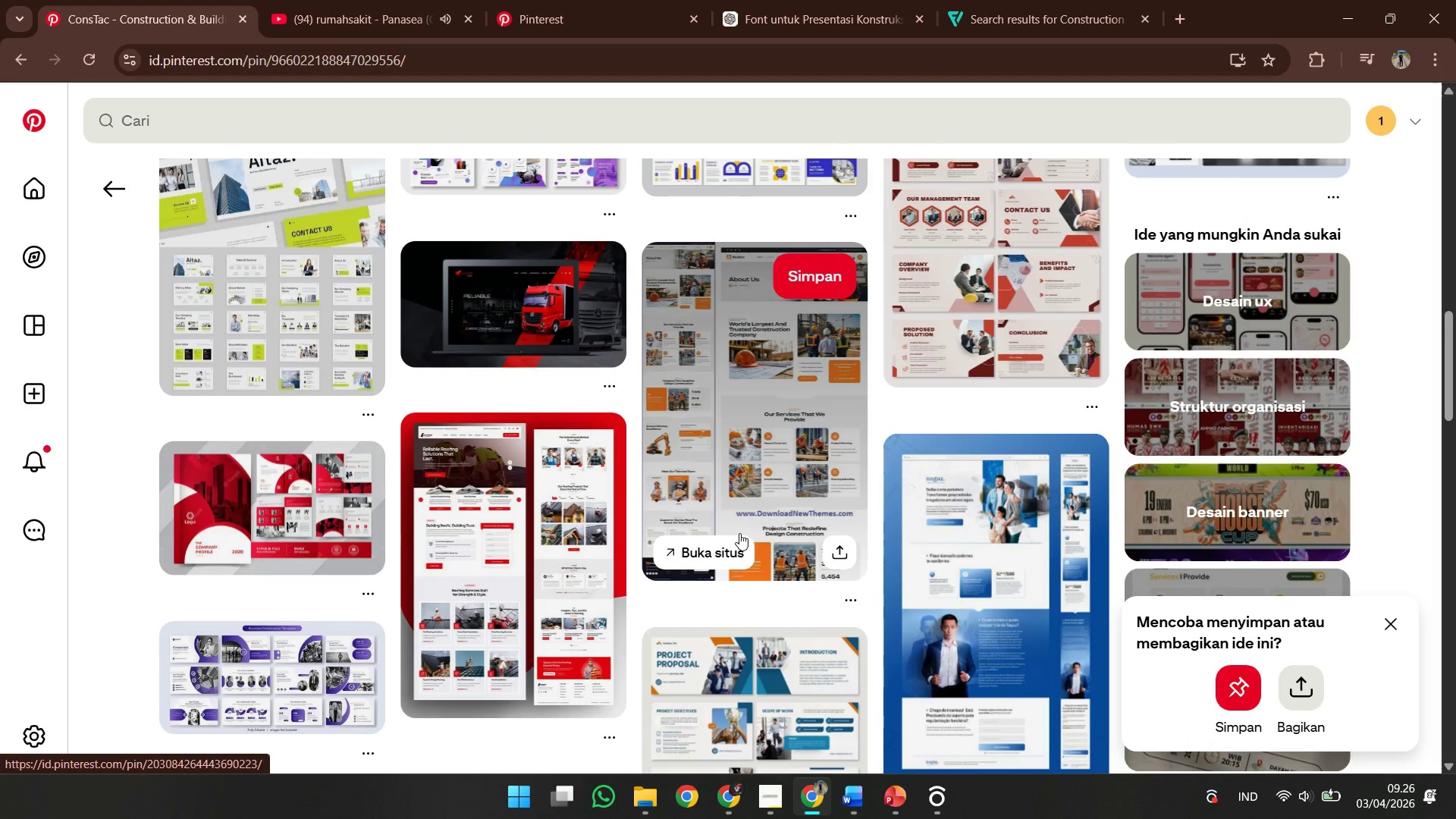 
scroll: coordinate [727, 739], scroll_direction: down, amount: 2.0
 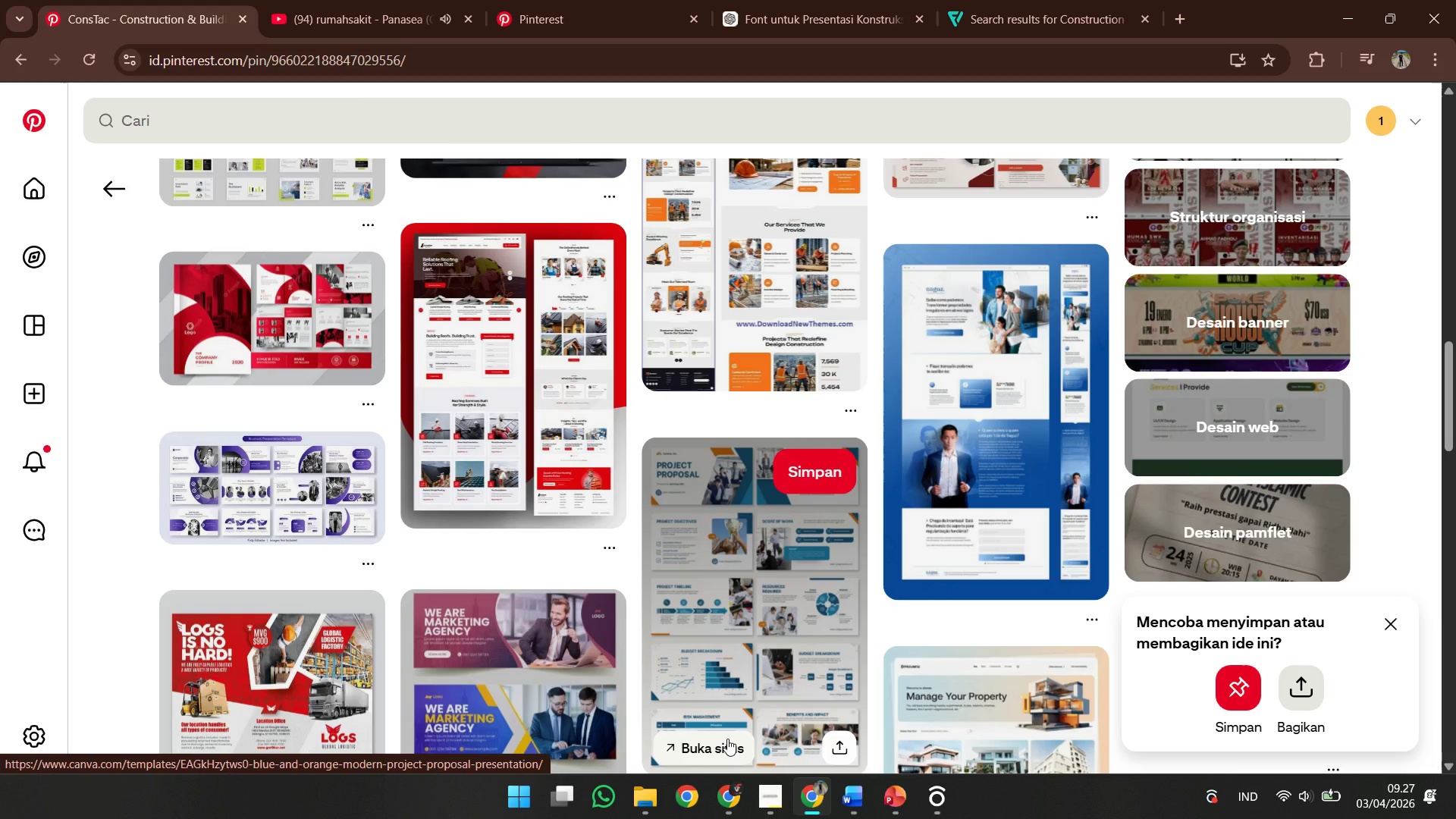 
wait(8.12)
 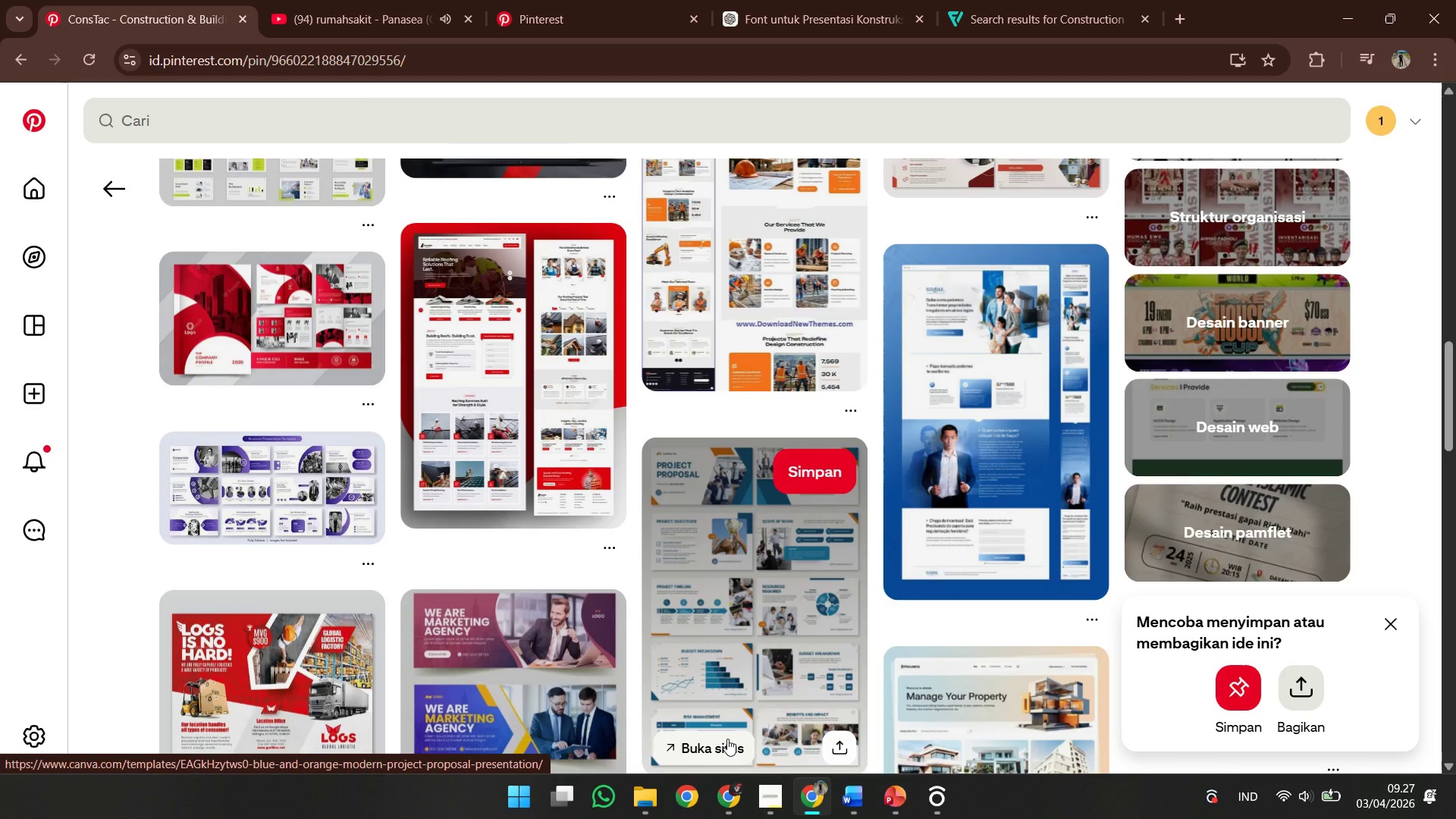 
scroll: coordinate [727, 741], scroll_direction: down, amount: 1.0
 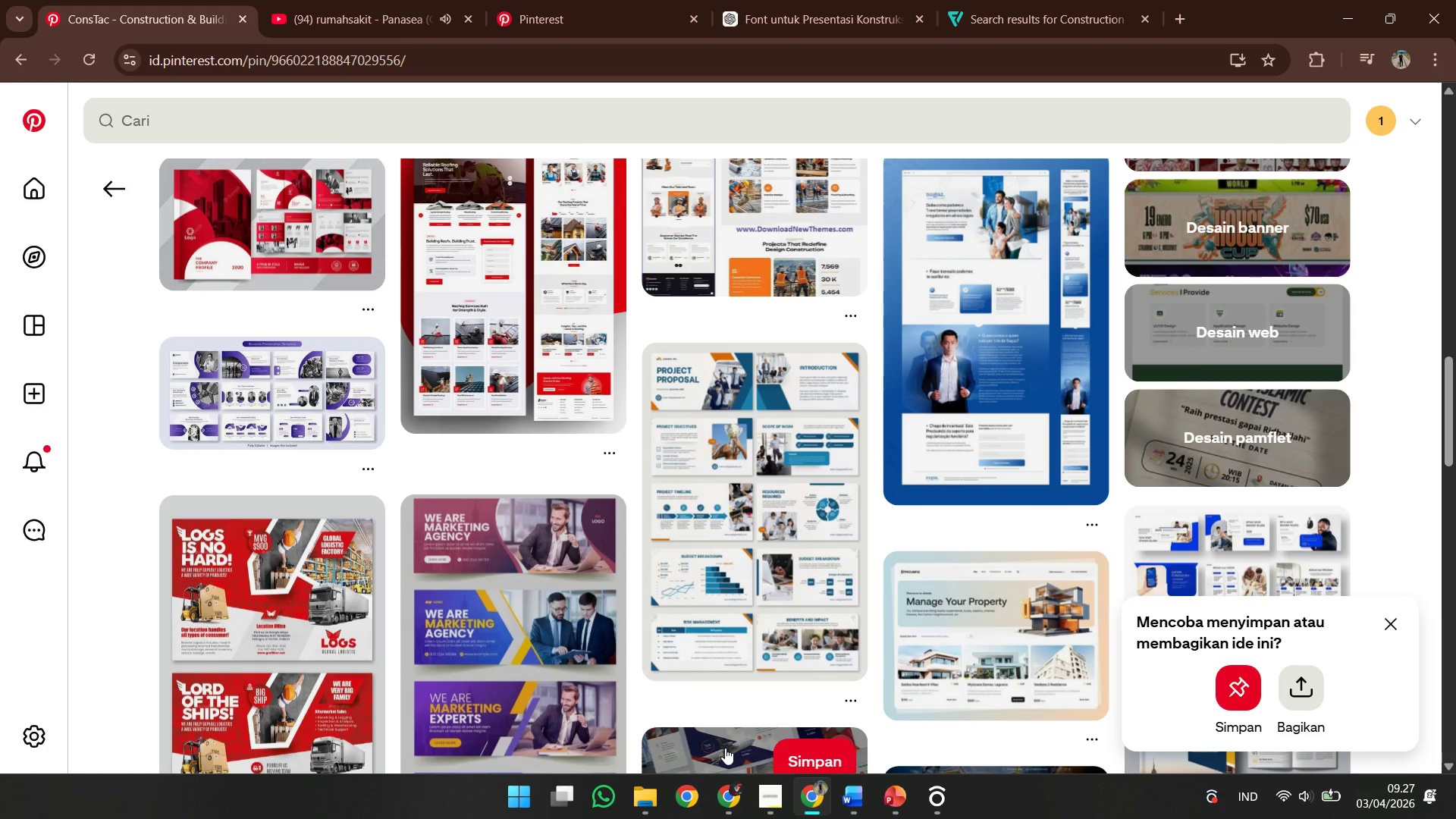 
wait(10.22)
 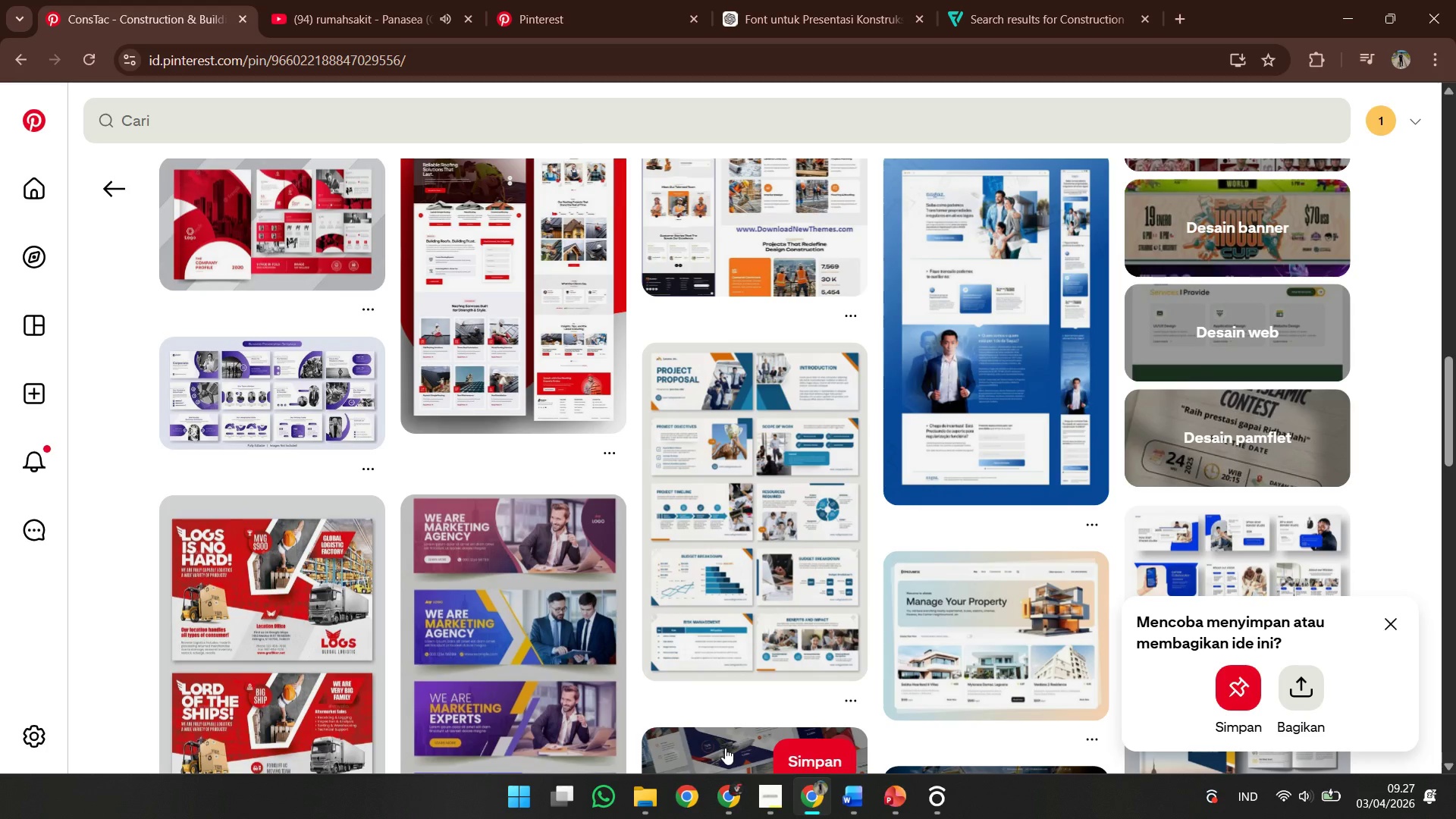 
scroll: coordinate [717, 752], scroll_direction: down, amount: 2.0
 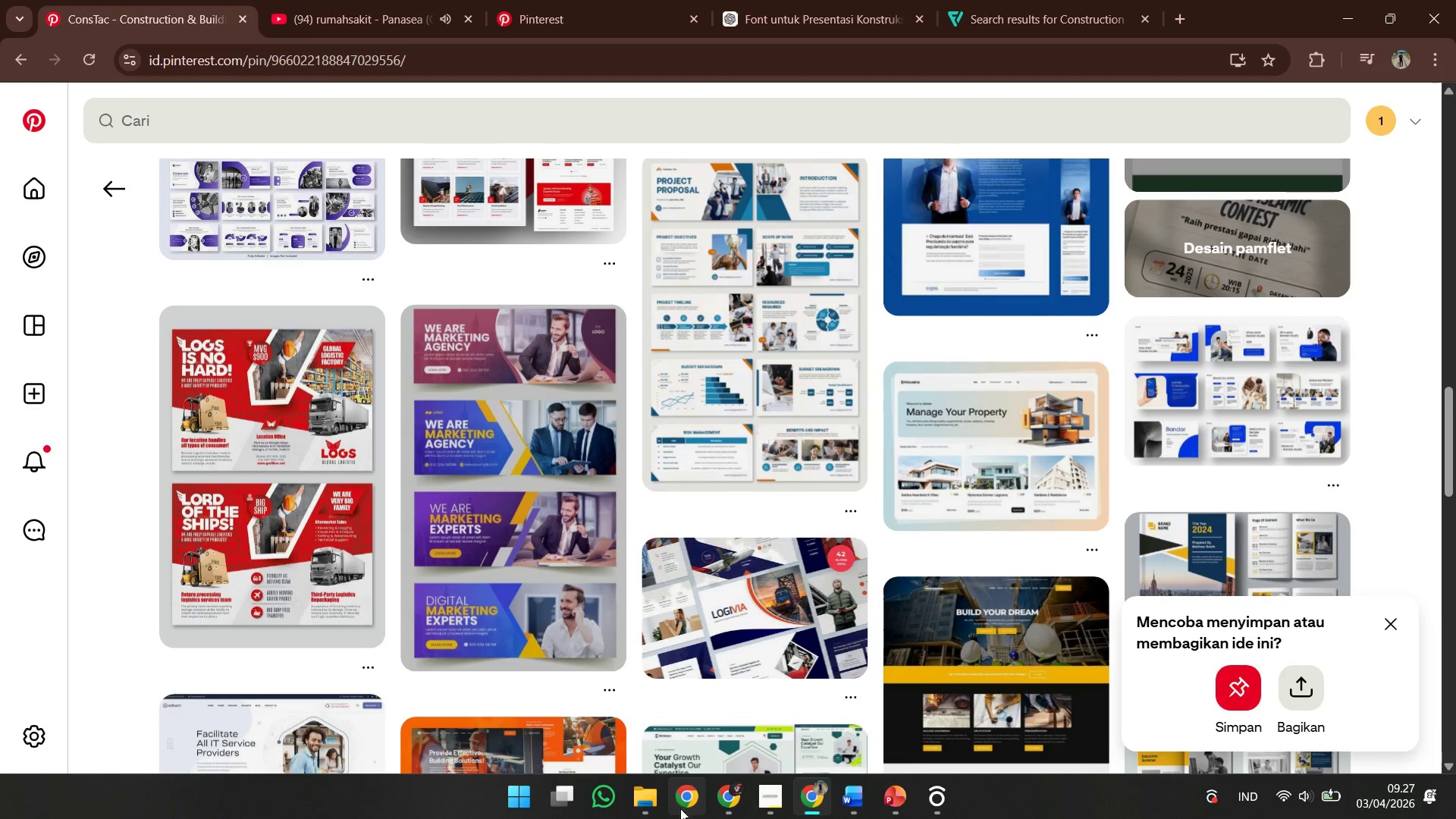 
wait(10.37)
 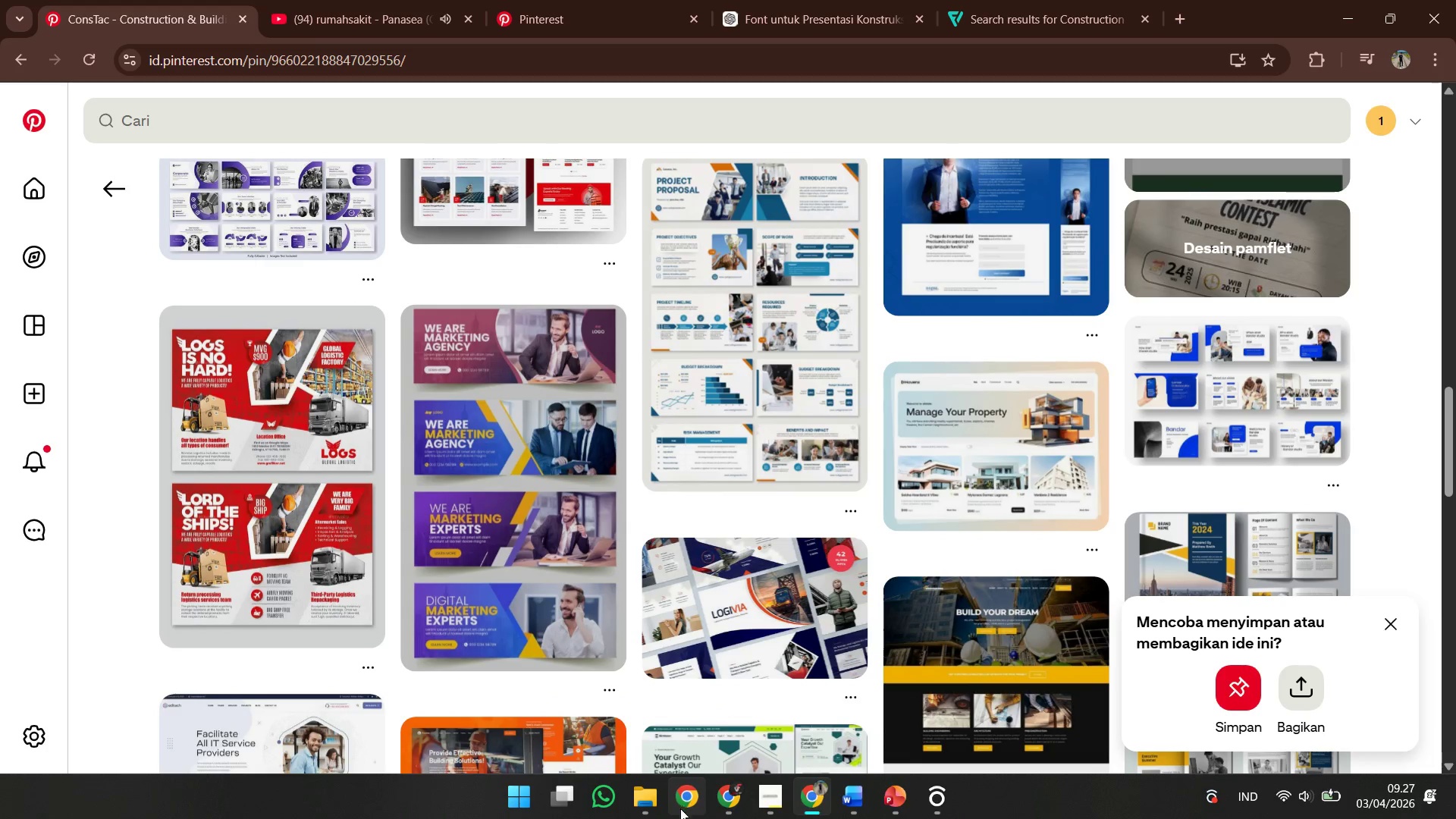 
scroll: coordinate [692, 626], scroll_direction: down, amount: 5.0
 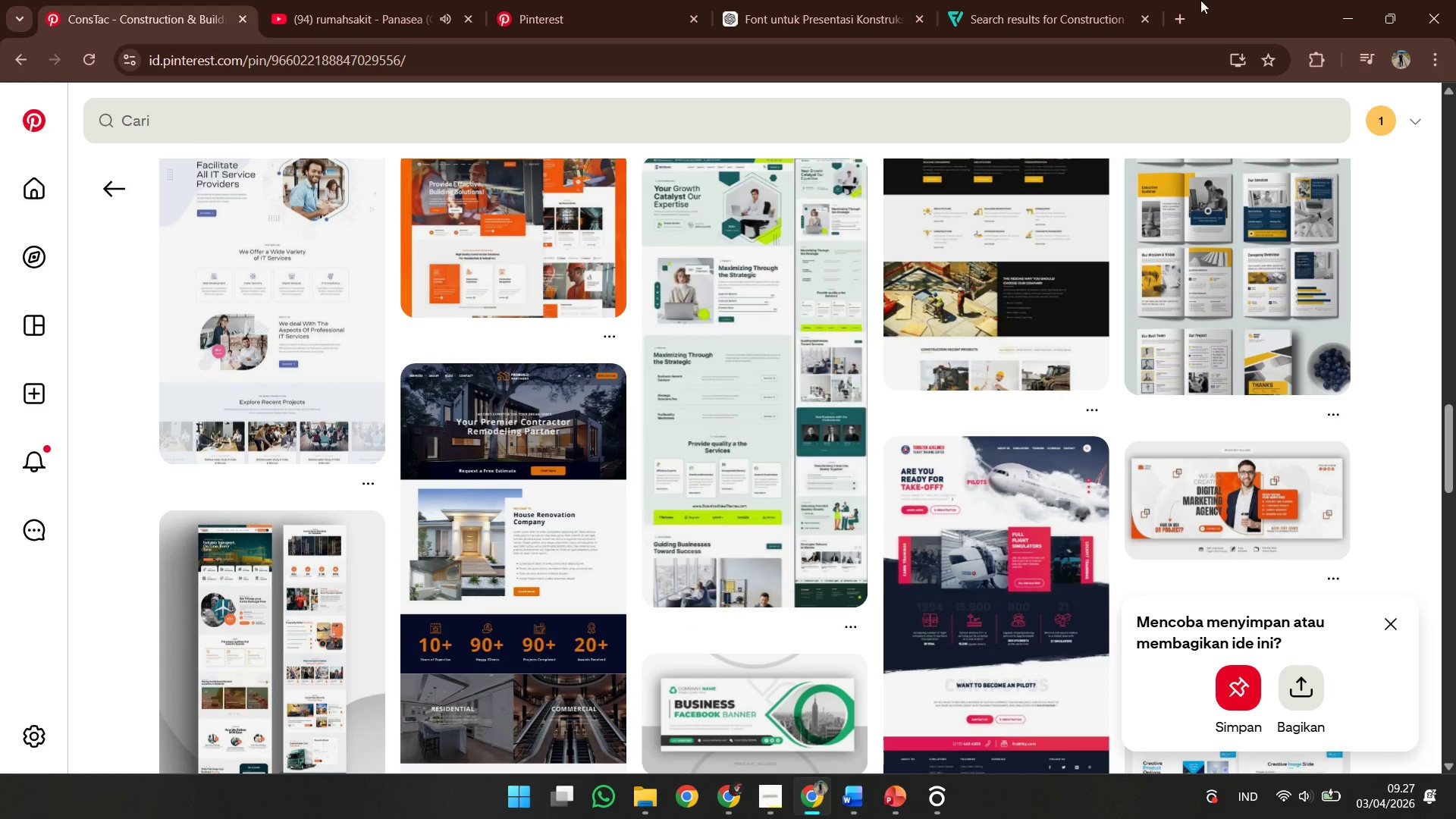 
left_click([1357, 0])
 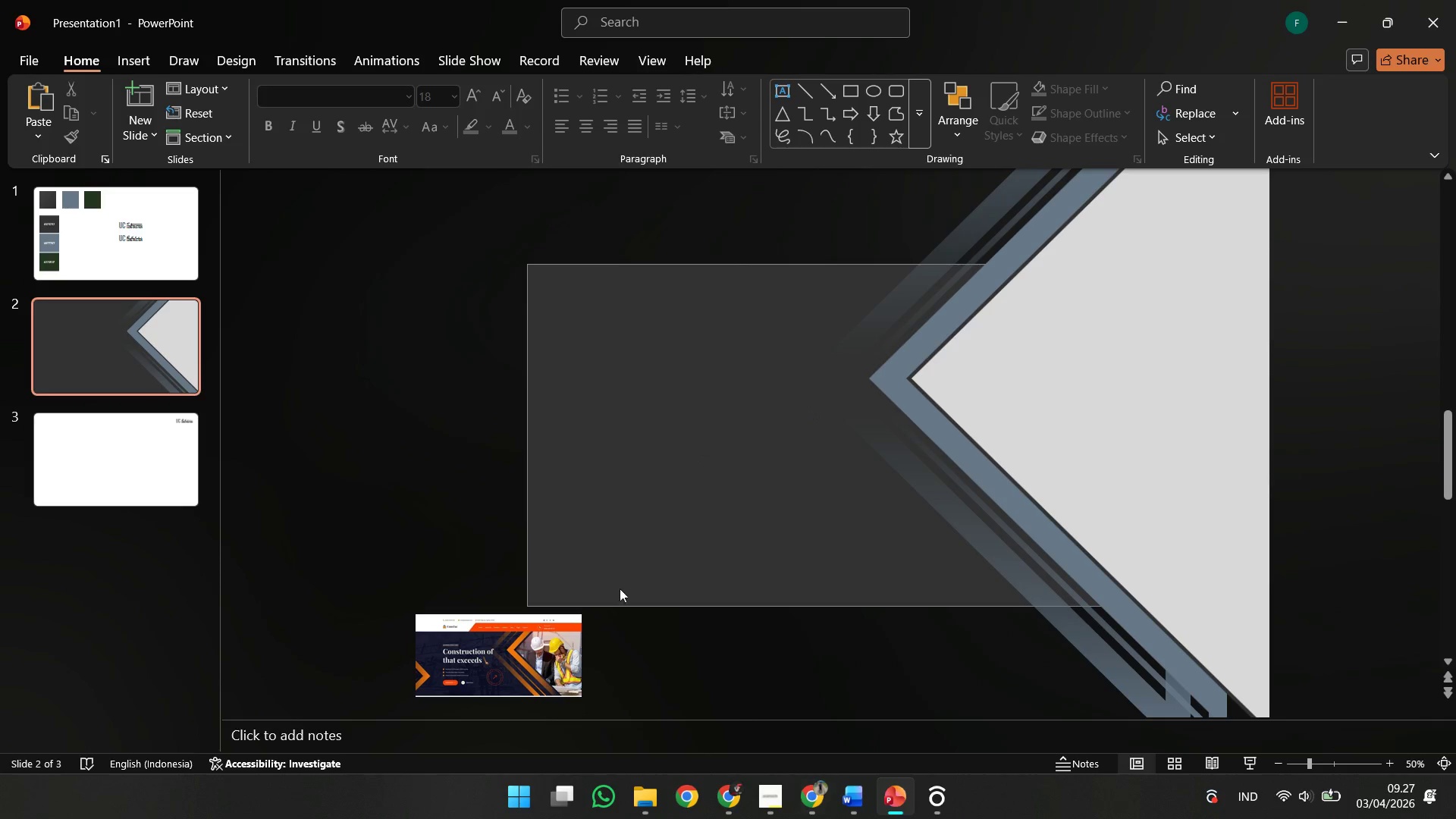 
left_click([141, 224])
 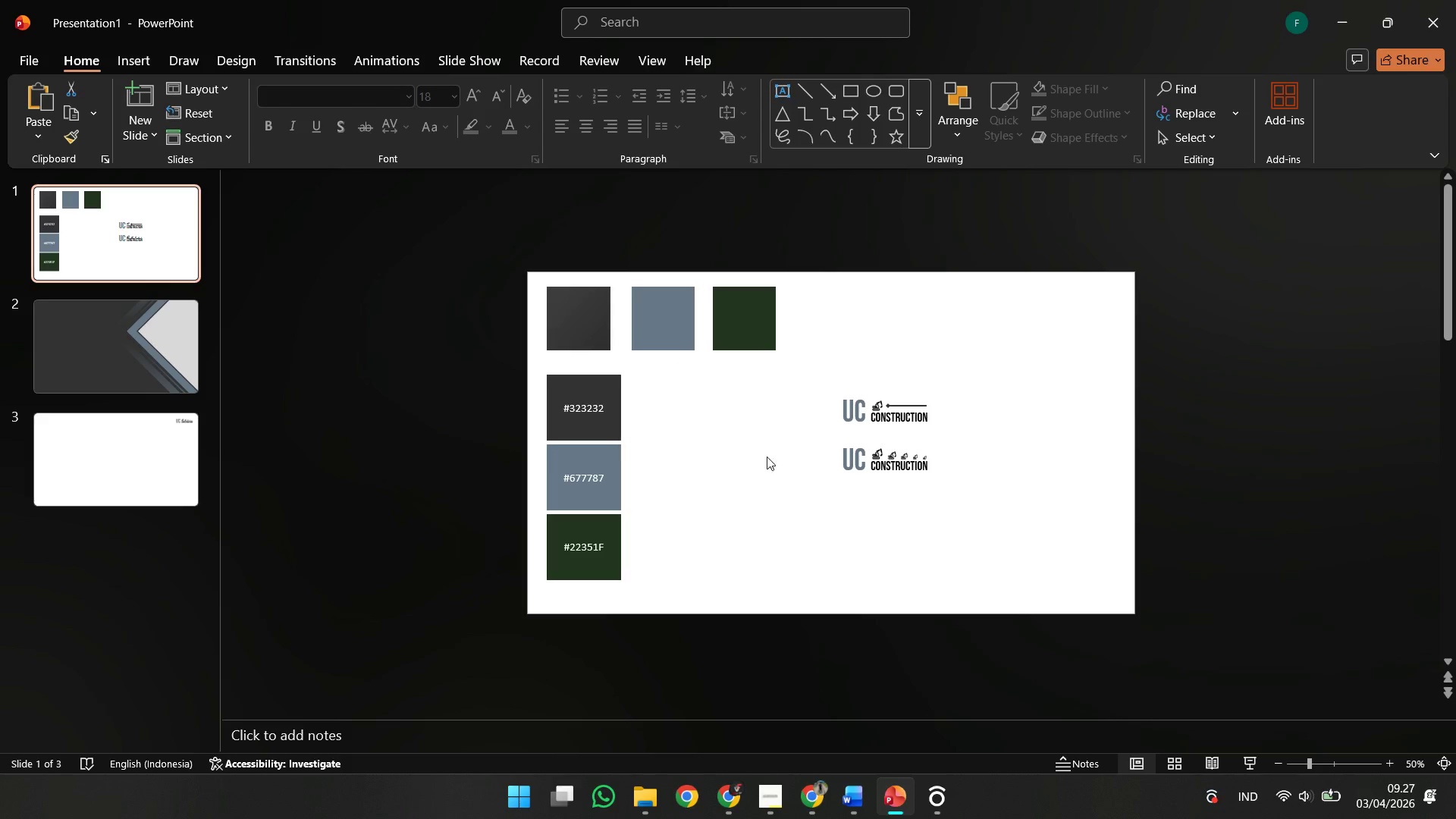 
left_click([871, 464])
 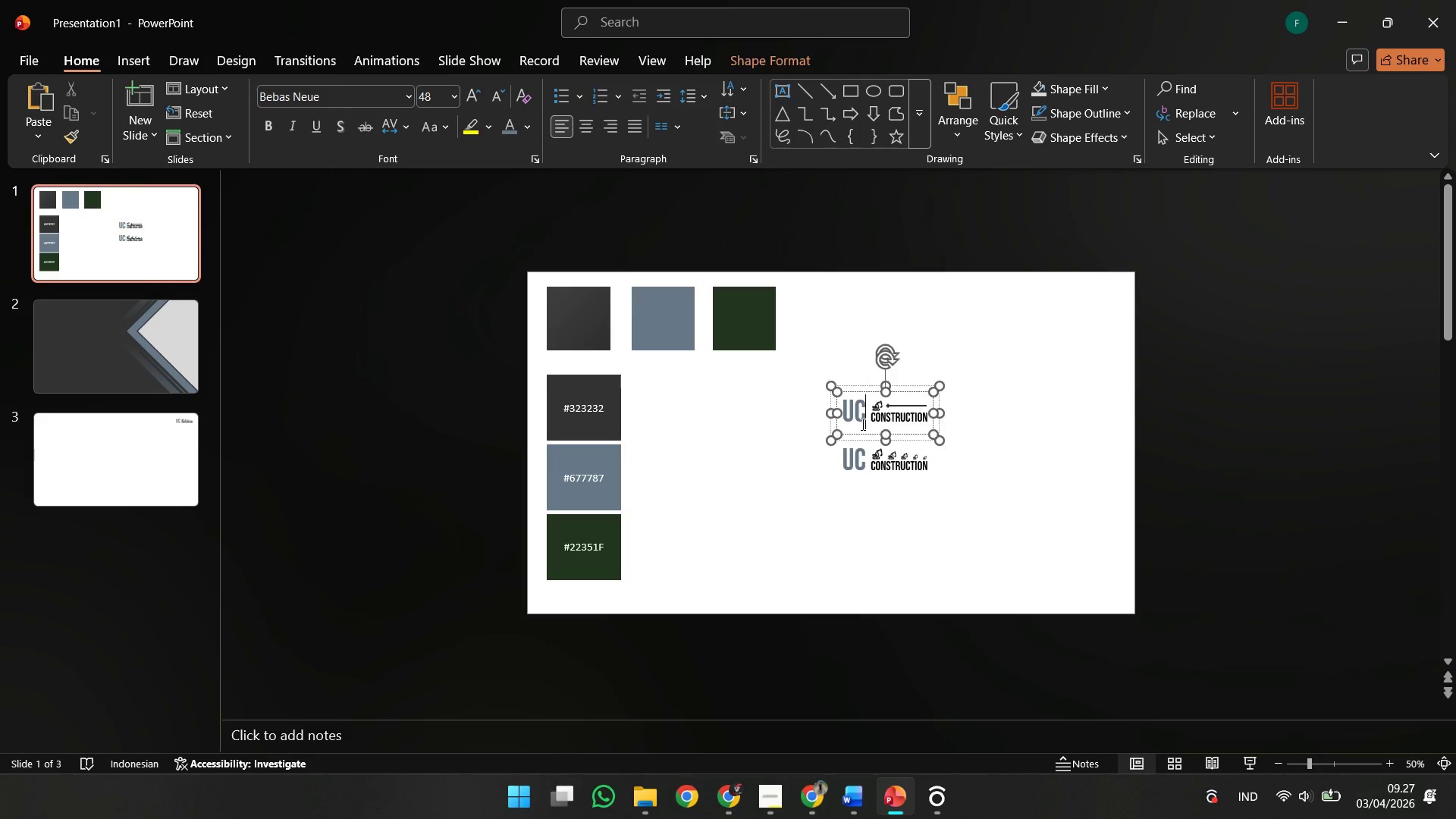 
left_click([861, 424])
 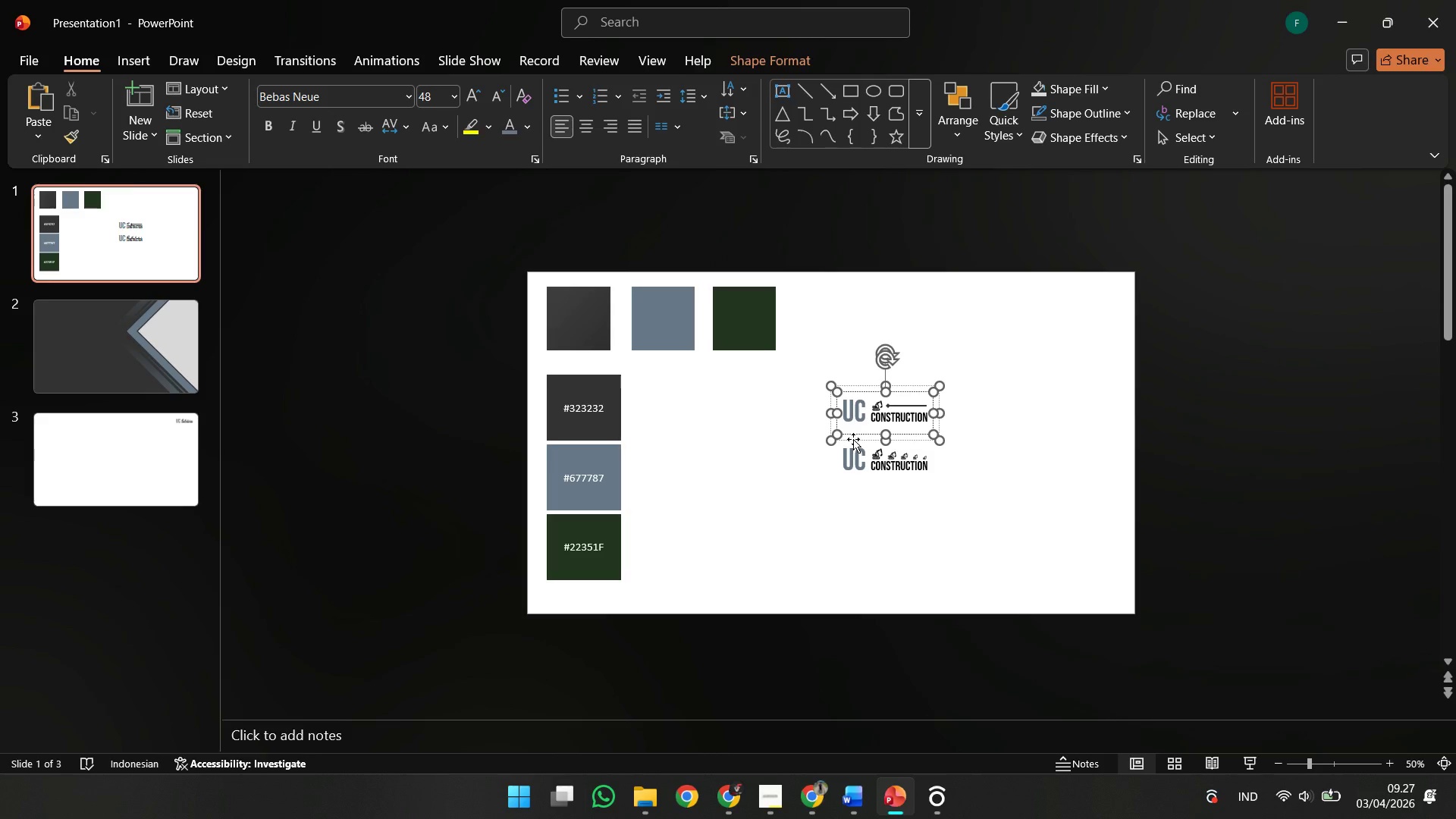 
left_click([858, 435])
 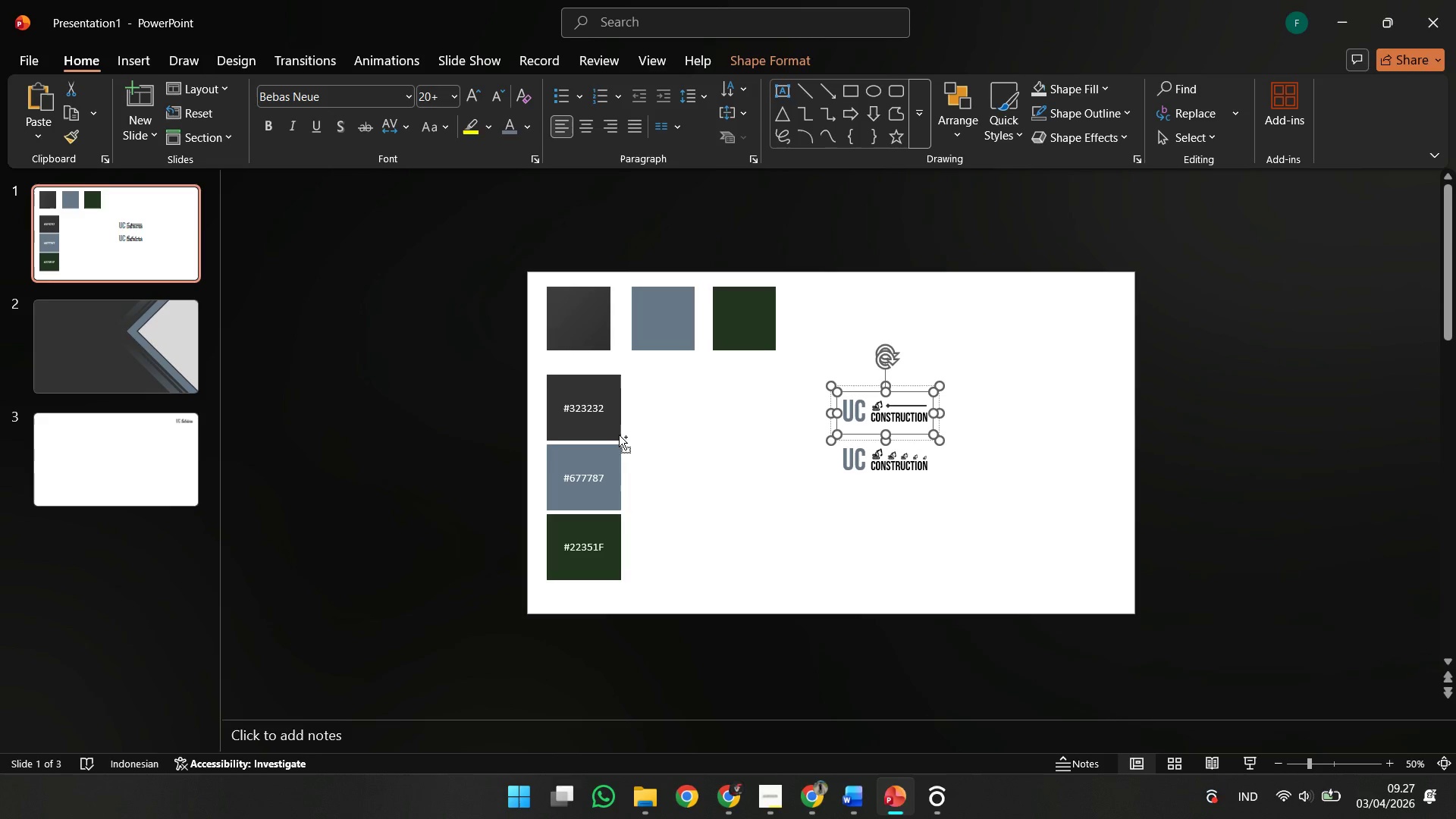 
key(Control+C)
 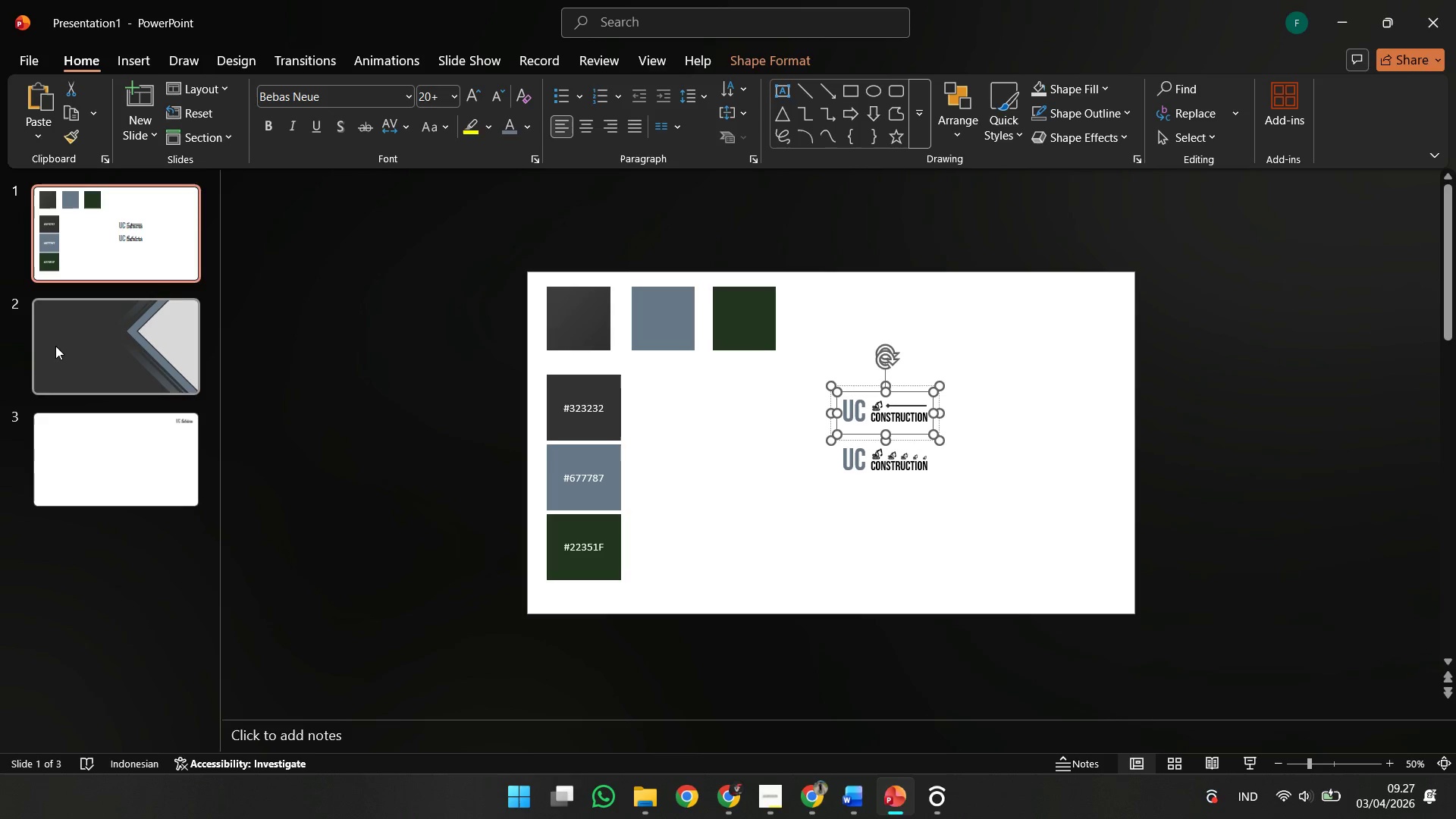 
left_click([55, 346])
 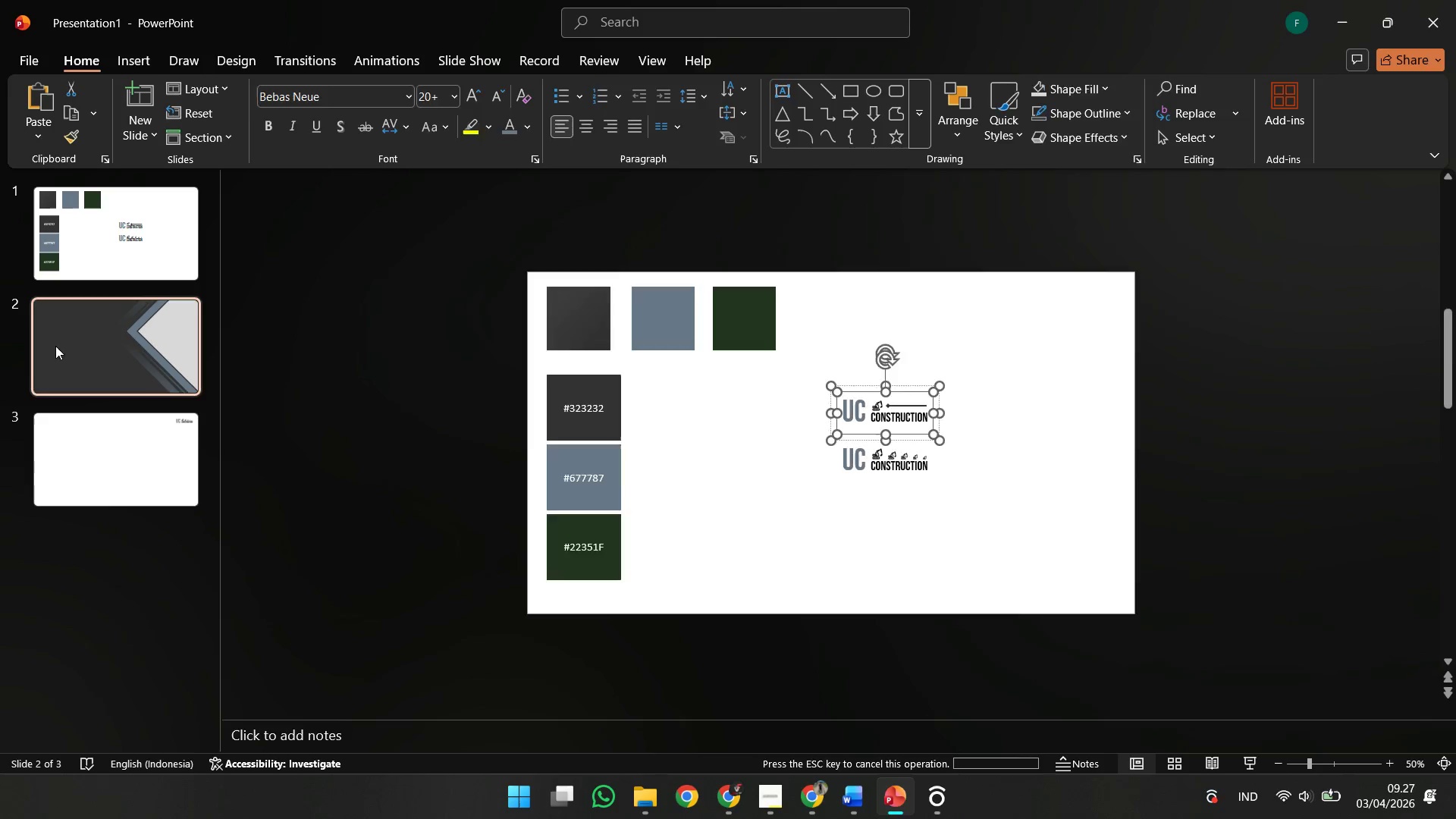 
key(Control+V)
 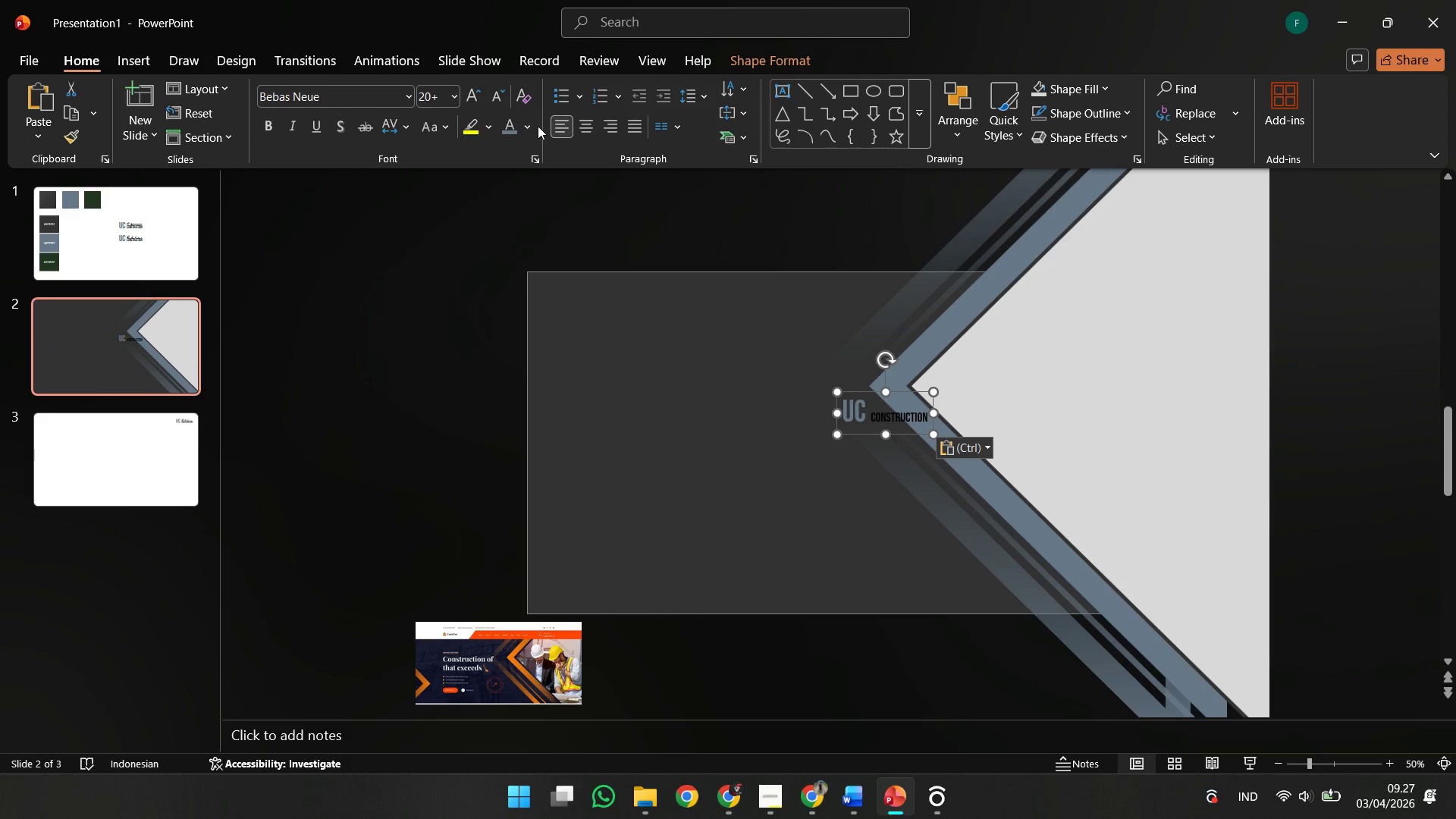 
left_click([532, 128])
 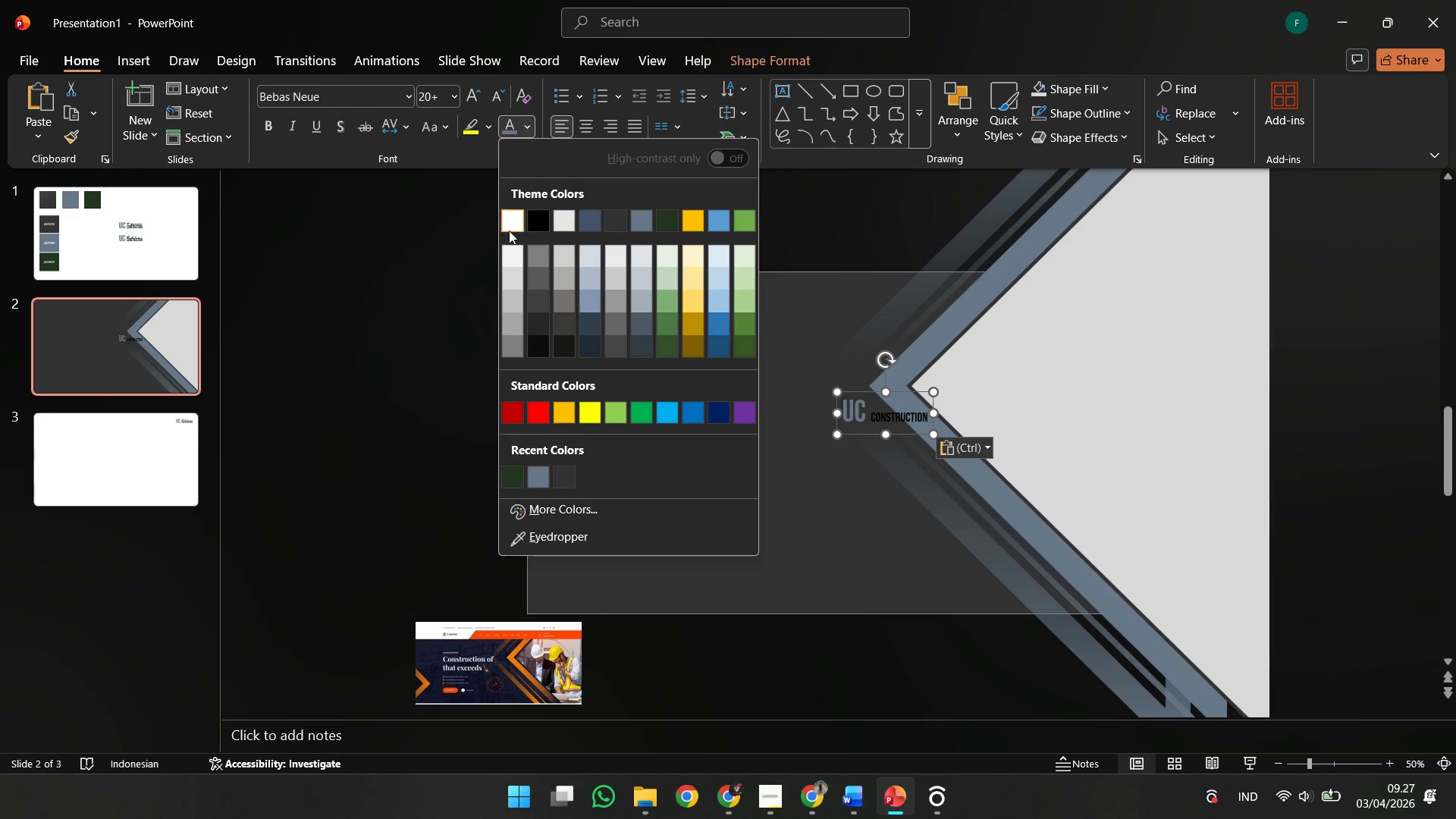 
left_click([510, 228])
 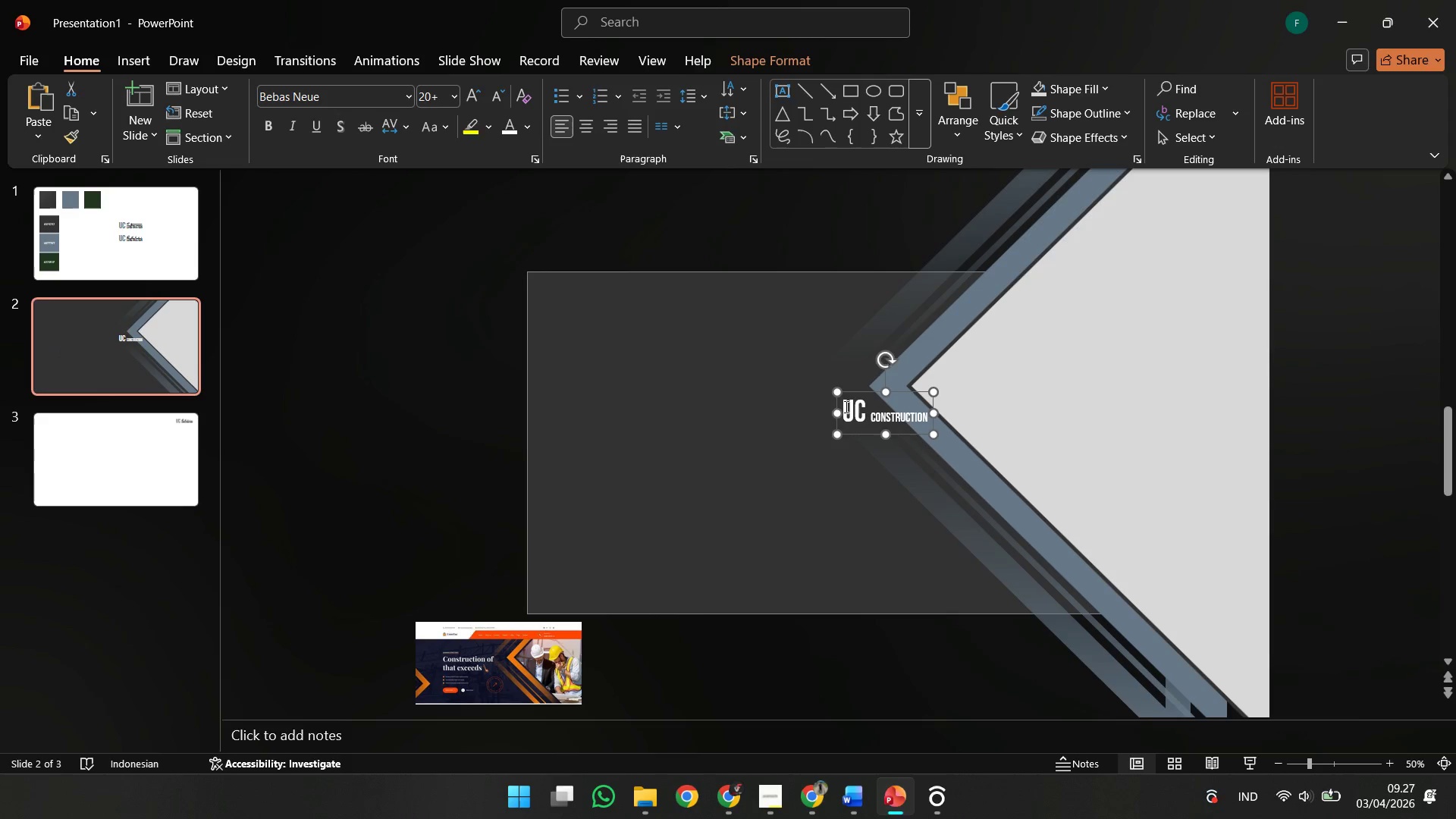 
left_click([855, 407])
 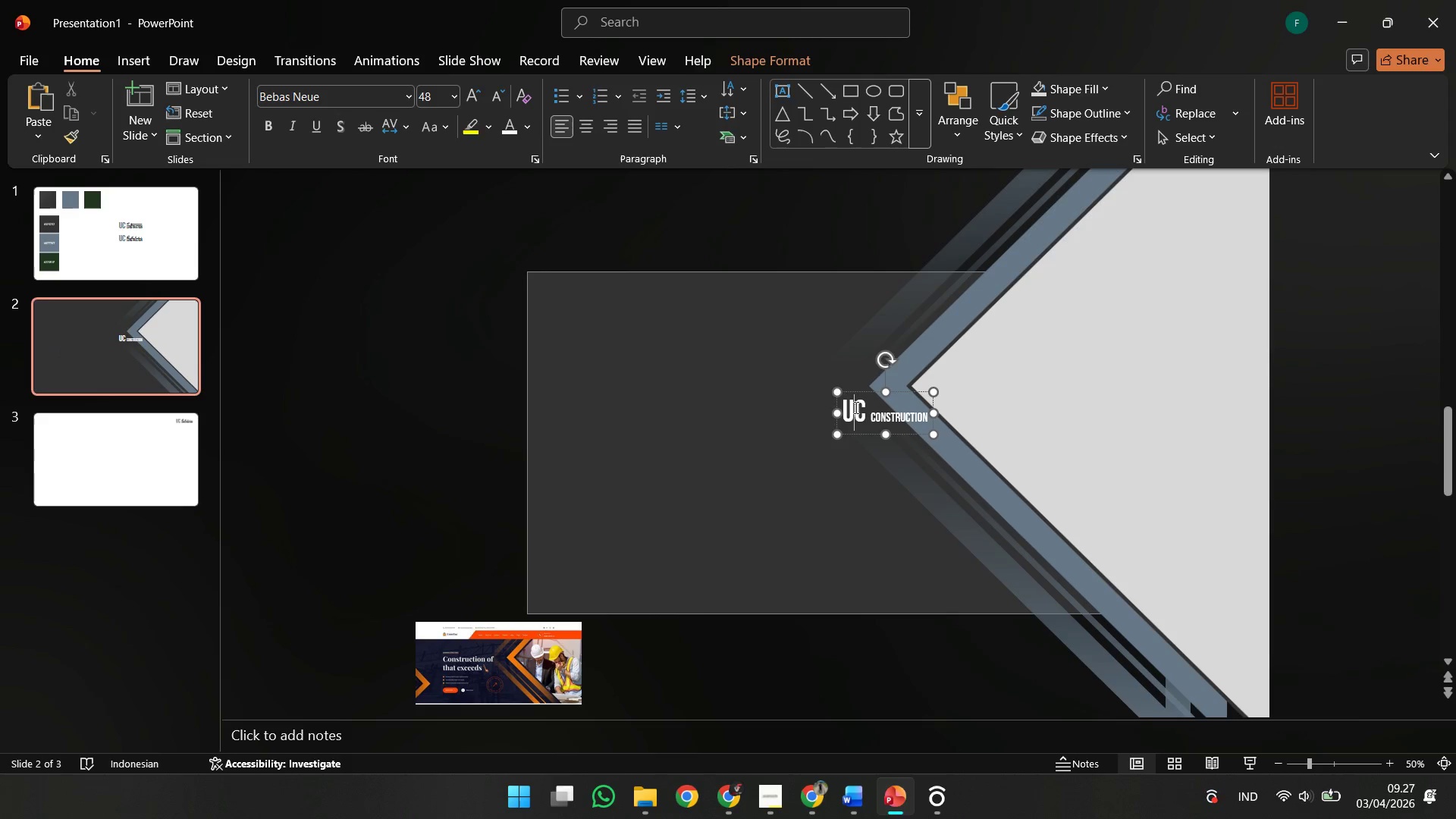 
key(Control+A)
 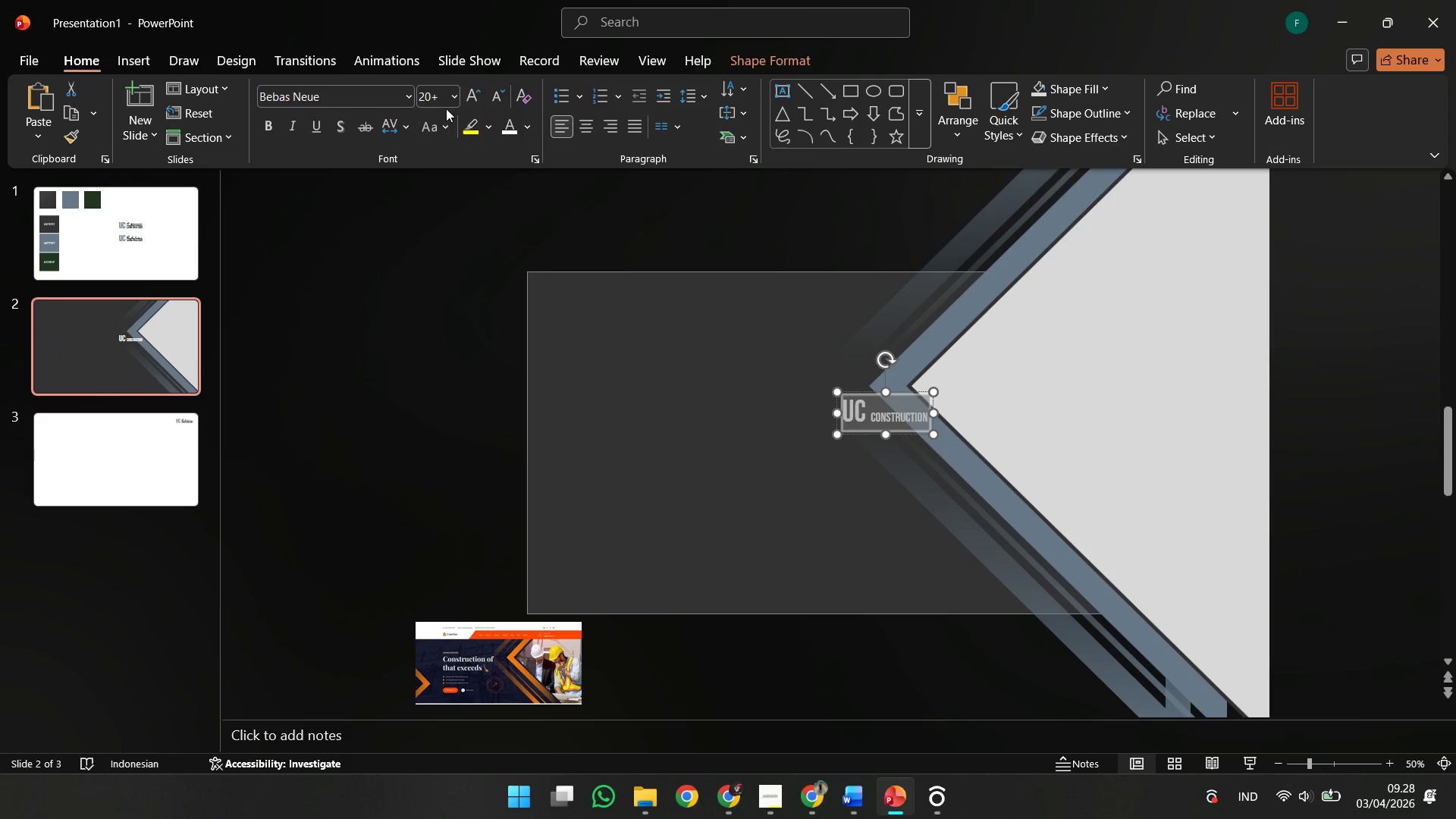 
left_click([429, 102])
 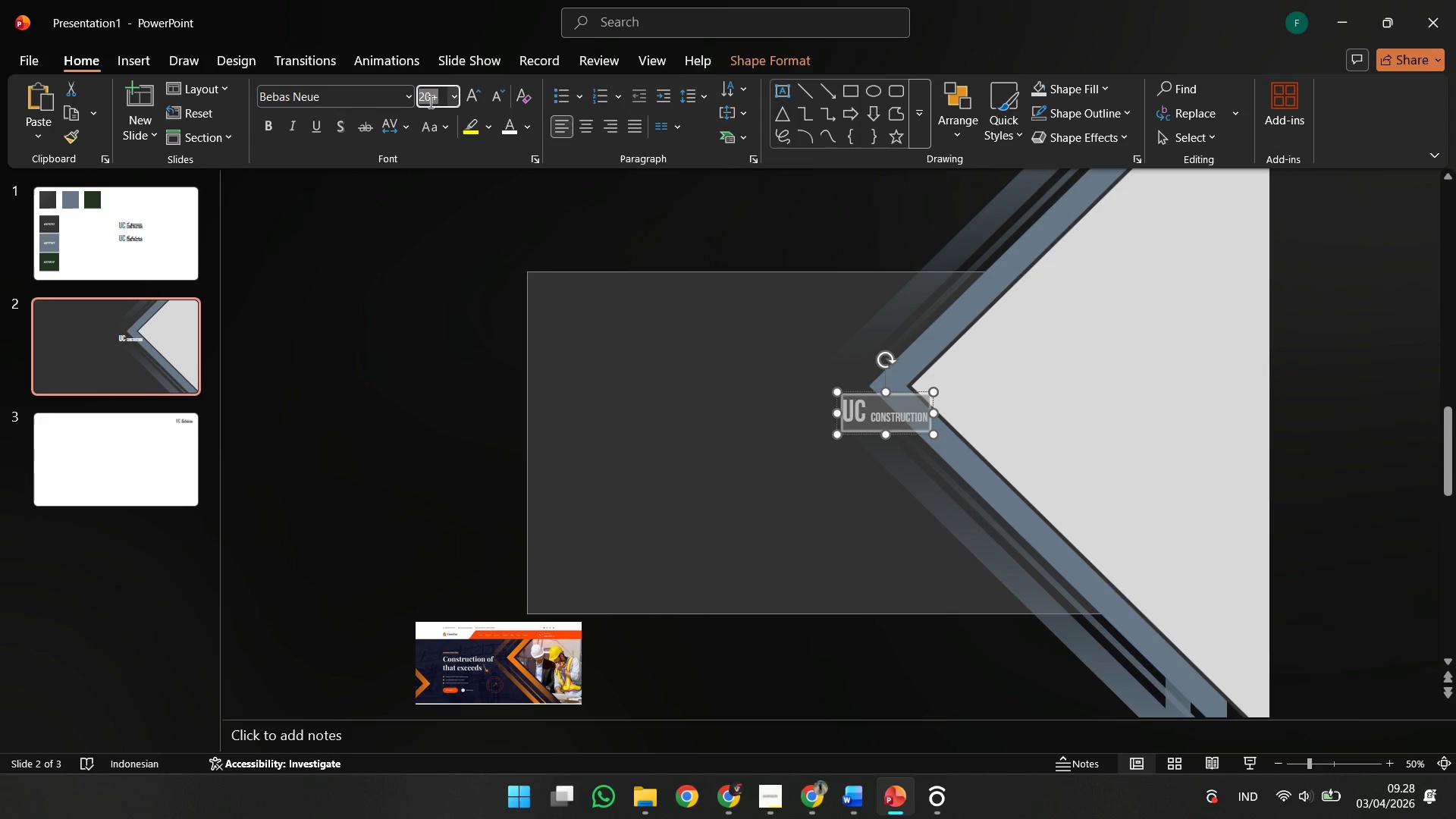 
type(13)
 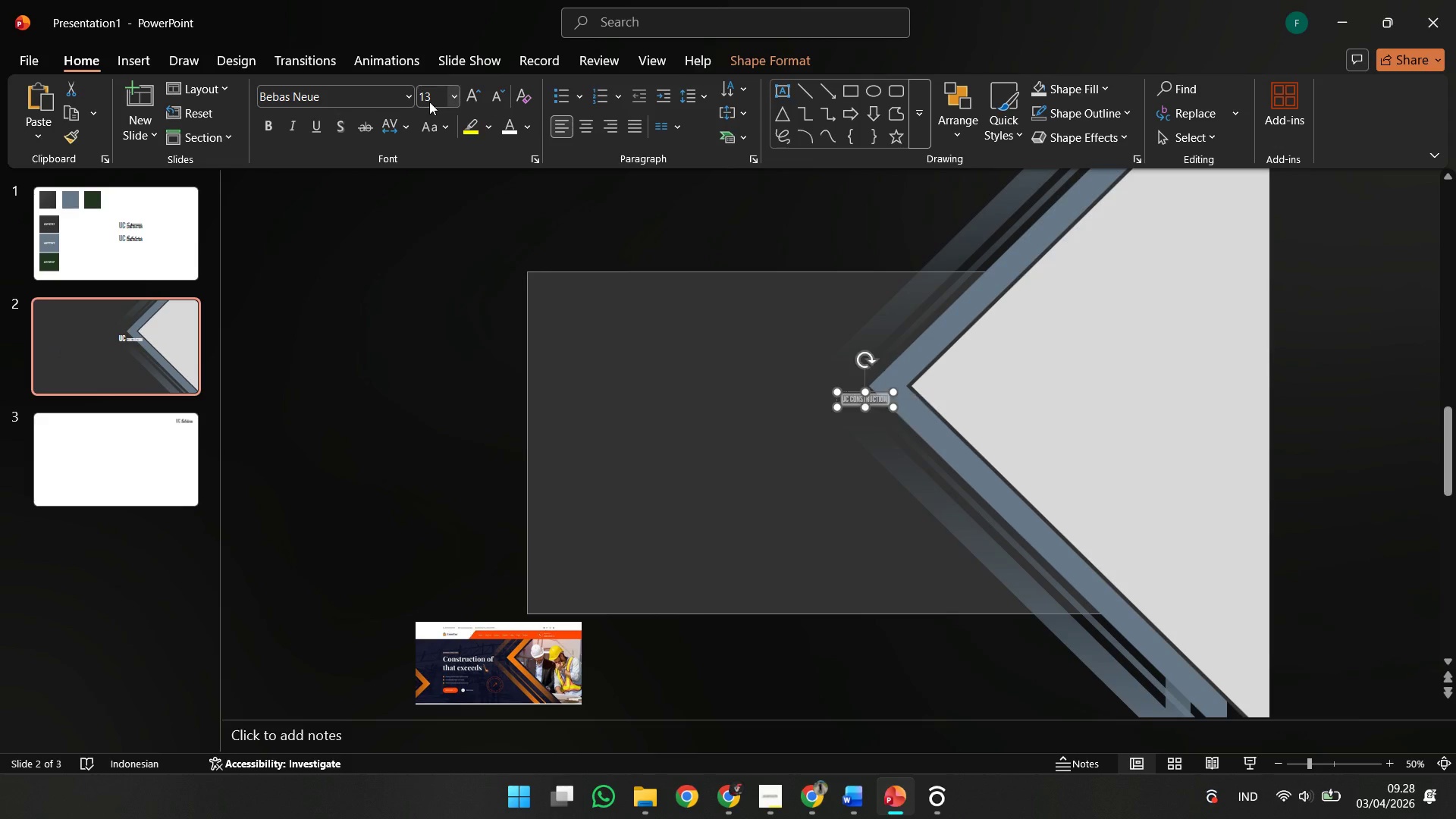 
key(Enter)
 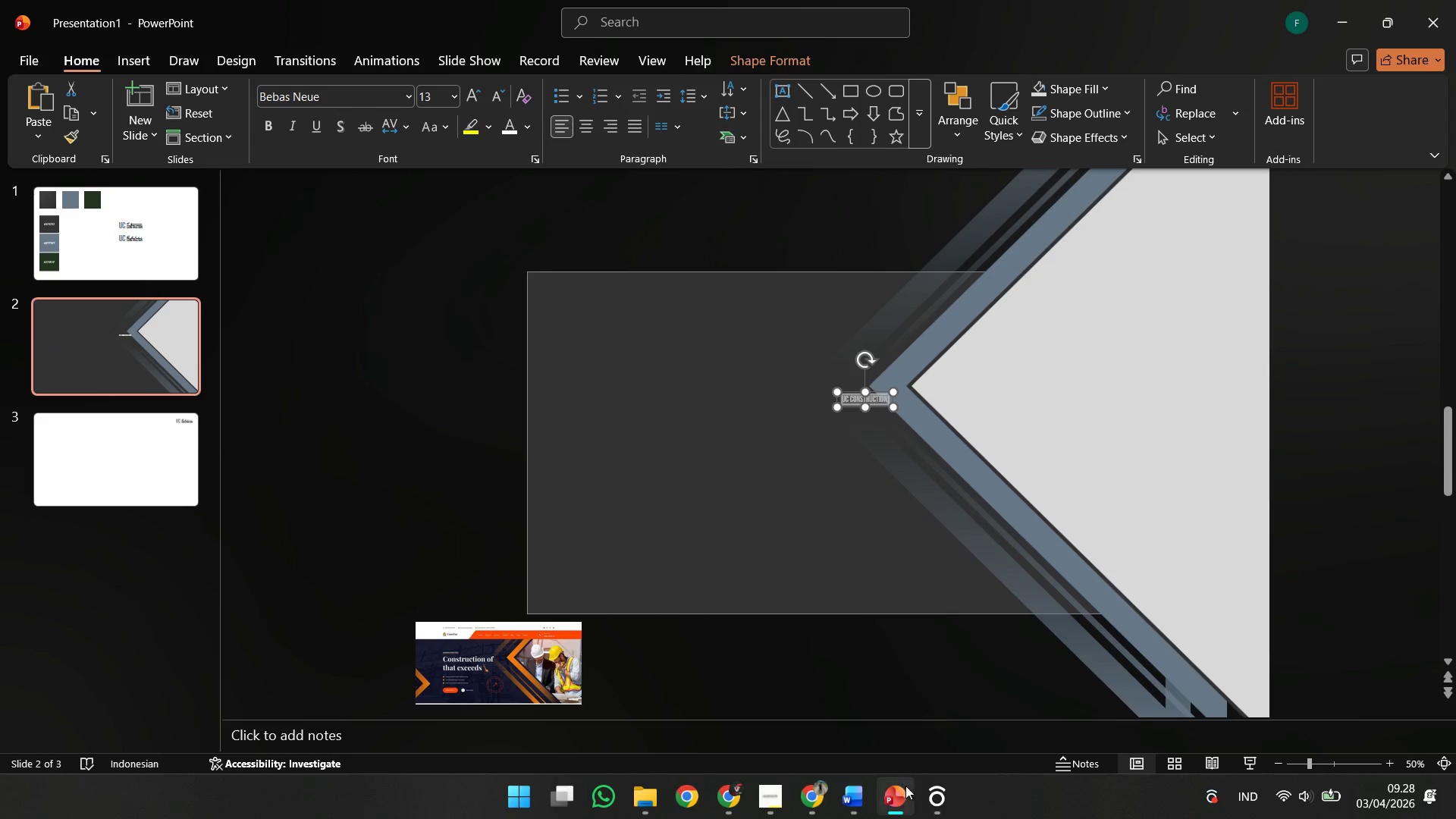 
left_click([853, 818])
 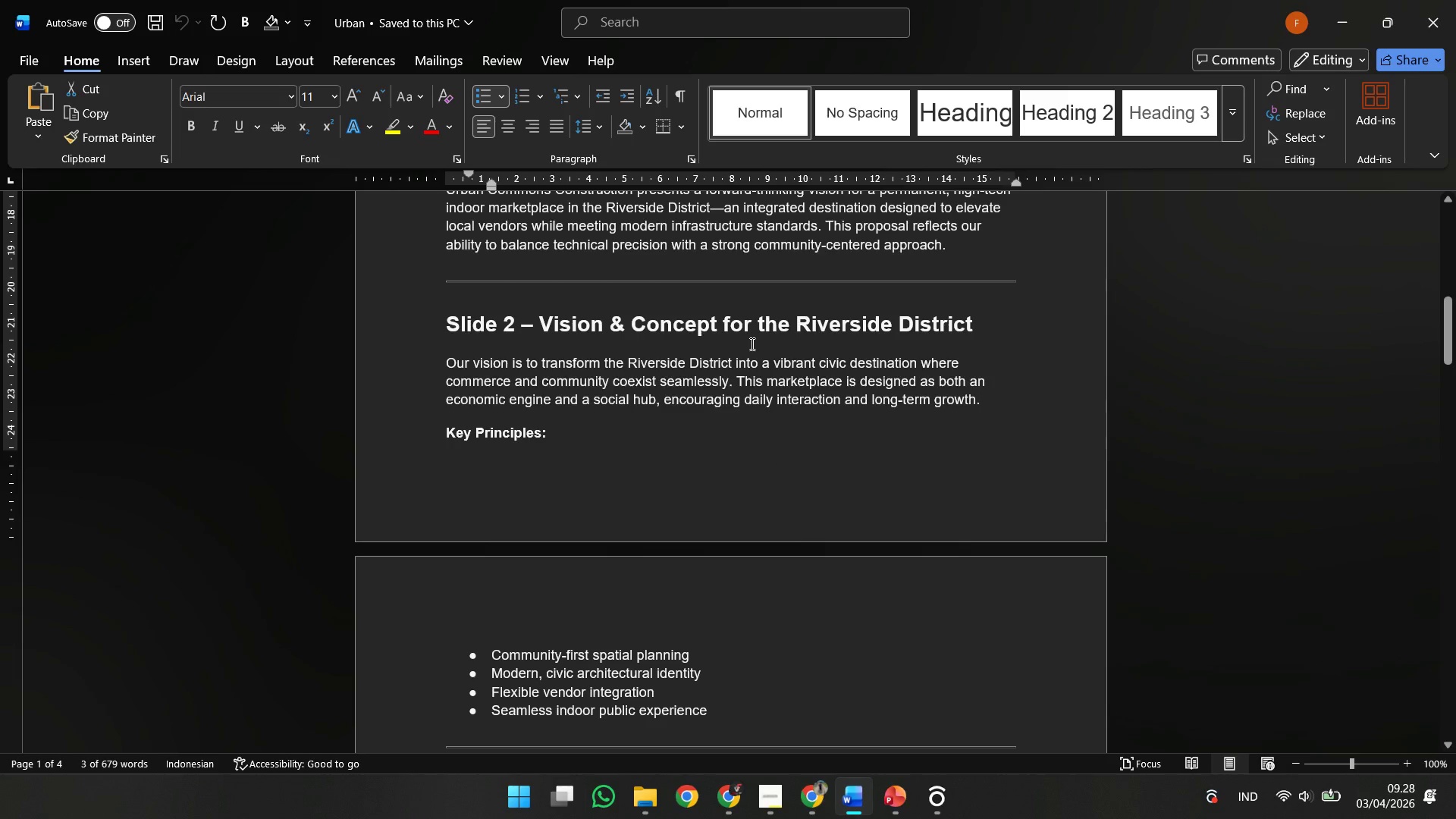 
scroll: coordinate [1018, 331], scroll_direction: up, amount: 7.0
 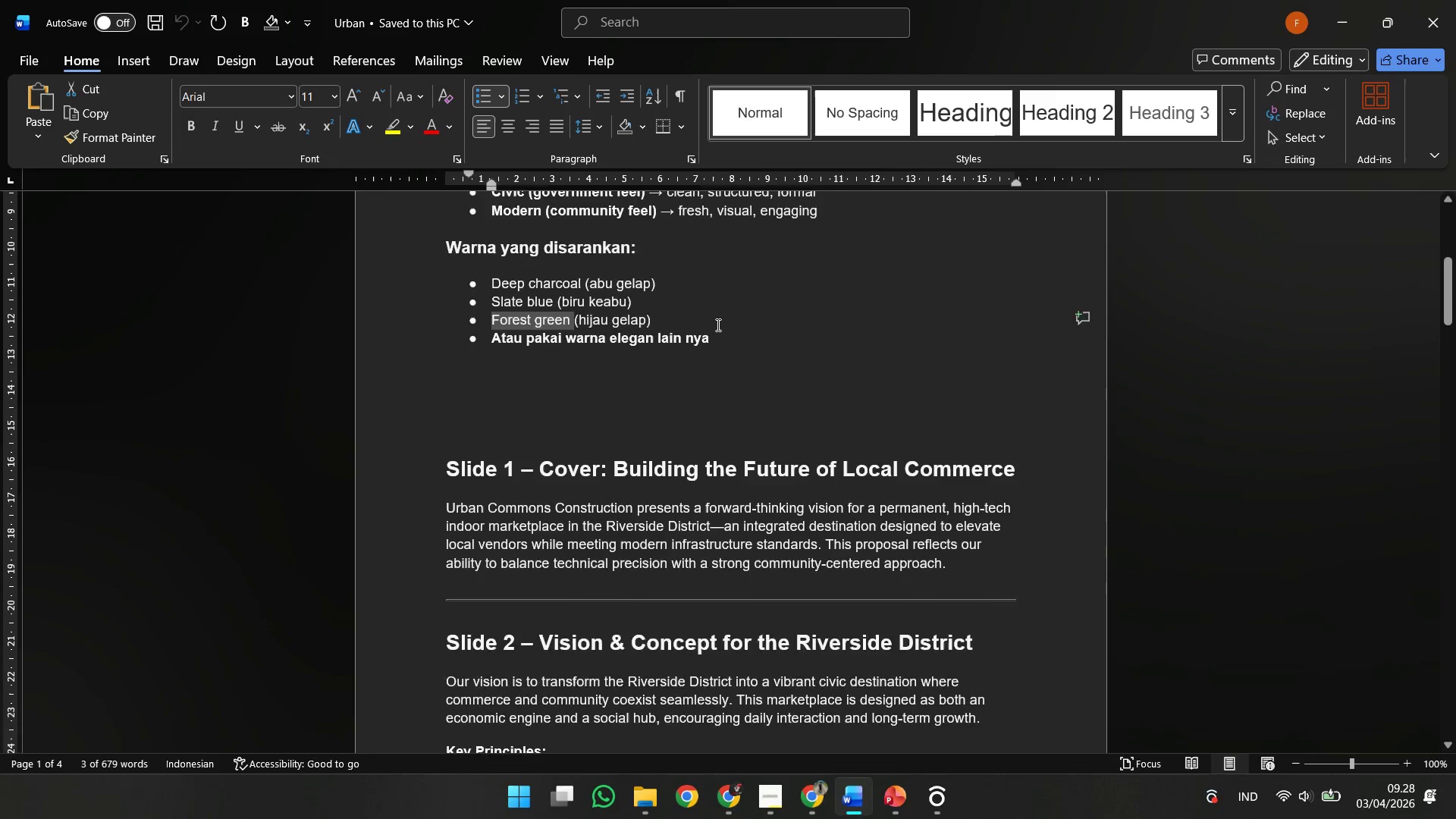 
scroll: coordinate [717, 325], scroll_direction: none, amount: 0.0
 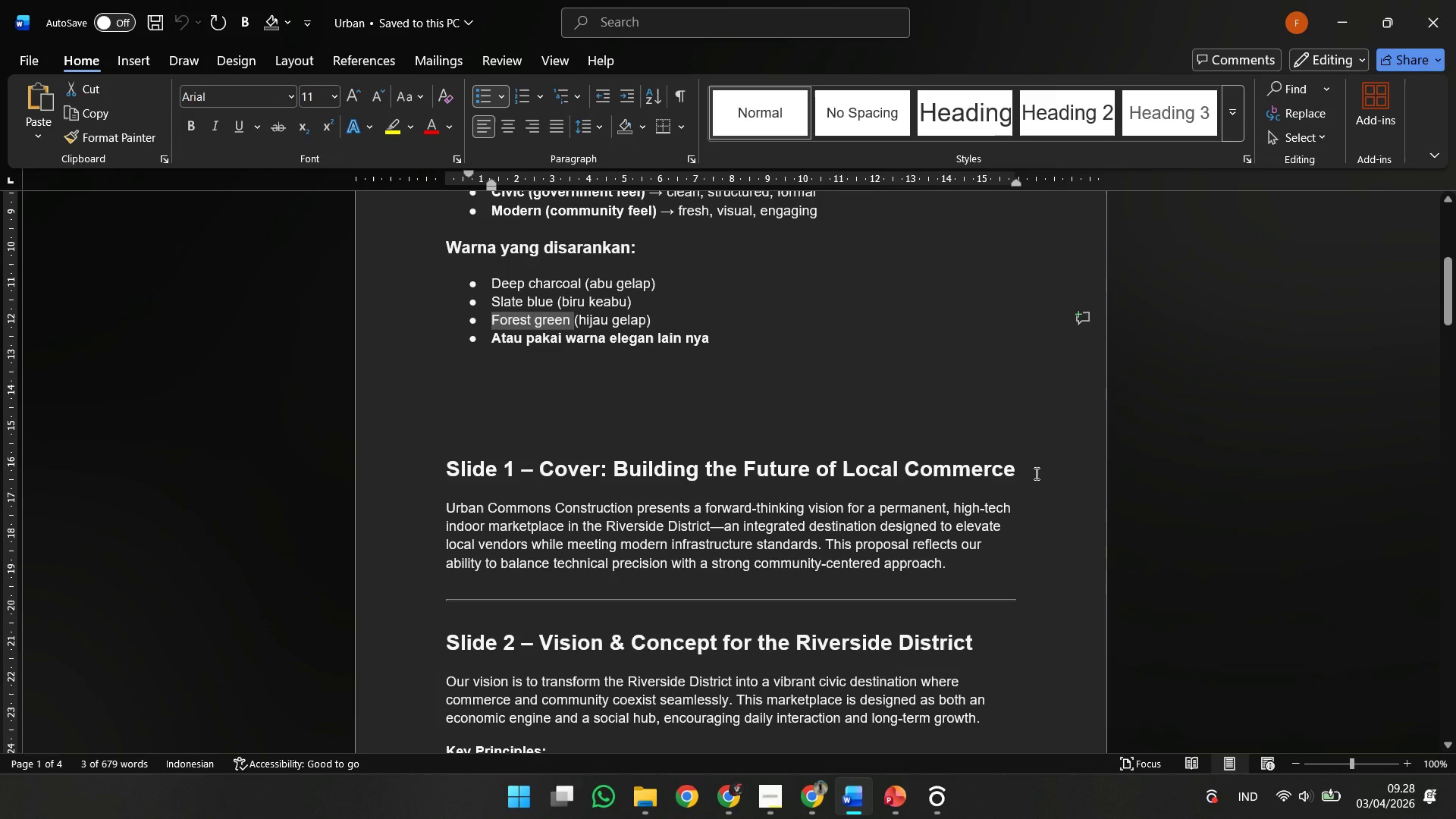 
left_click_drag(start_coordinate=[1035, 473], to_coordinate=[623, 478])
 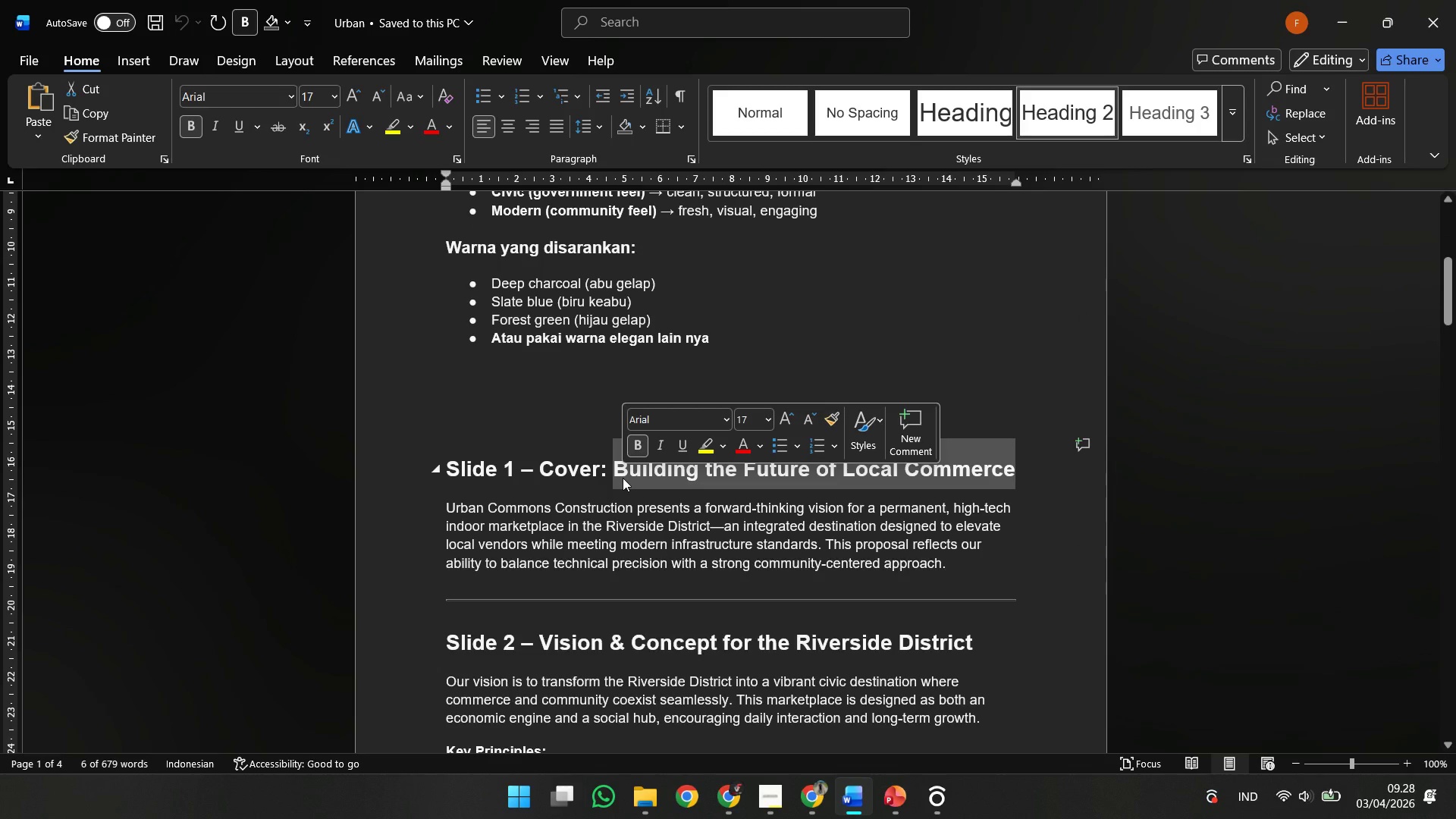 
hold_key(key=ControlLeft, duration=2.7)
 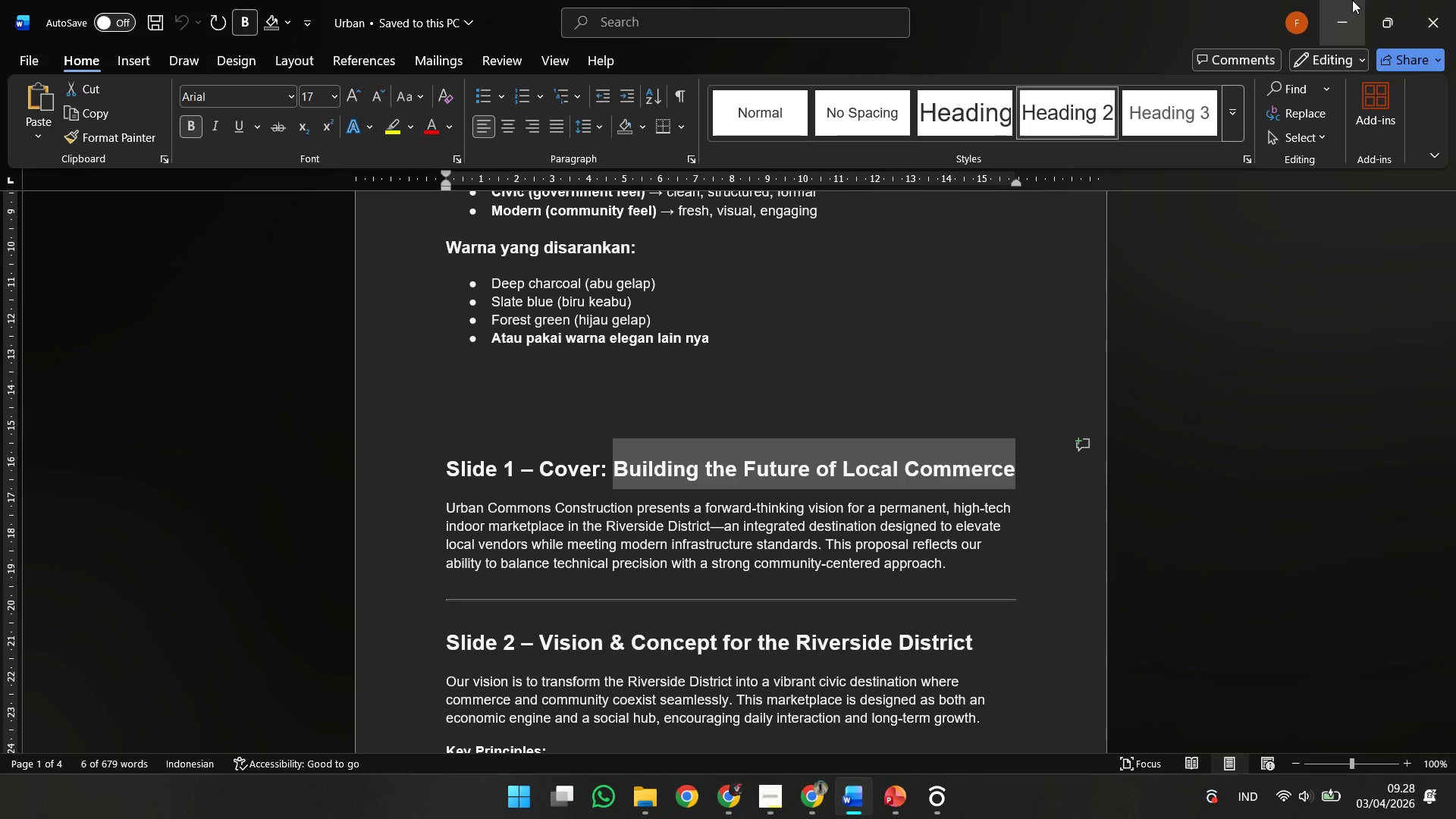 
hold_key(key=C, duration=0.31)
 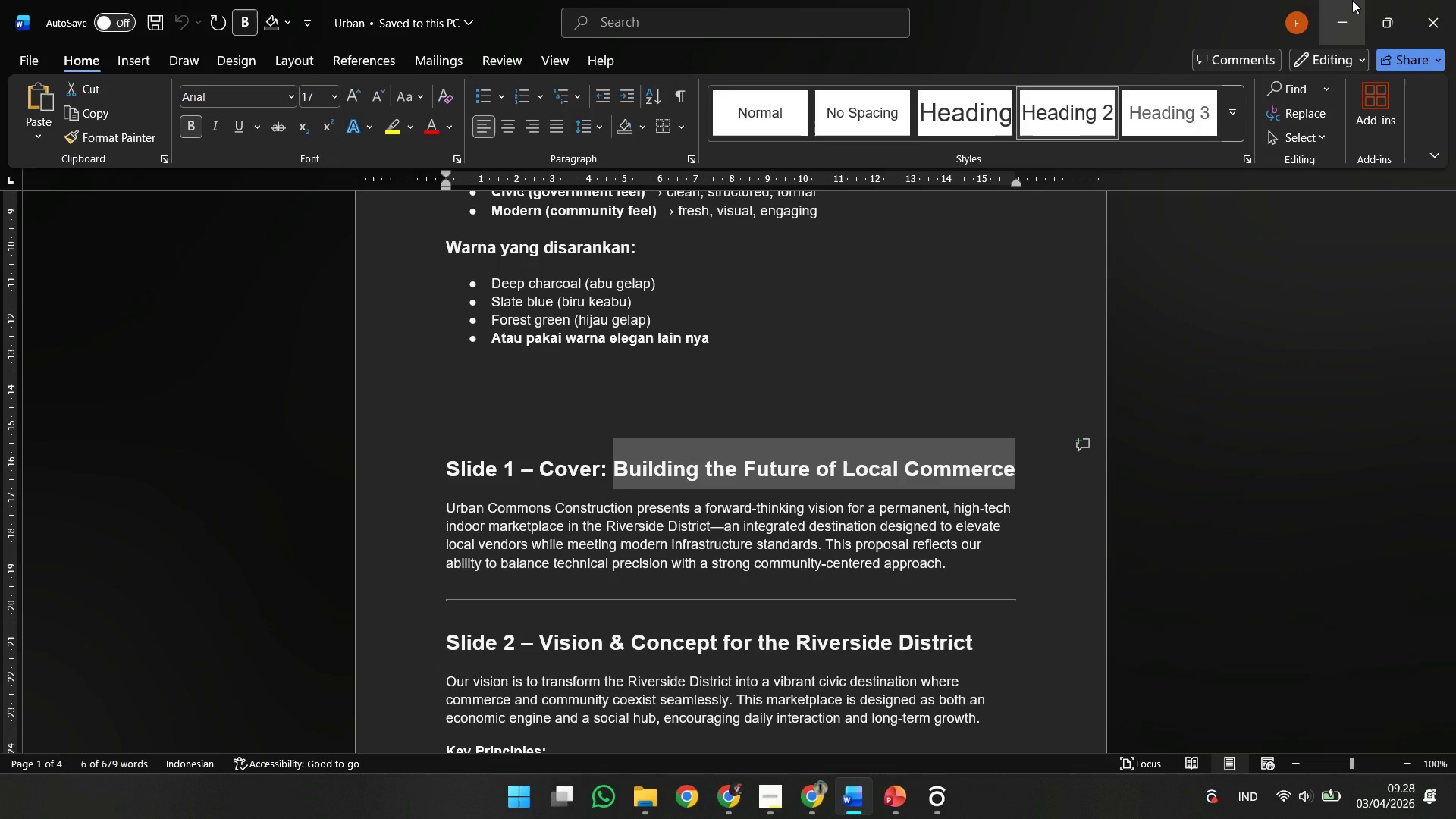 
left_click([1352, 0])
 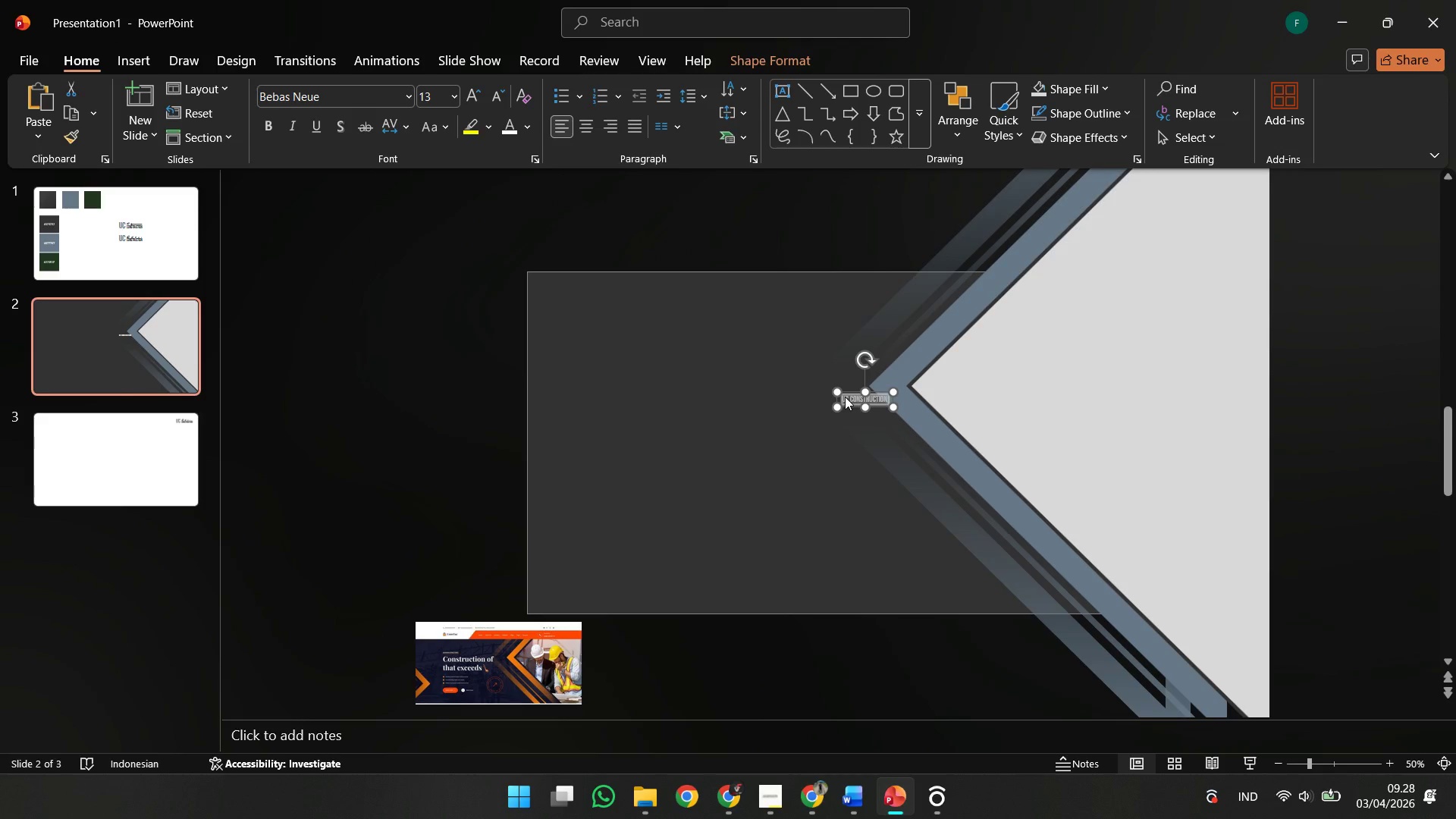 
right_click([845, 397])
 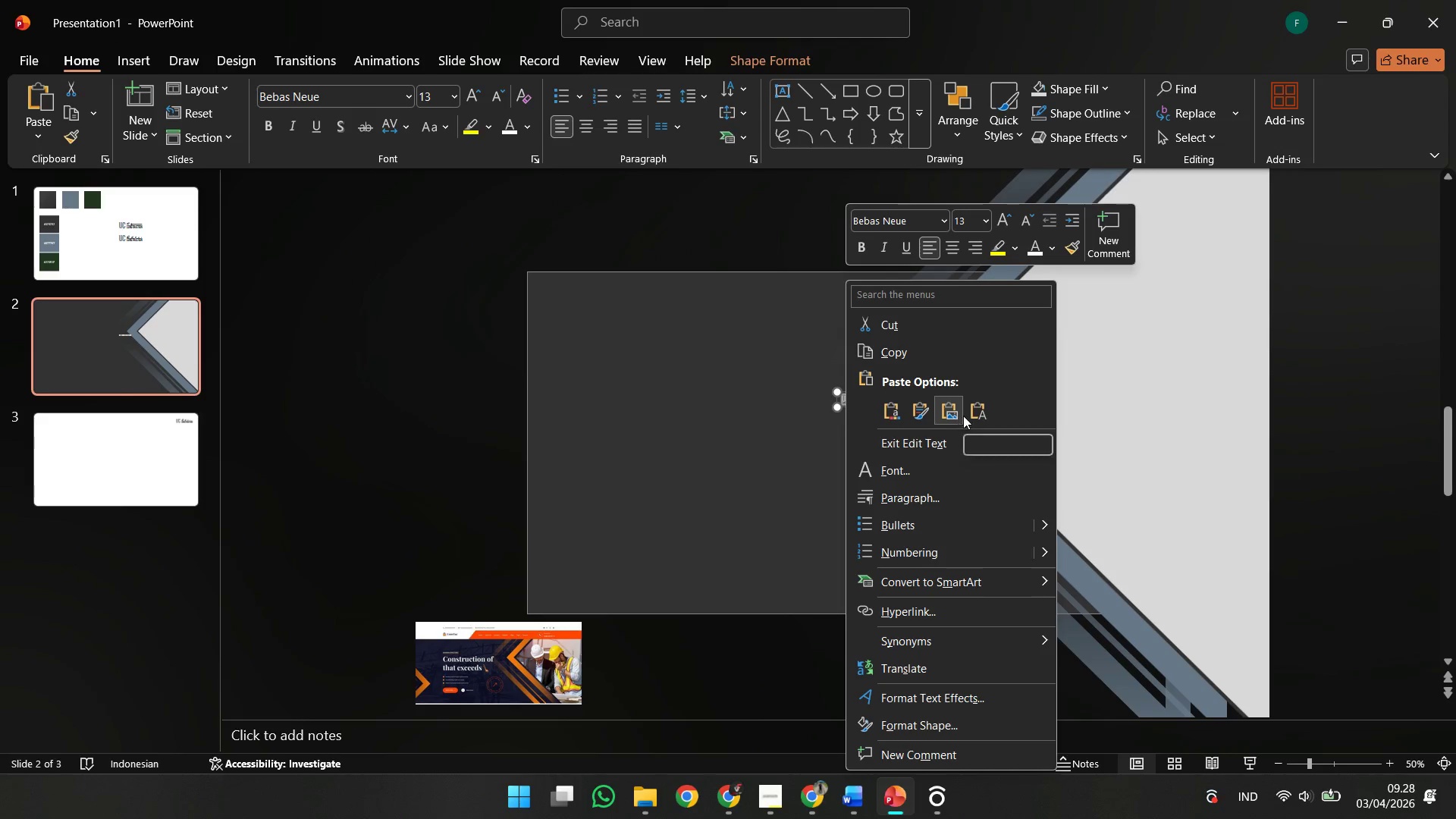 
left_click([966, 415])
 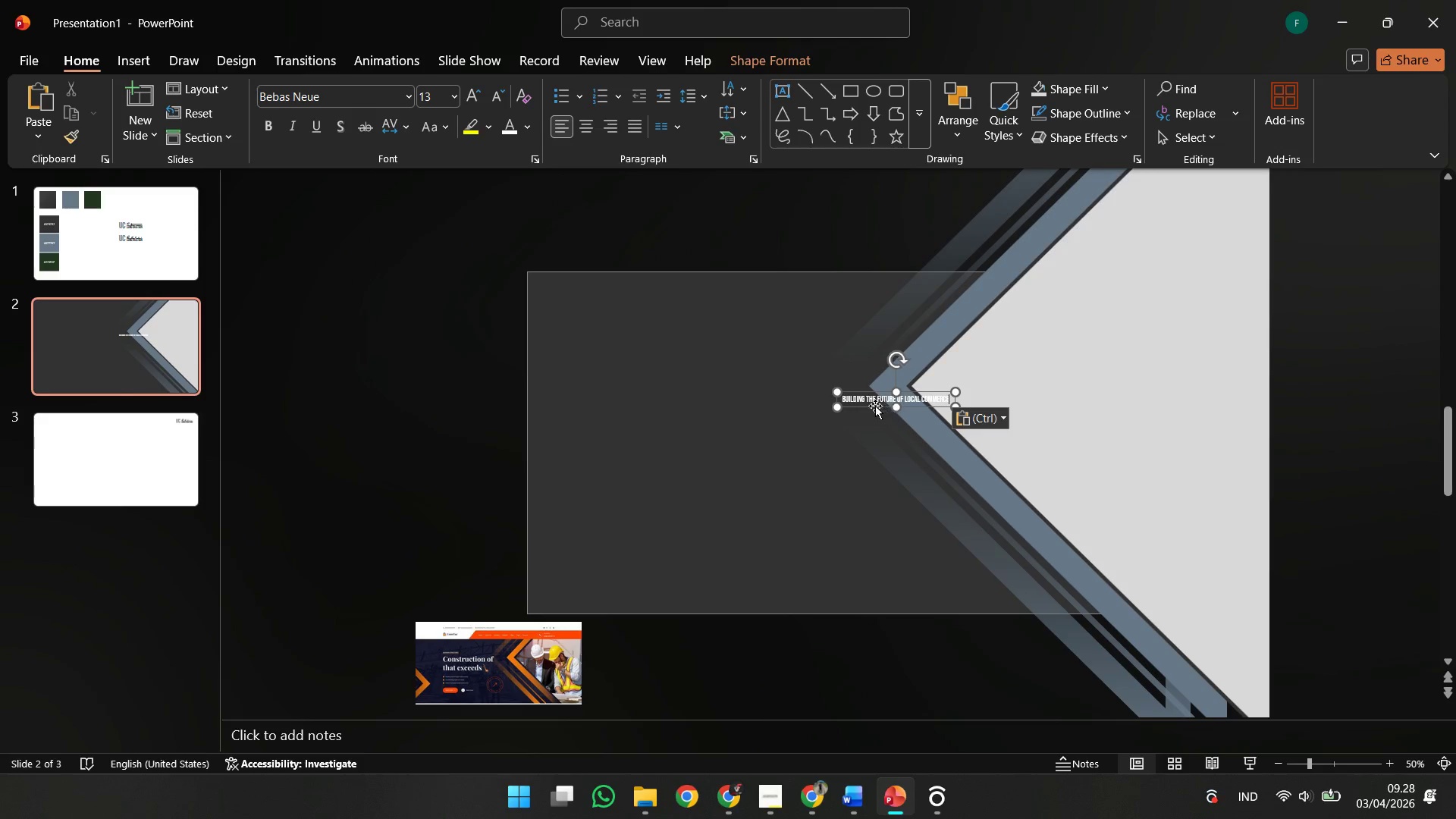 
left_click_drag(start_coordinate=[871, 403], to_coordinate=[864, 402])
 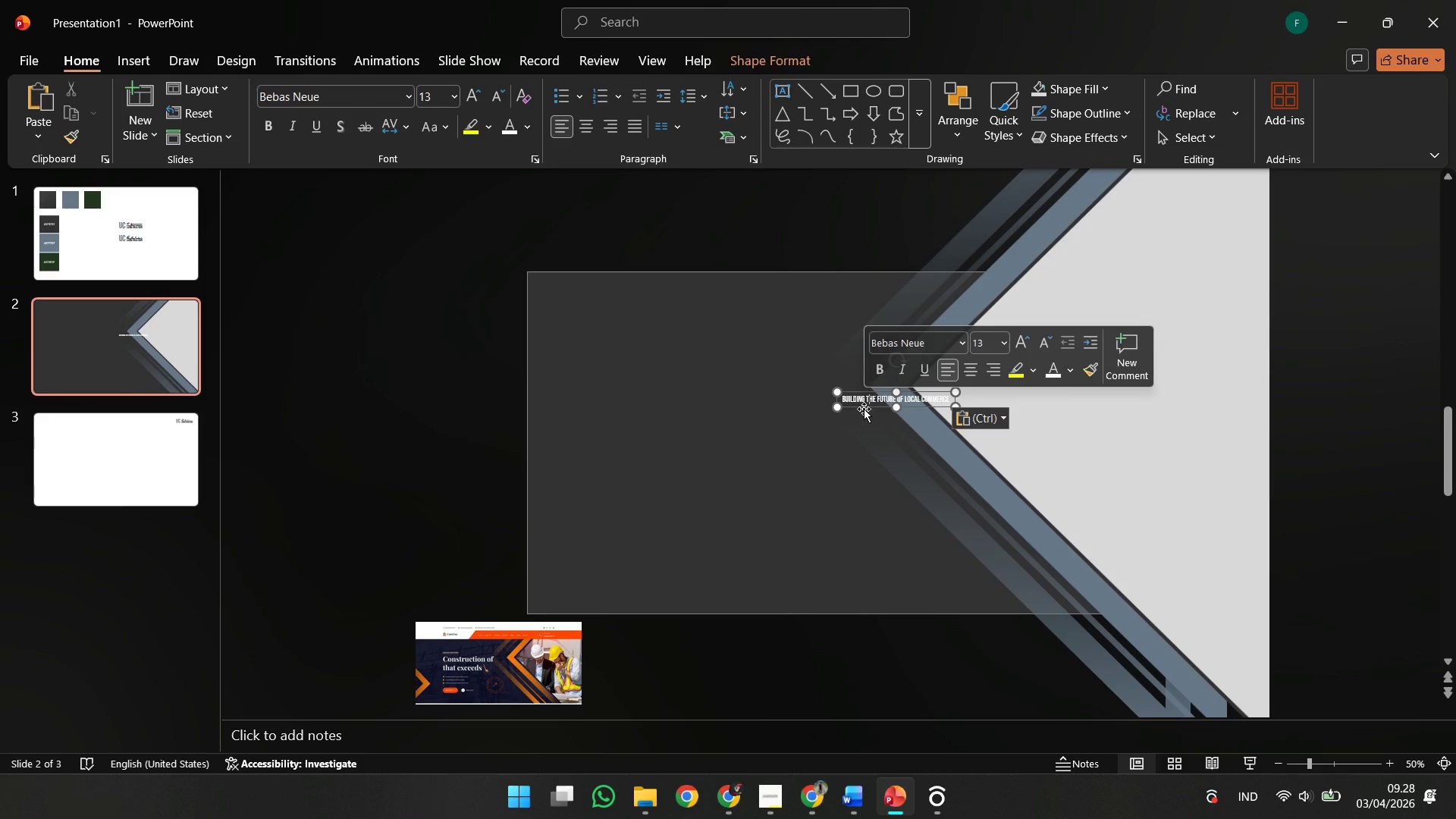 
left_click_drag(start_coordinate=[864, 409], to_coordinate=[575, 375])
 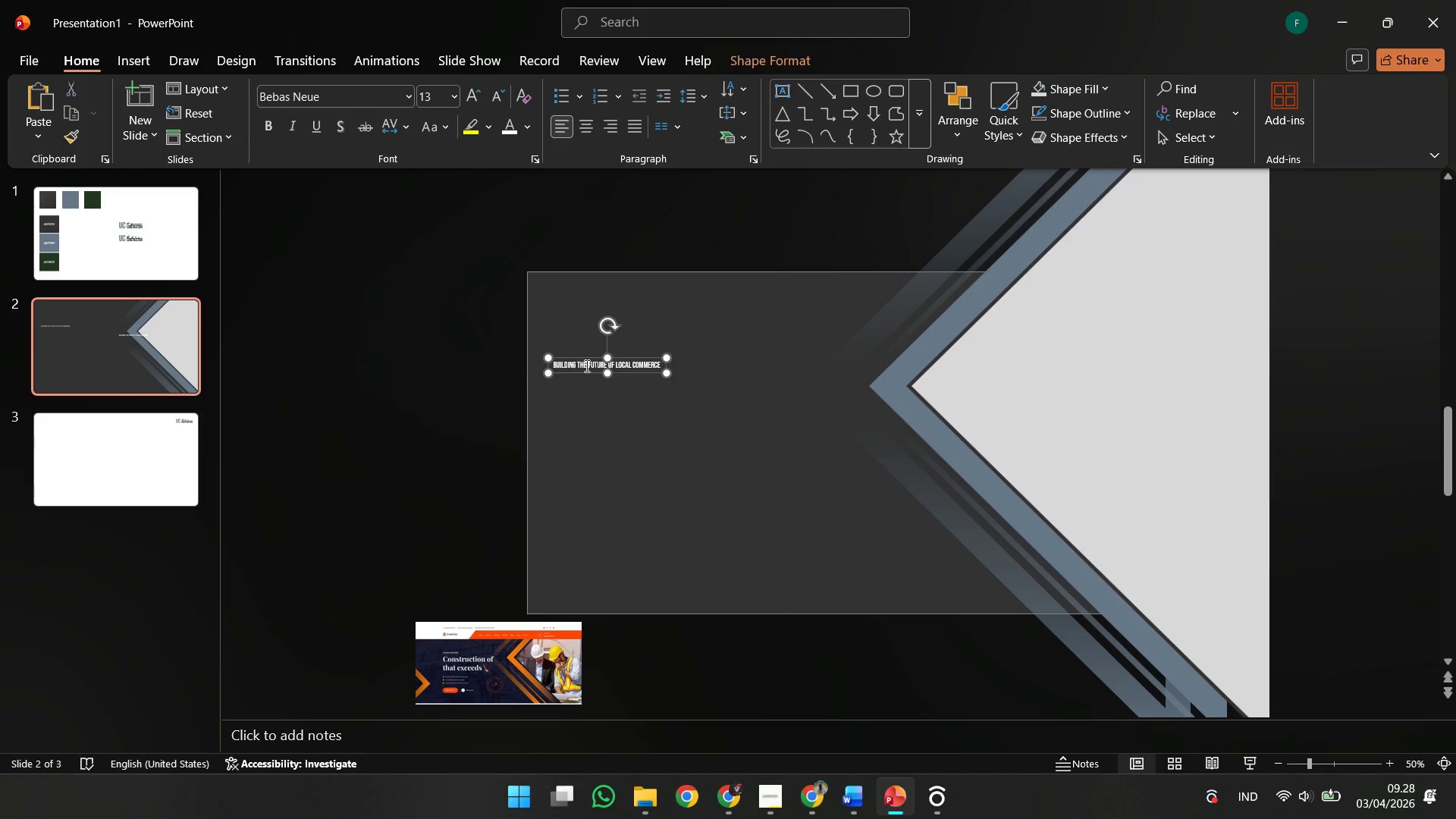 
left_click([585, 366])
 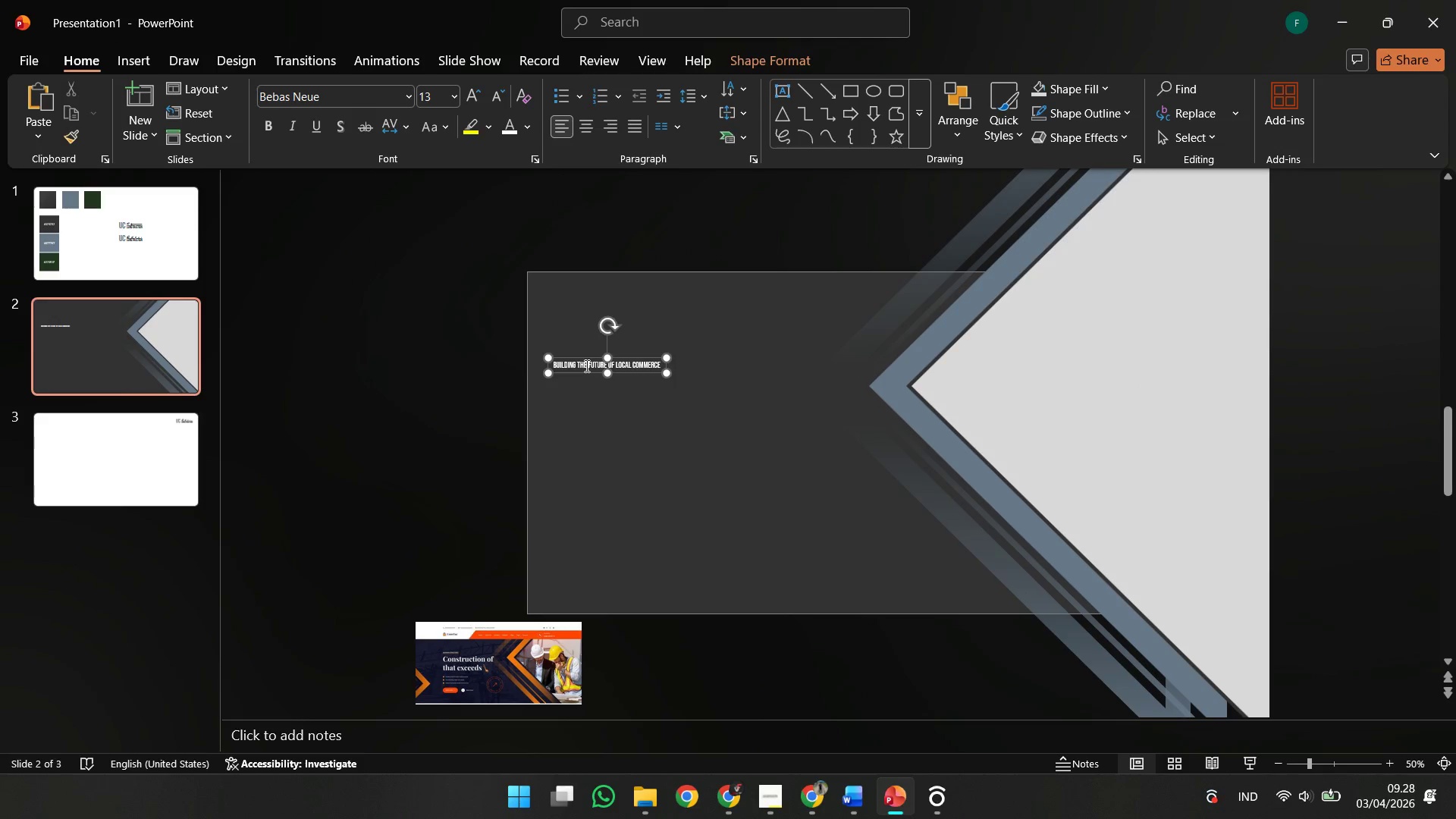 
key(Control+A)
 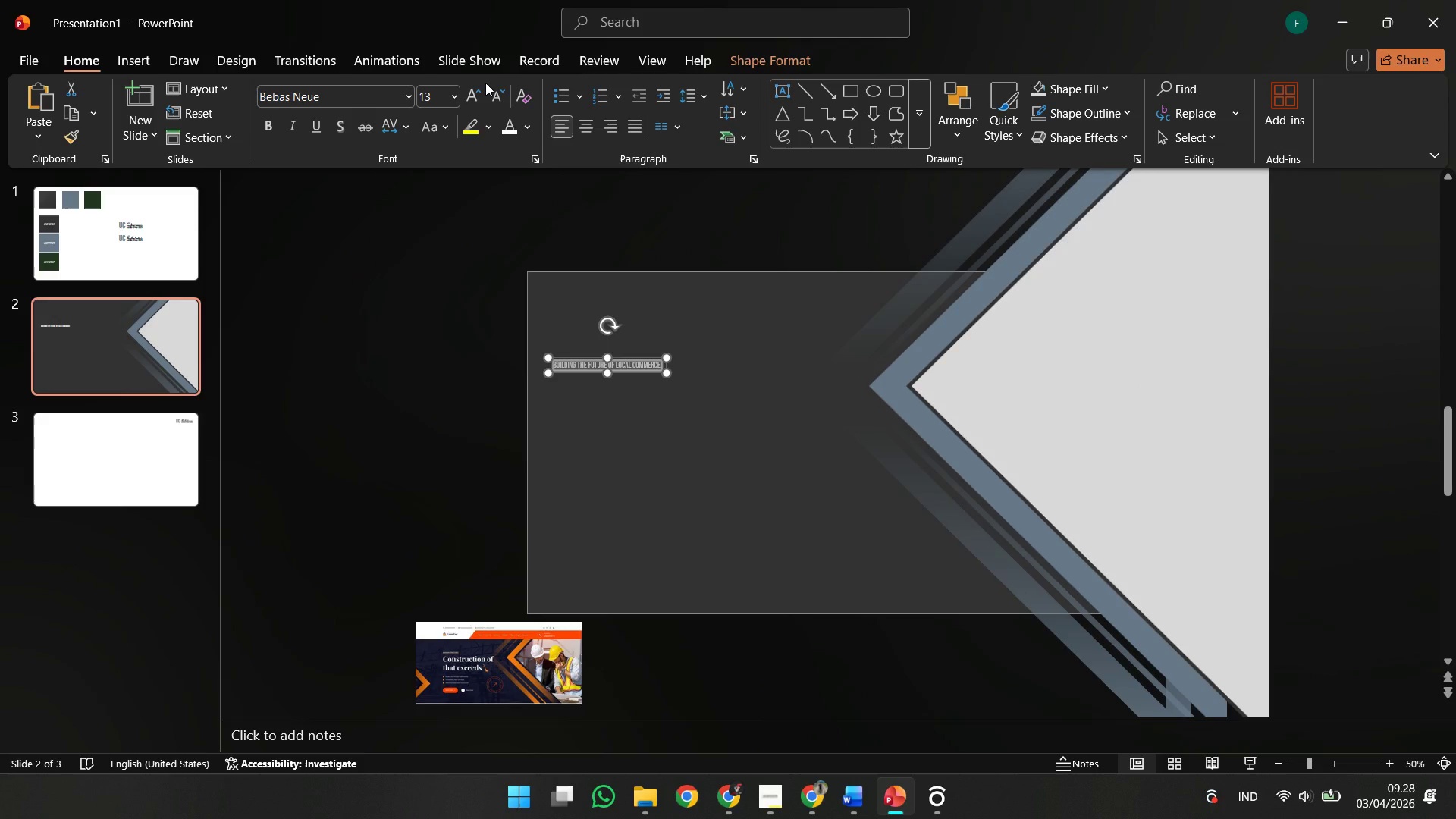 
left_click([485, 83])
 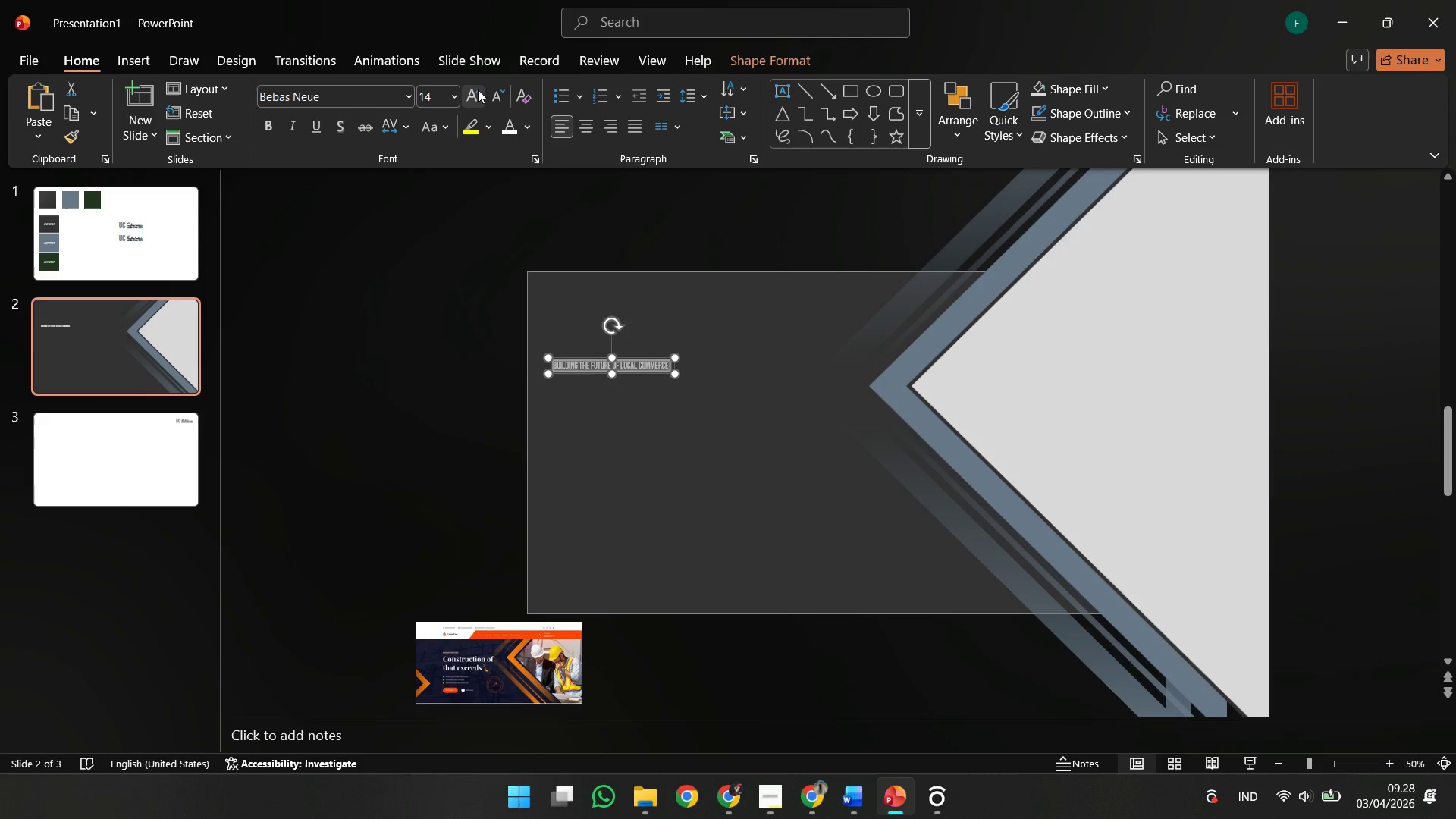 
triple_click([478, 89])
 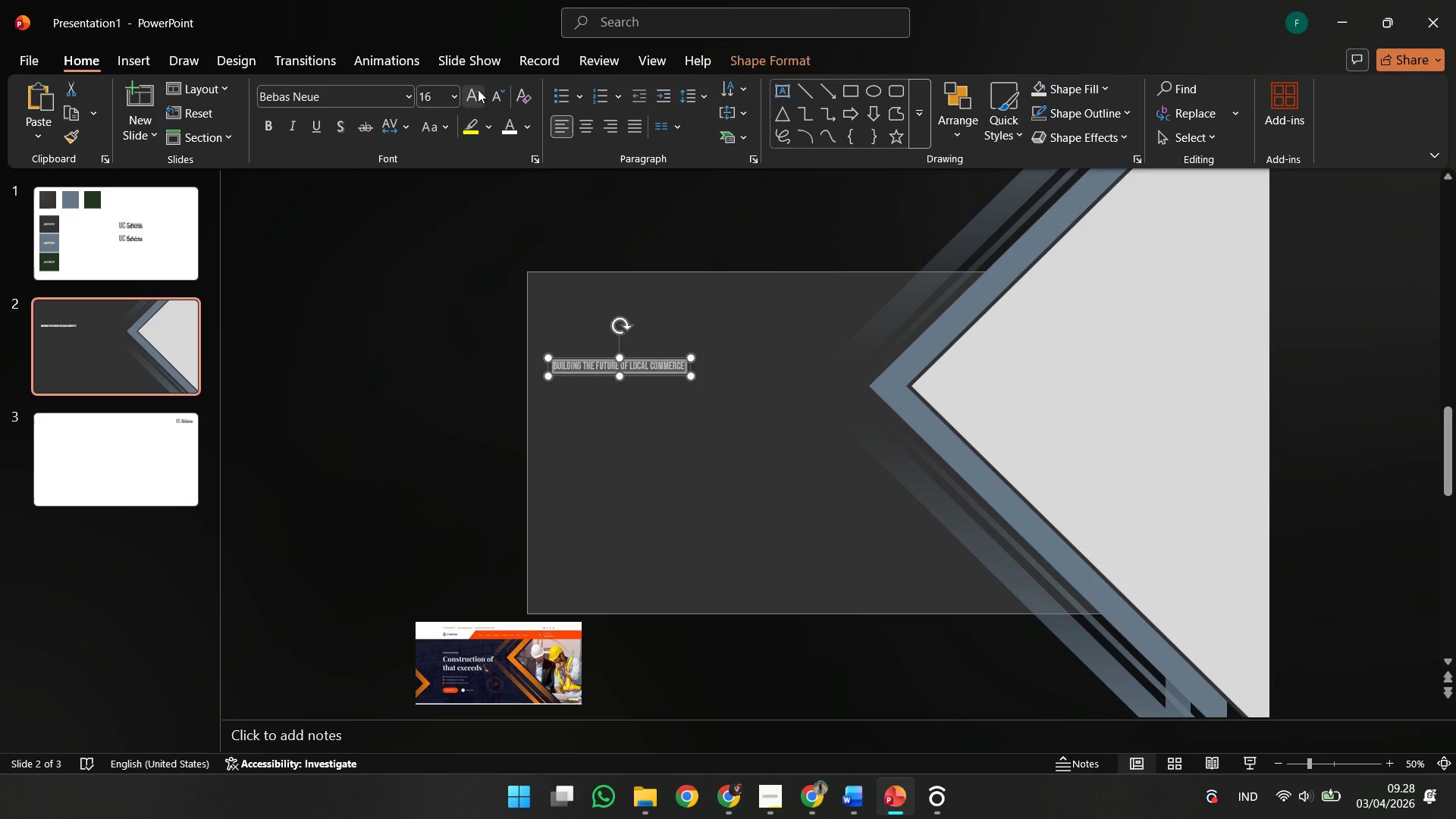 
left_click([478, 89])
 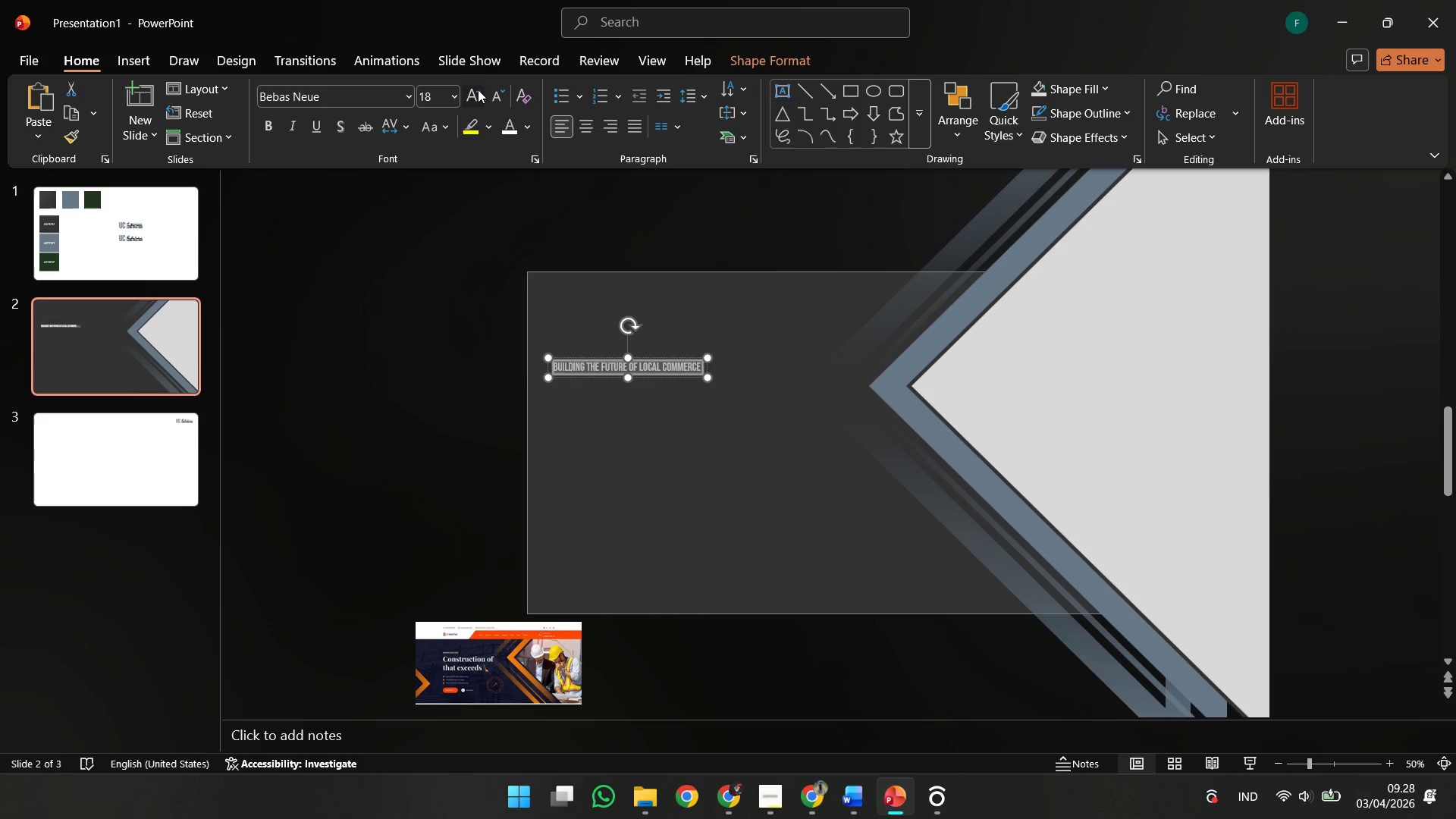 
left_click([478, 89])
 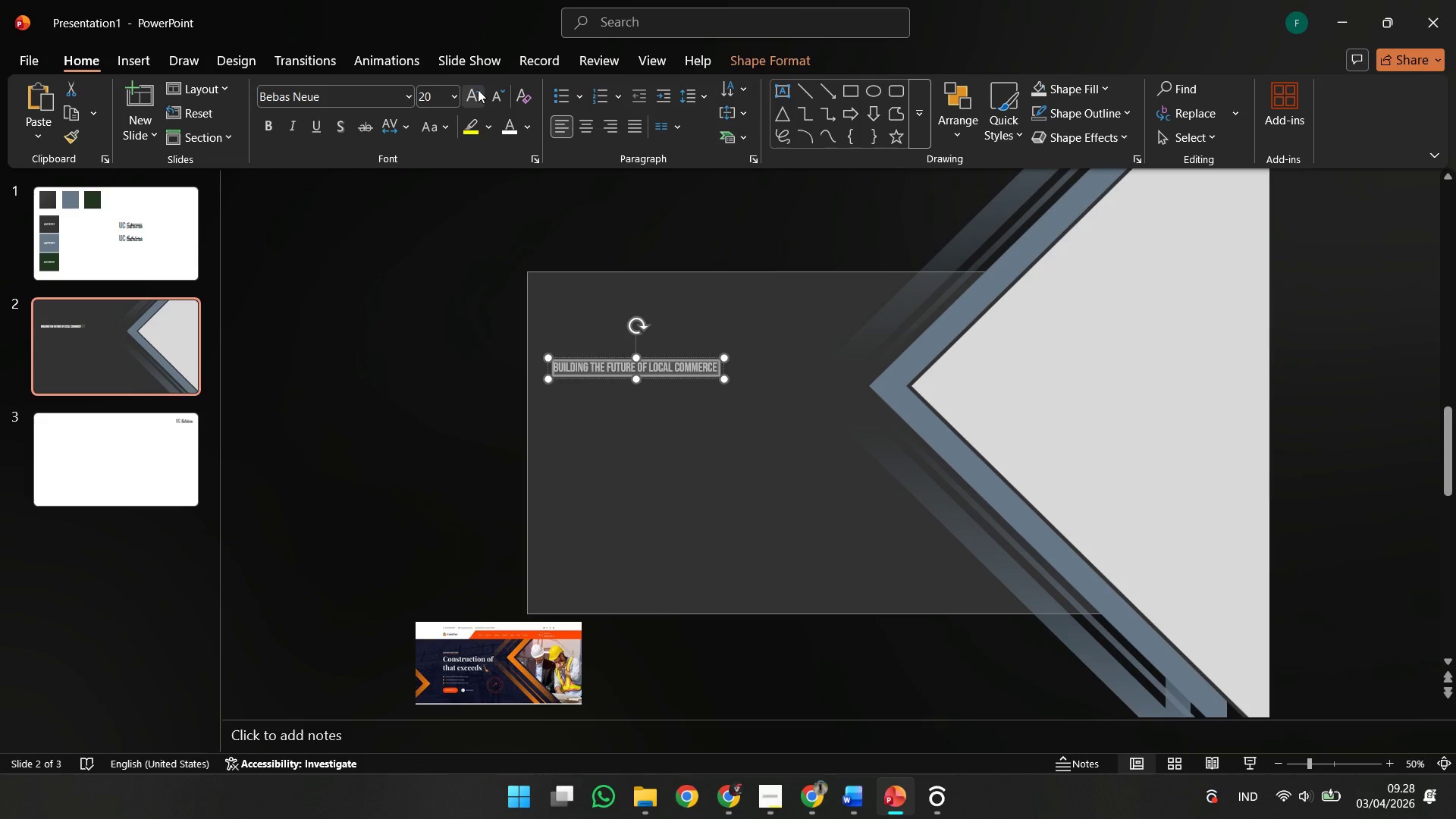 
left_click([478, 89])
 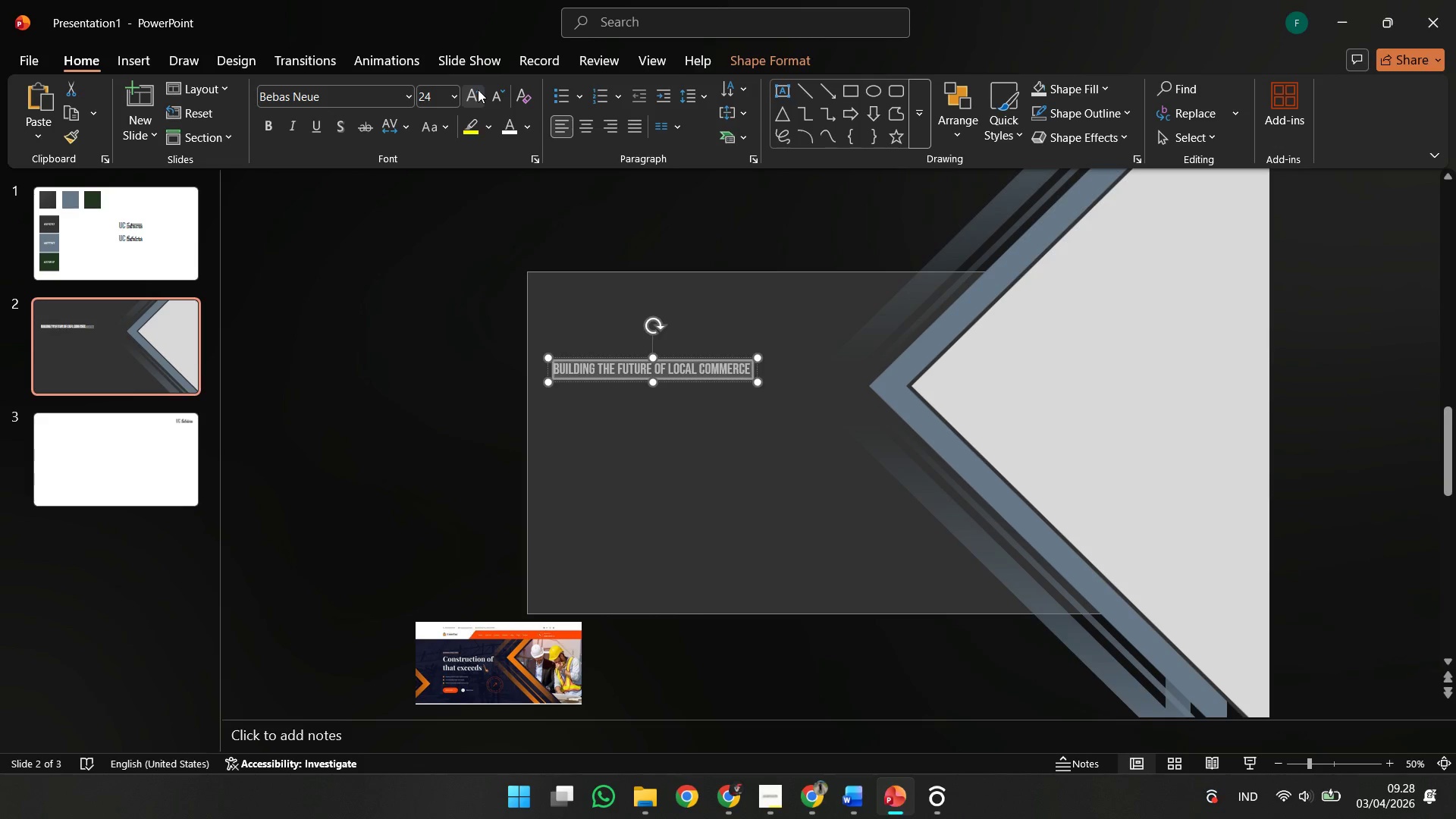 
left_click([478, 89])
 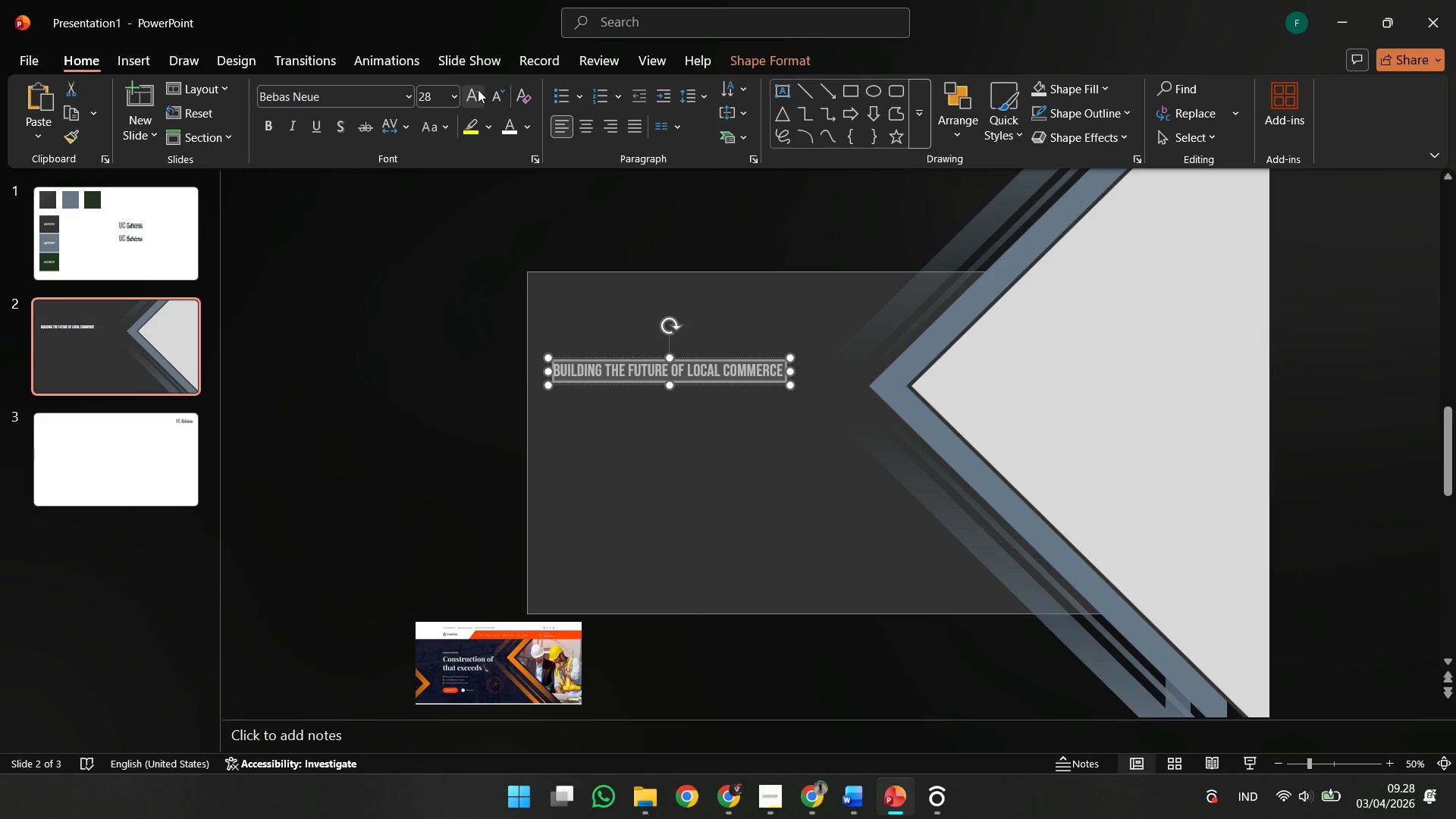 
left_click([478, 89])
 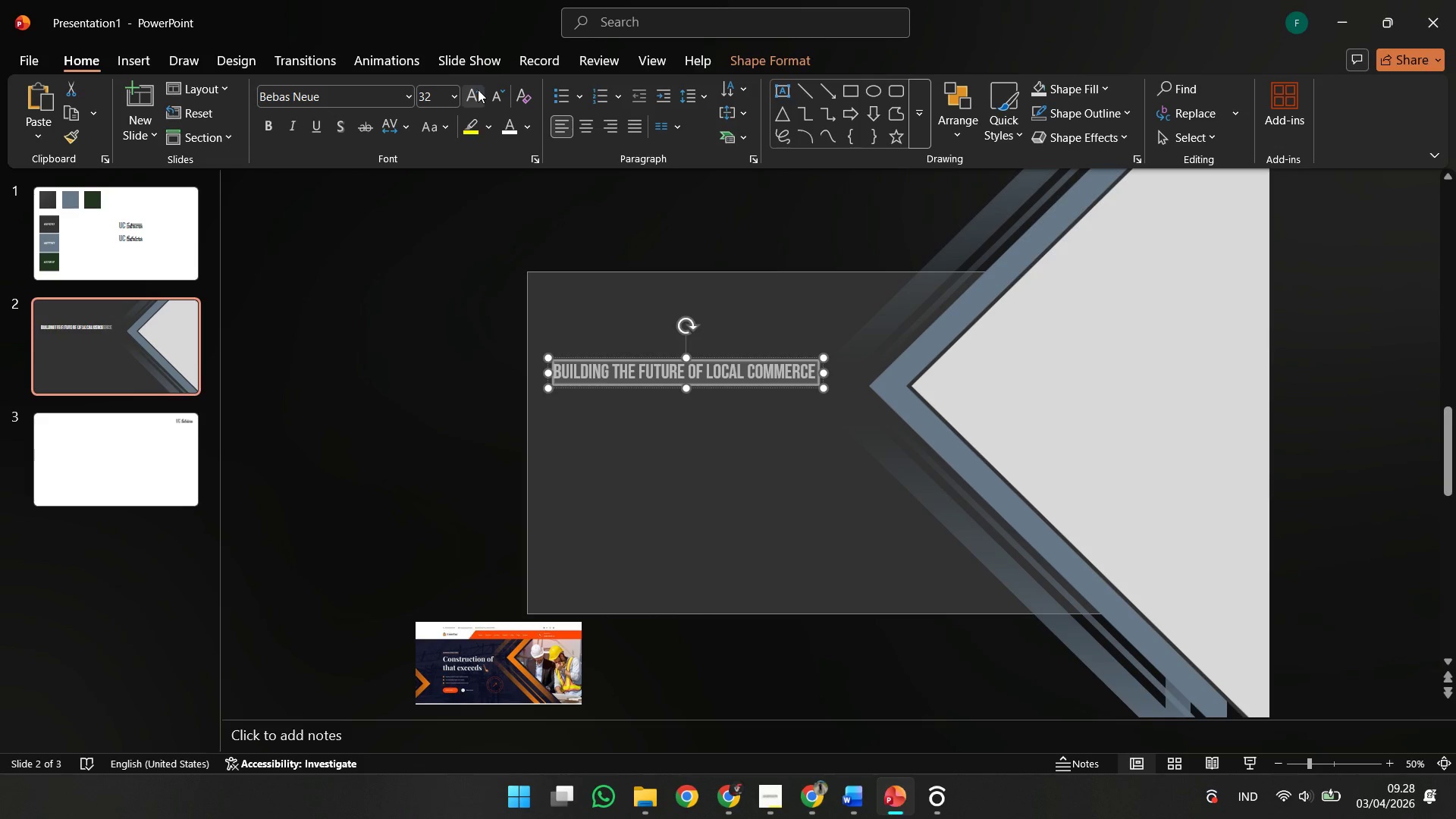 
left_click([478, 89])
 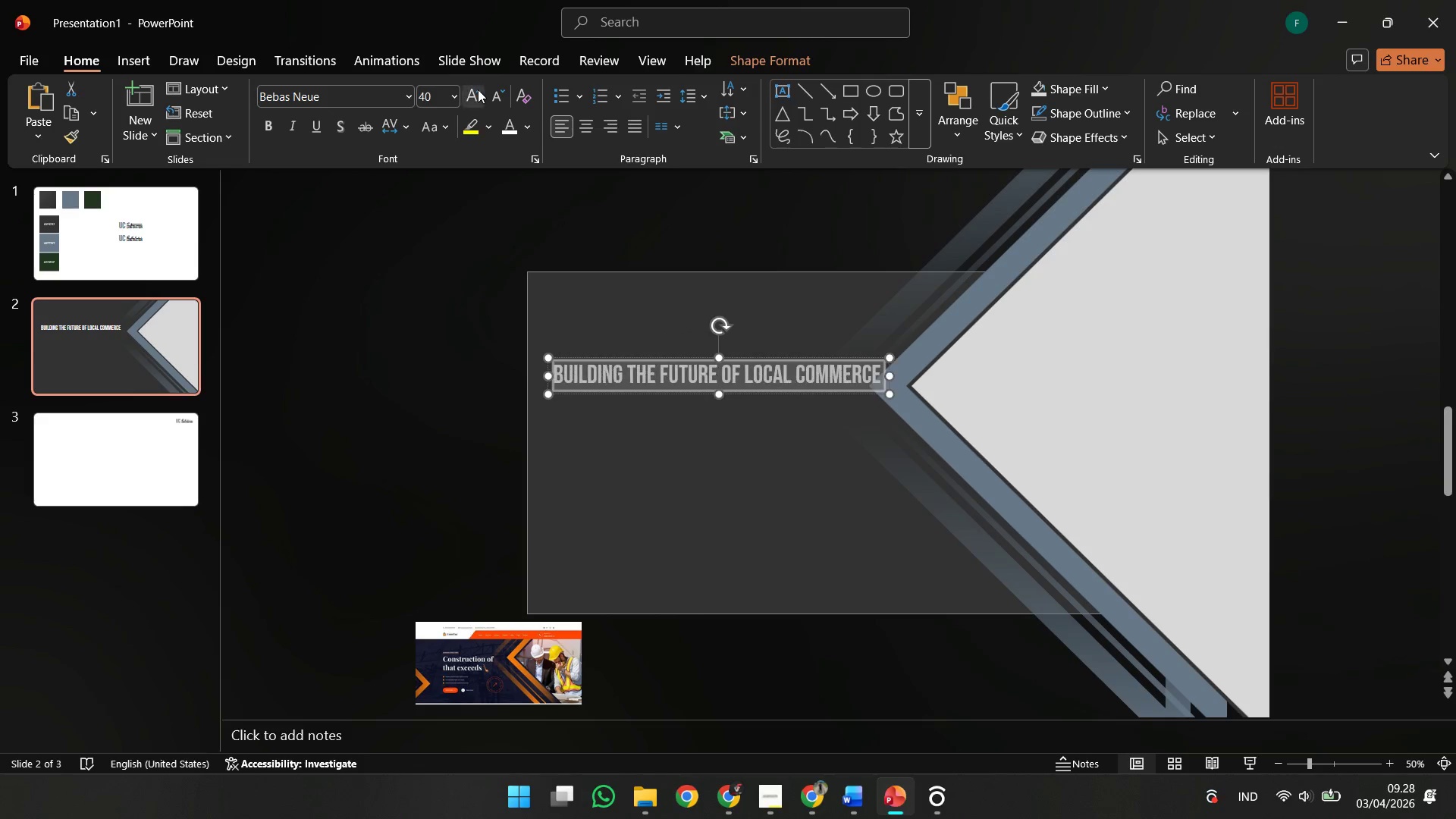 
double_click([478, 89])
 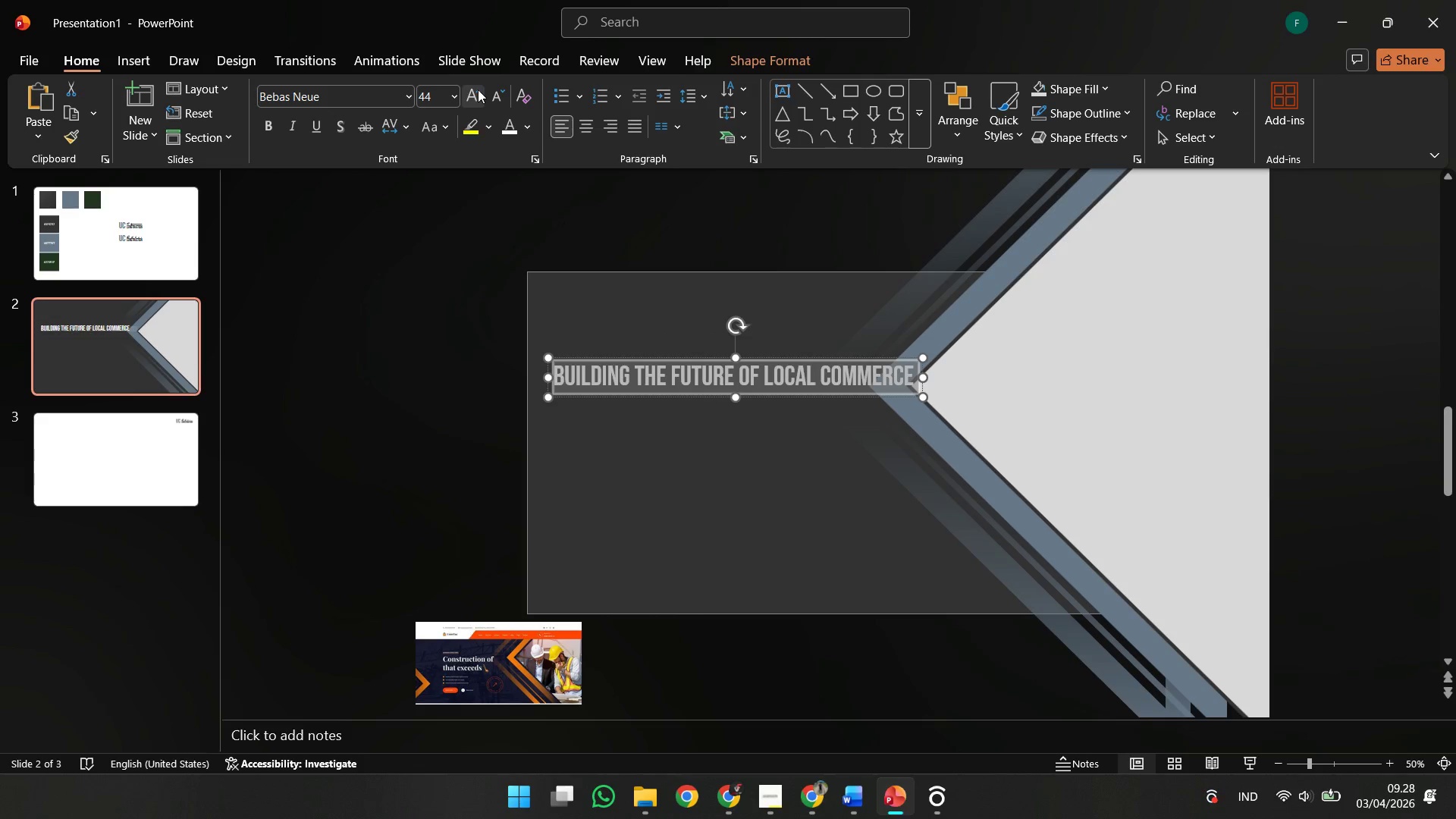 
left_click([478, 89])
 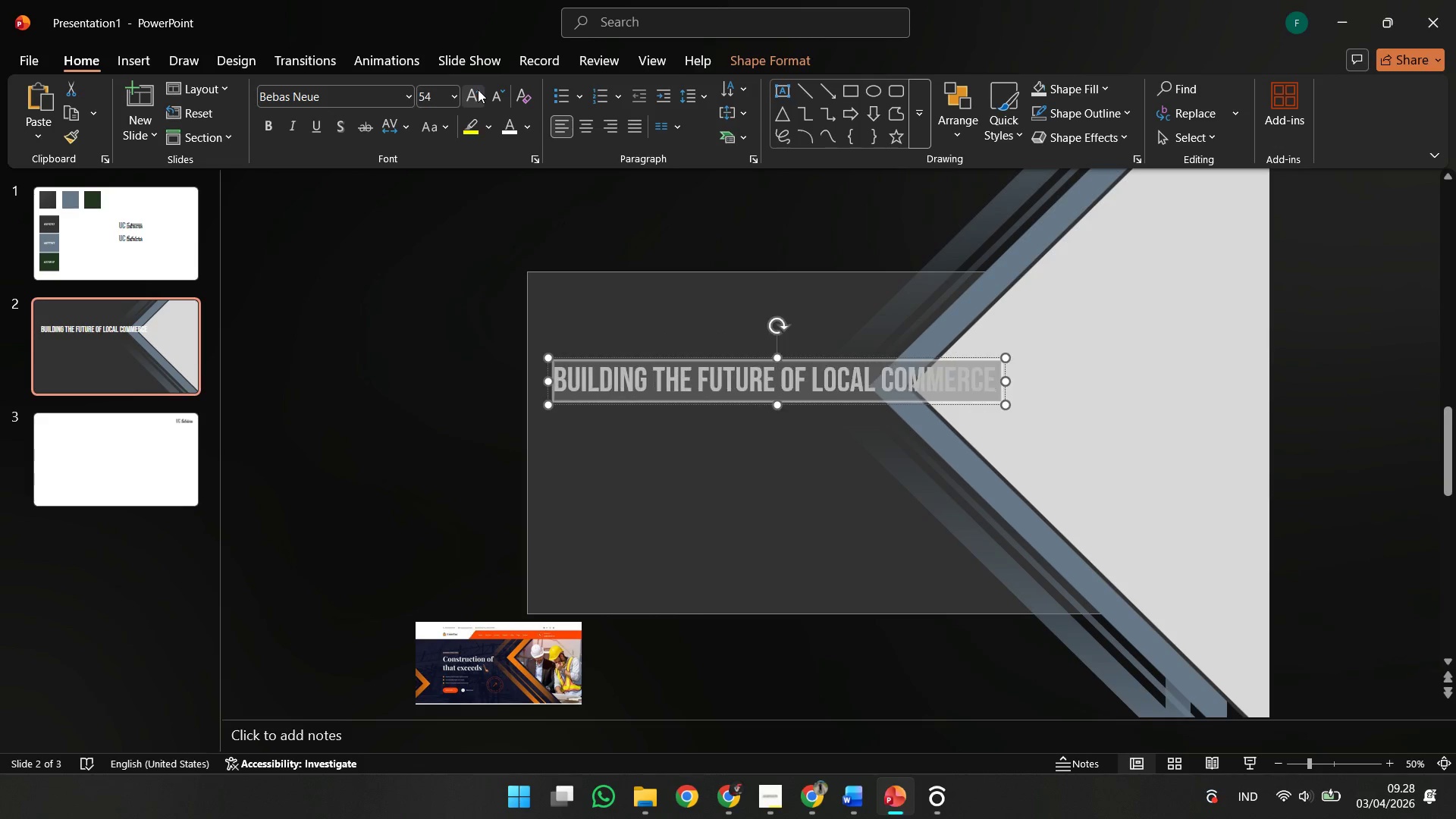 
double_click([478, 89])
 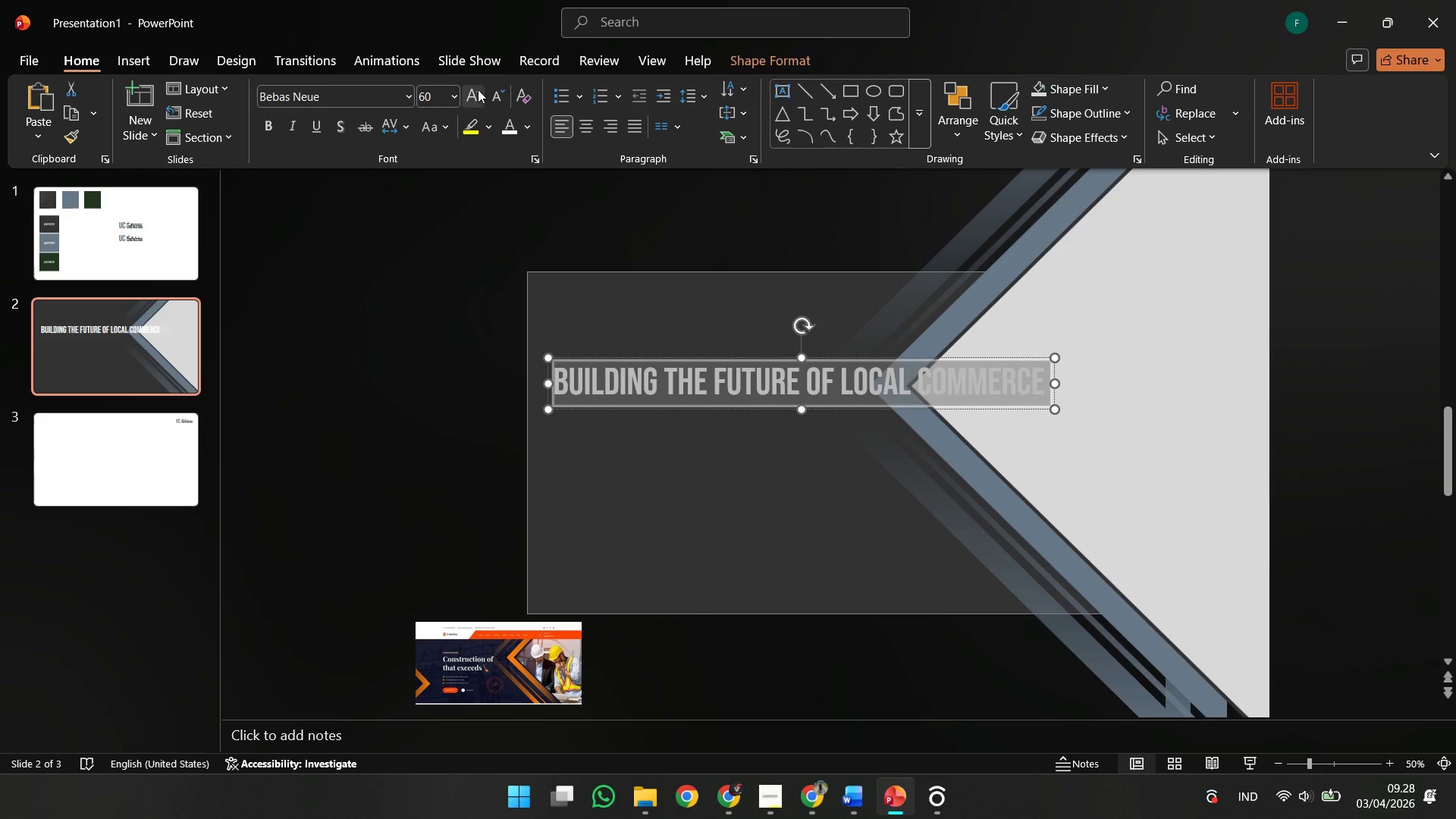 
triple_click([478, 89])
 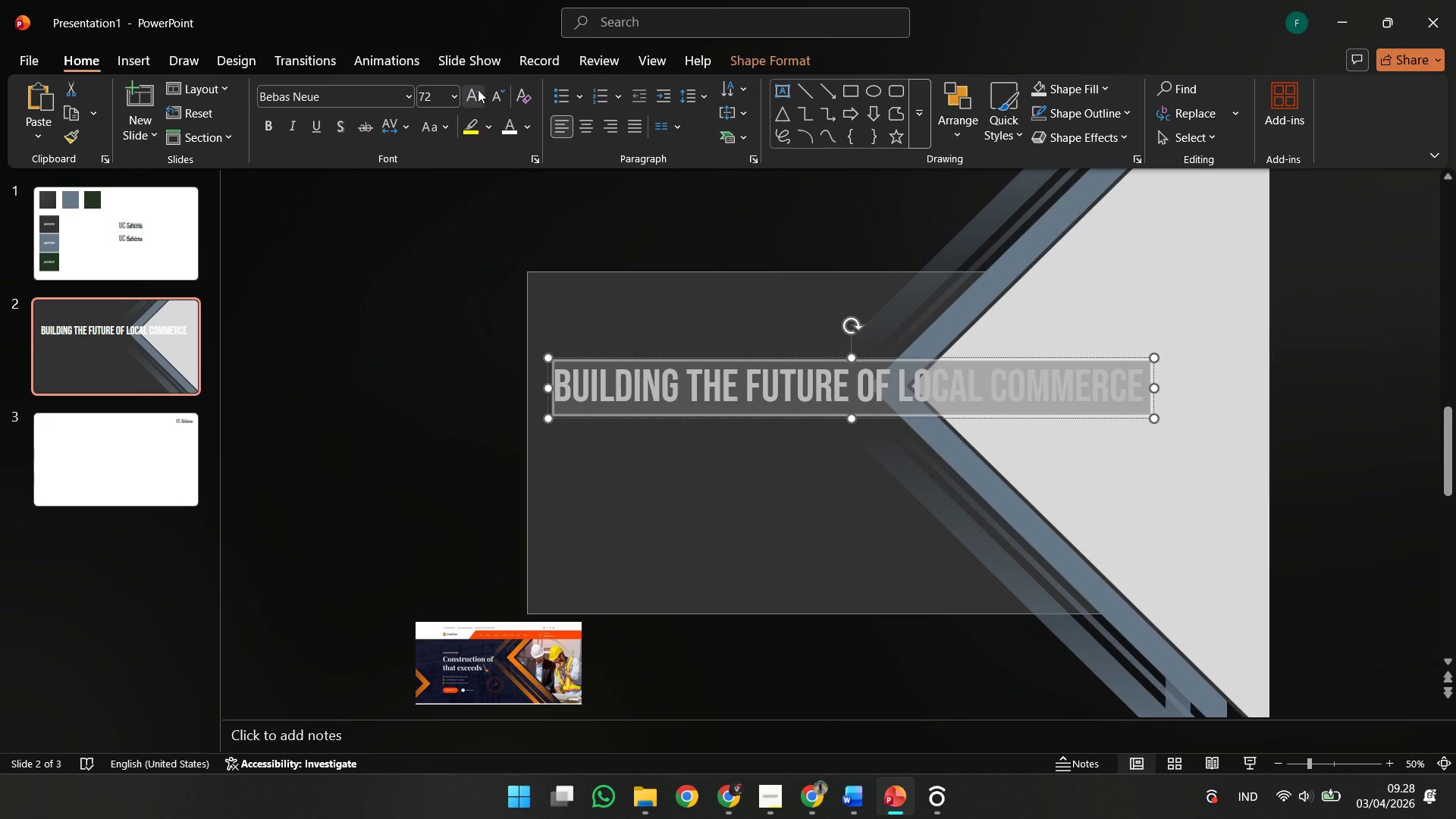 
double_click([478, 89])
 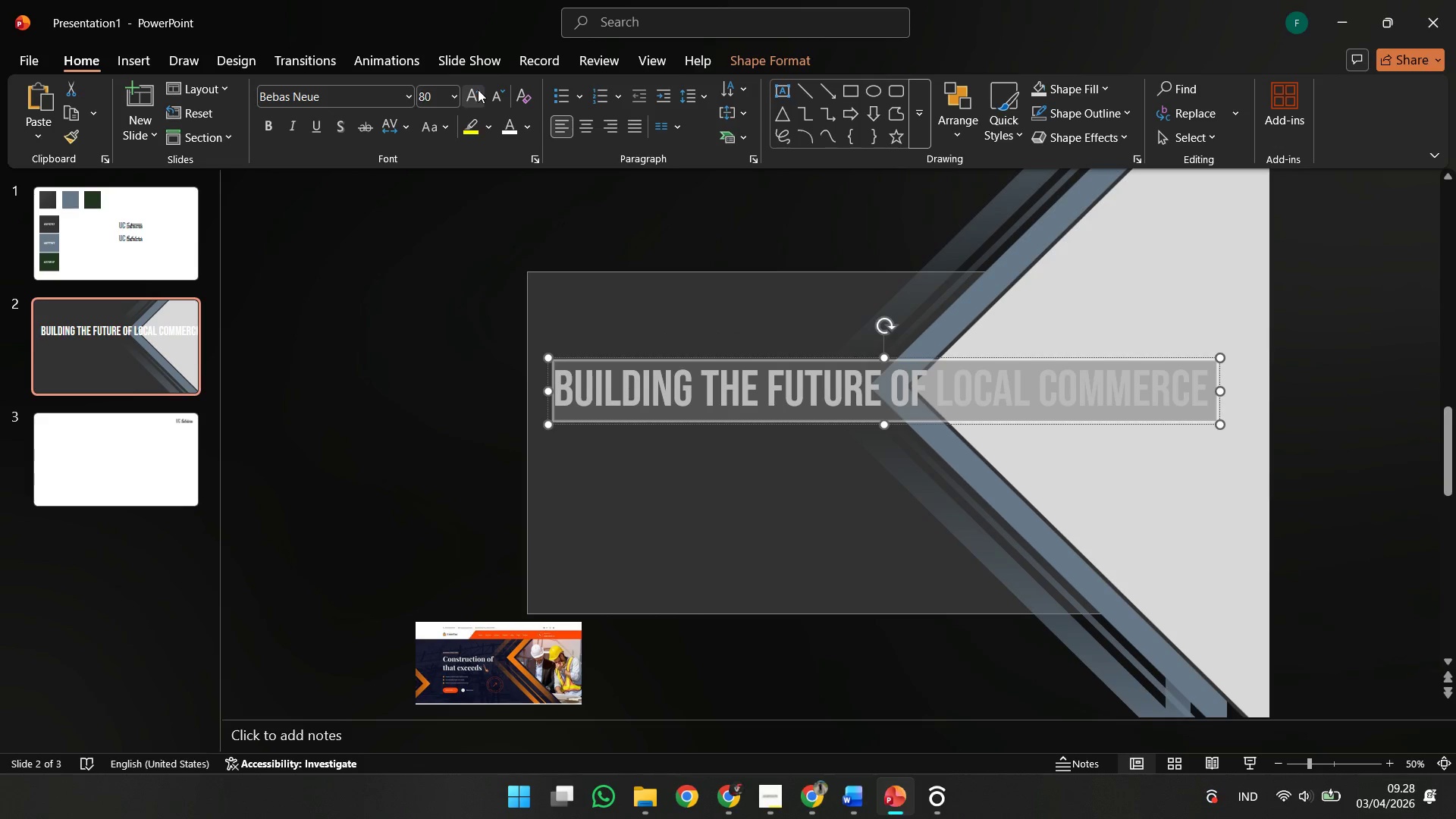 
left_click([478, 89])
 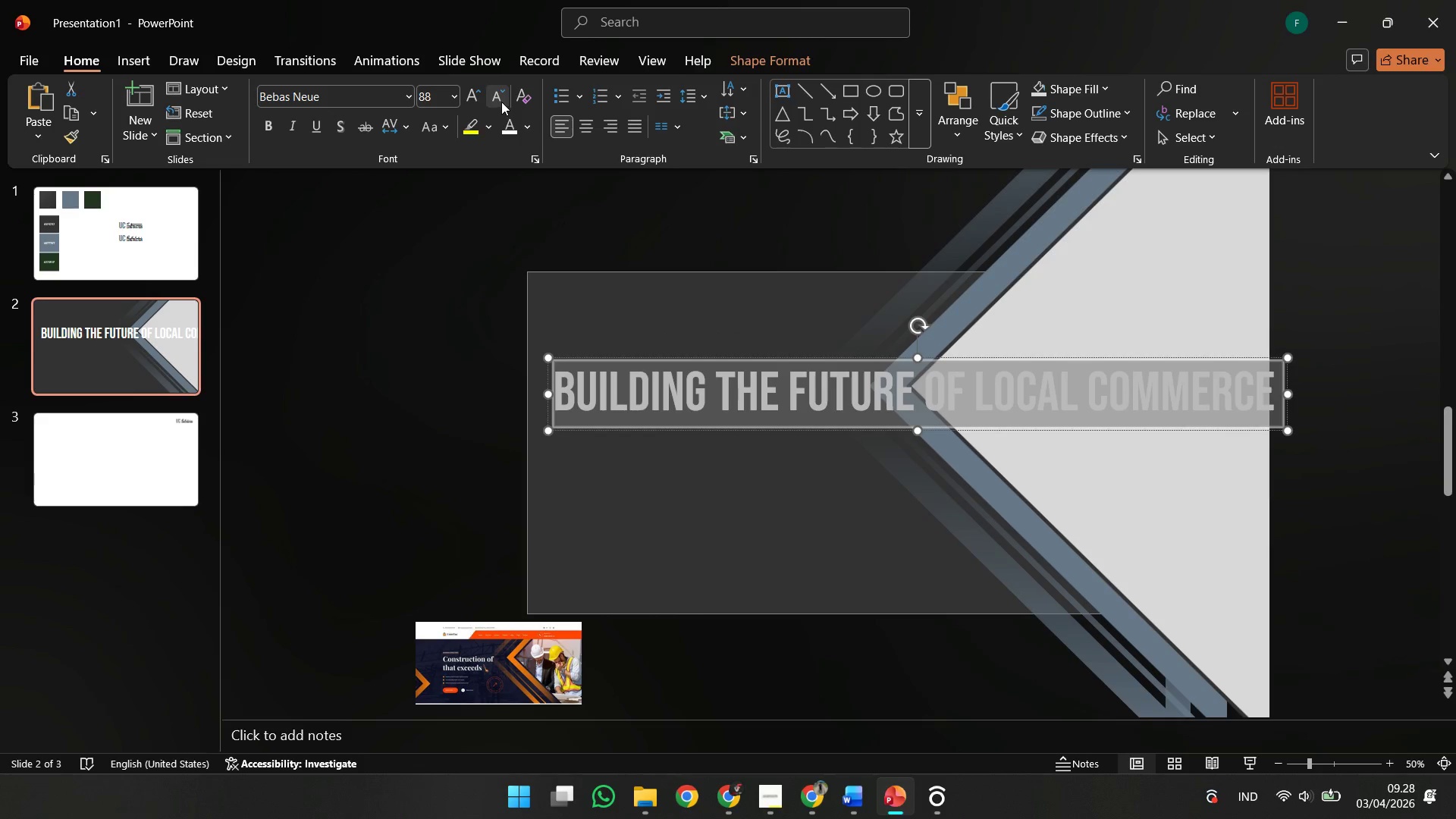 
double_click([501, 102])
 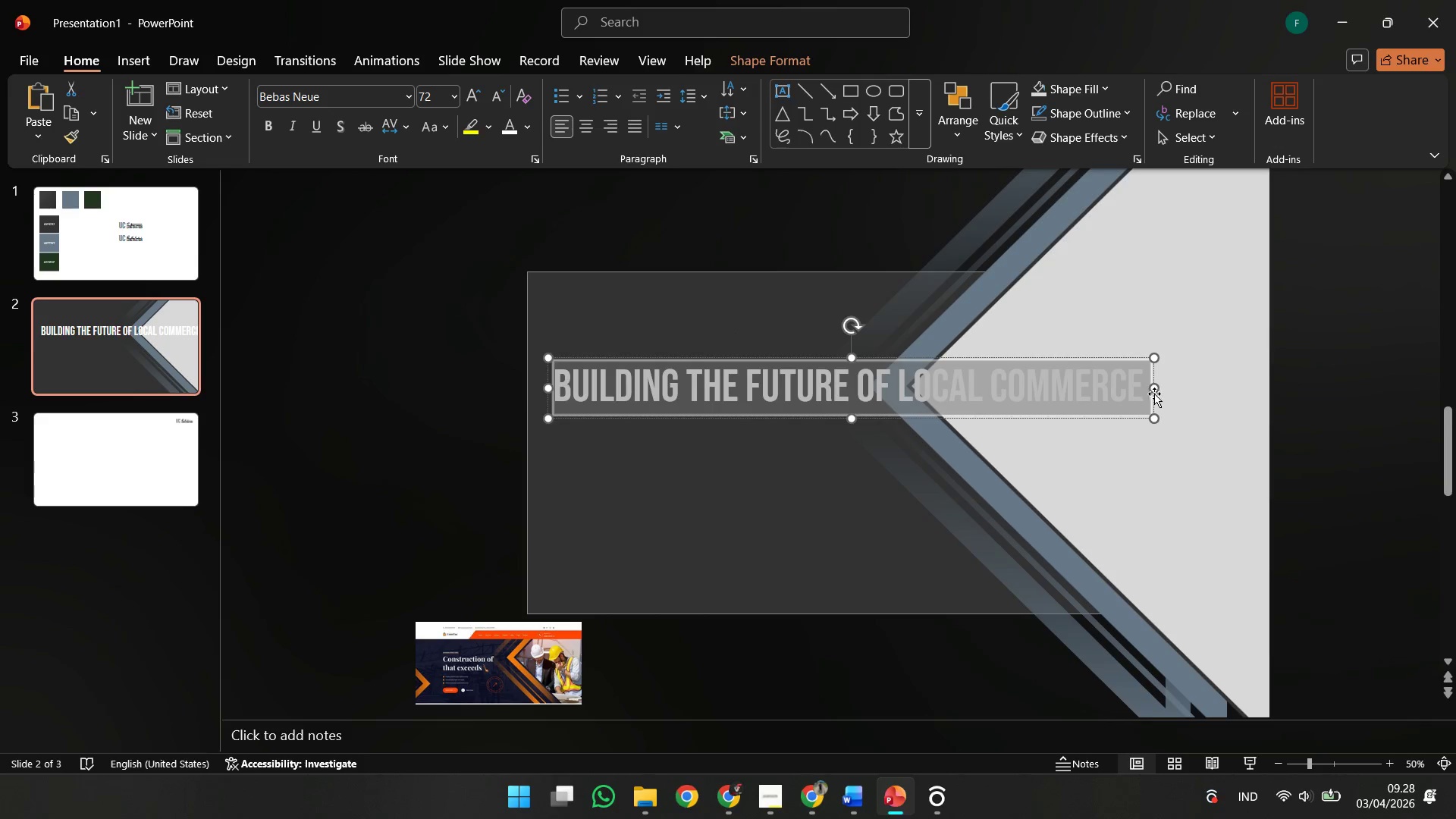 
left_click_drag(start_coordinate=[1153, 390], to_coordinate=[880, 389])
 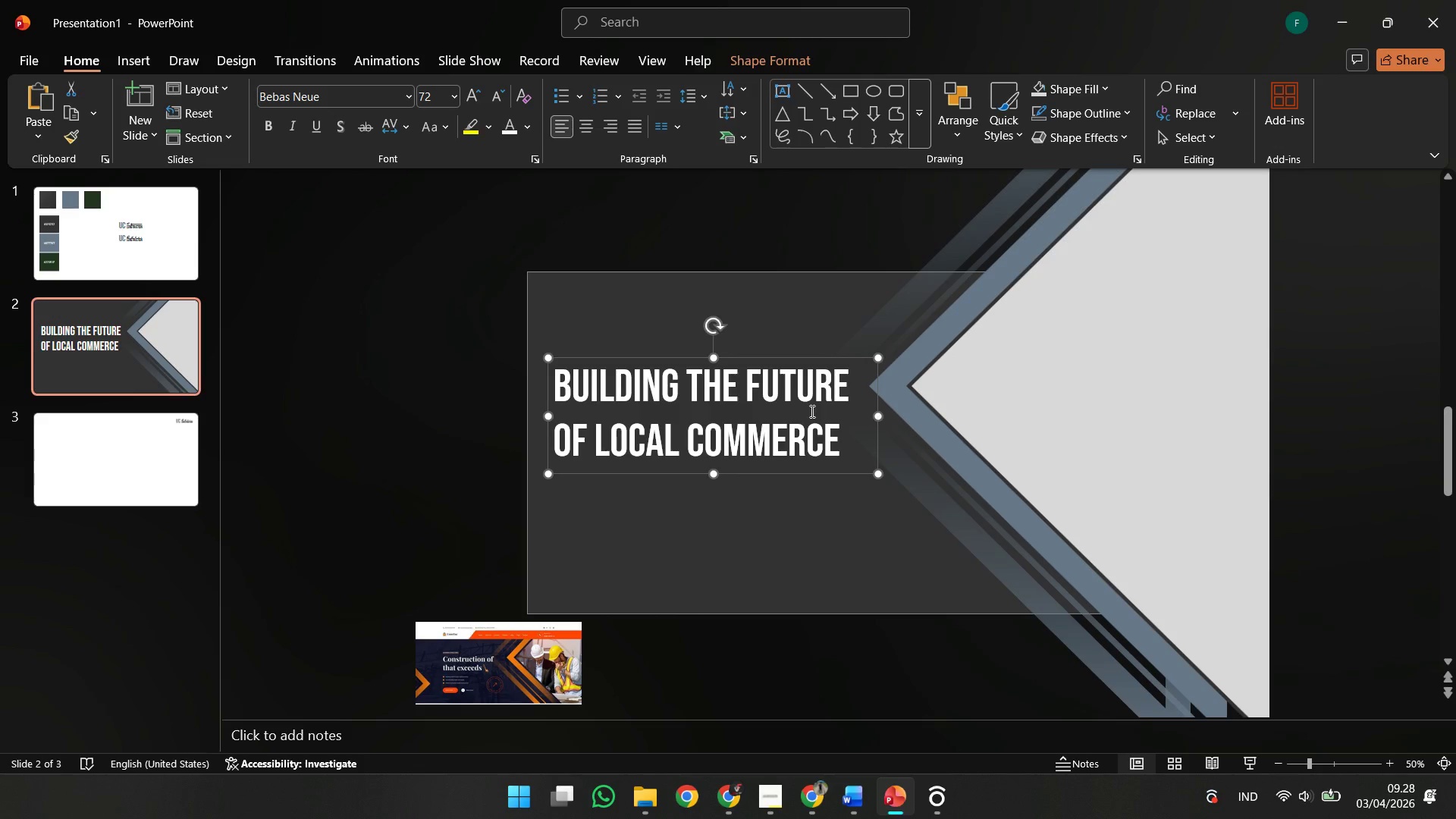 
left_click([746, 409])
 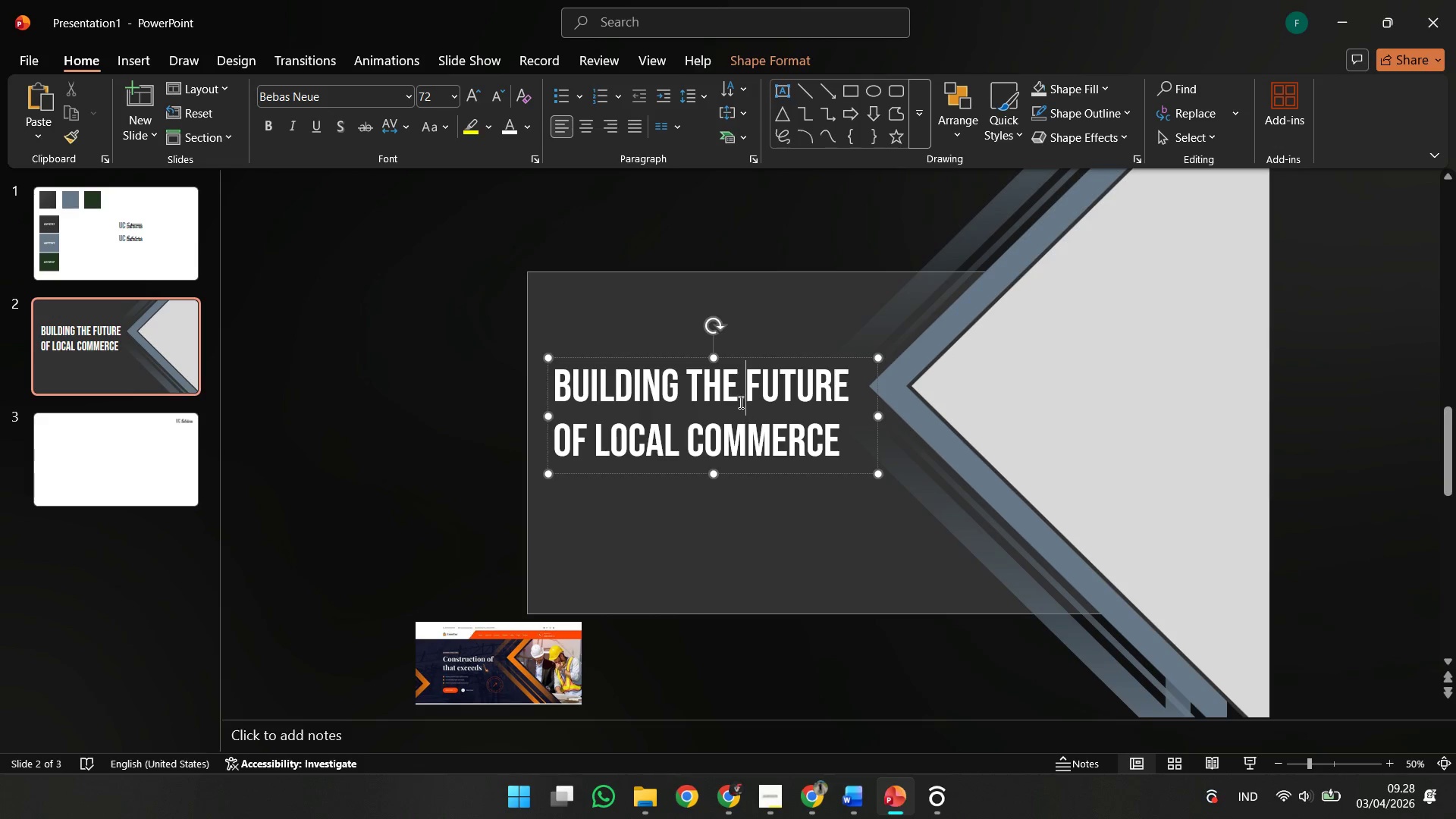 
key(Control+A)
 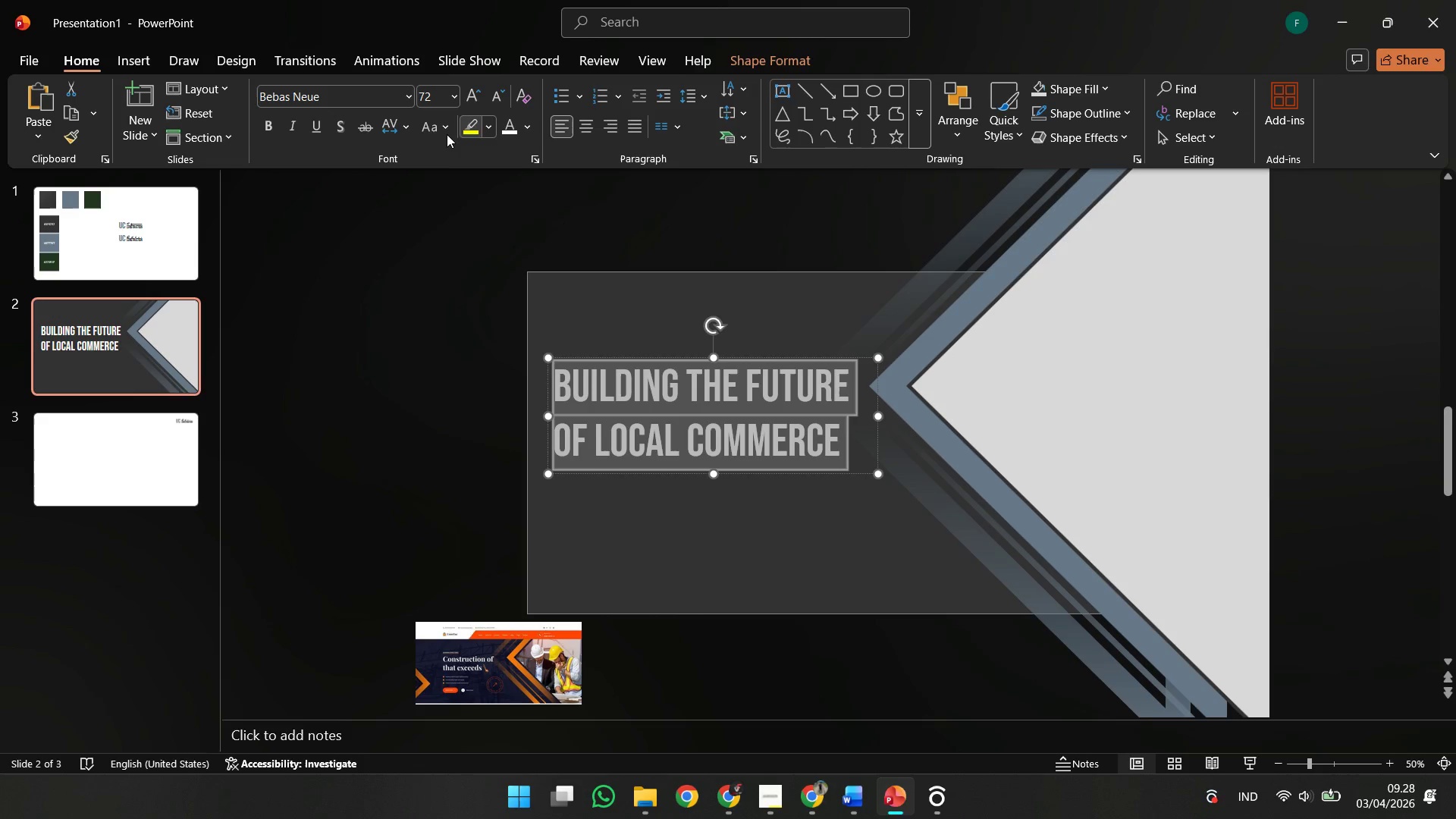 
left_click([431, 133])
 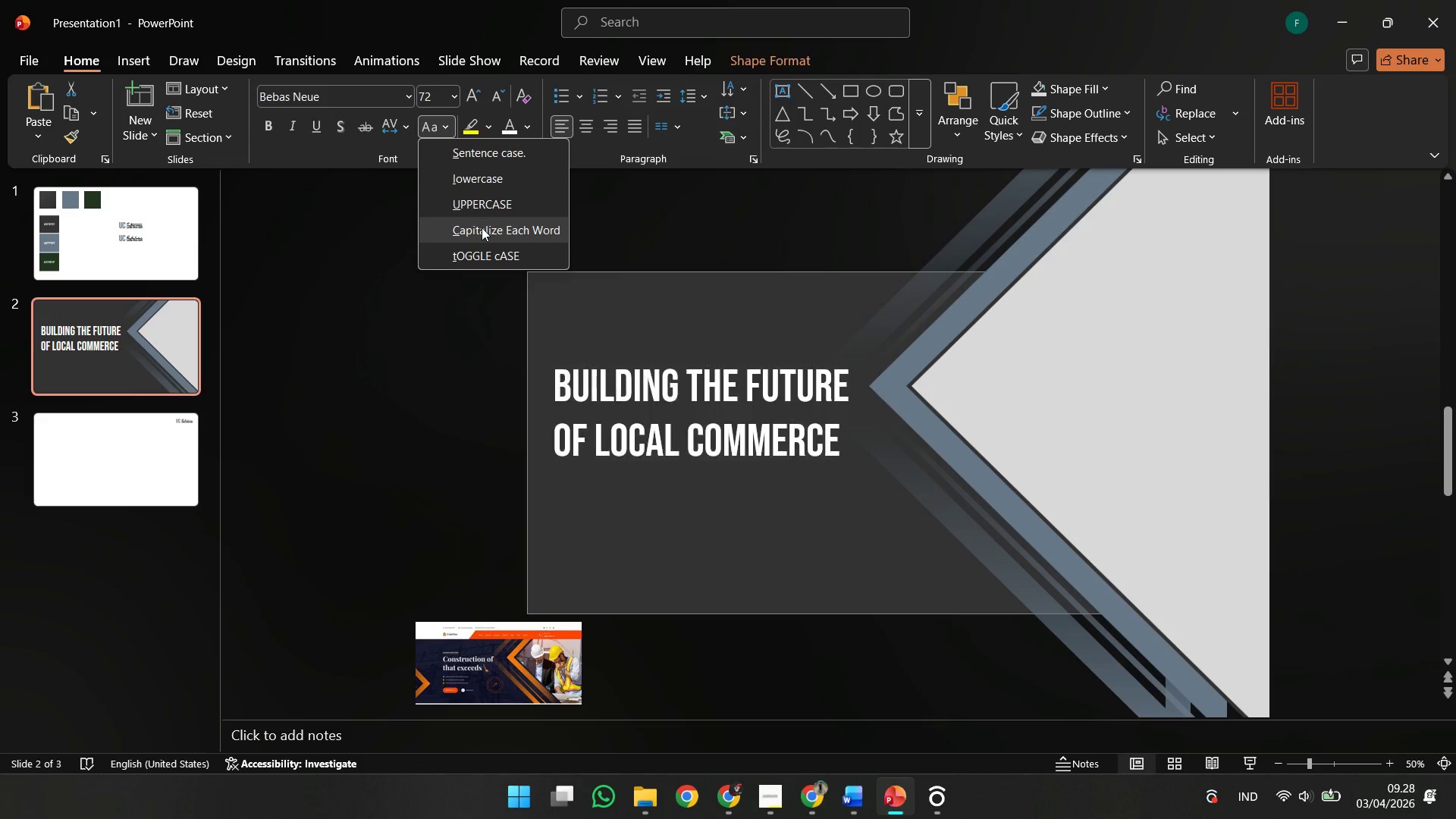 
left_click([482, 228])
 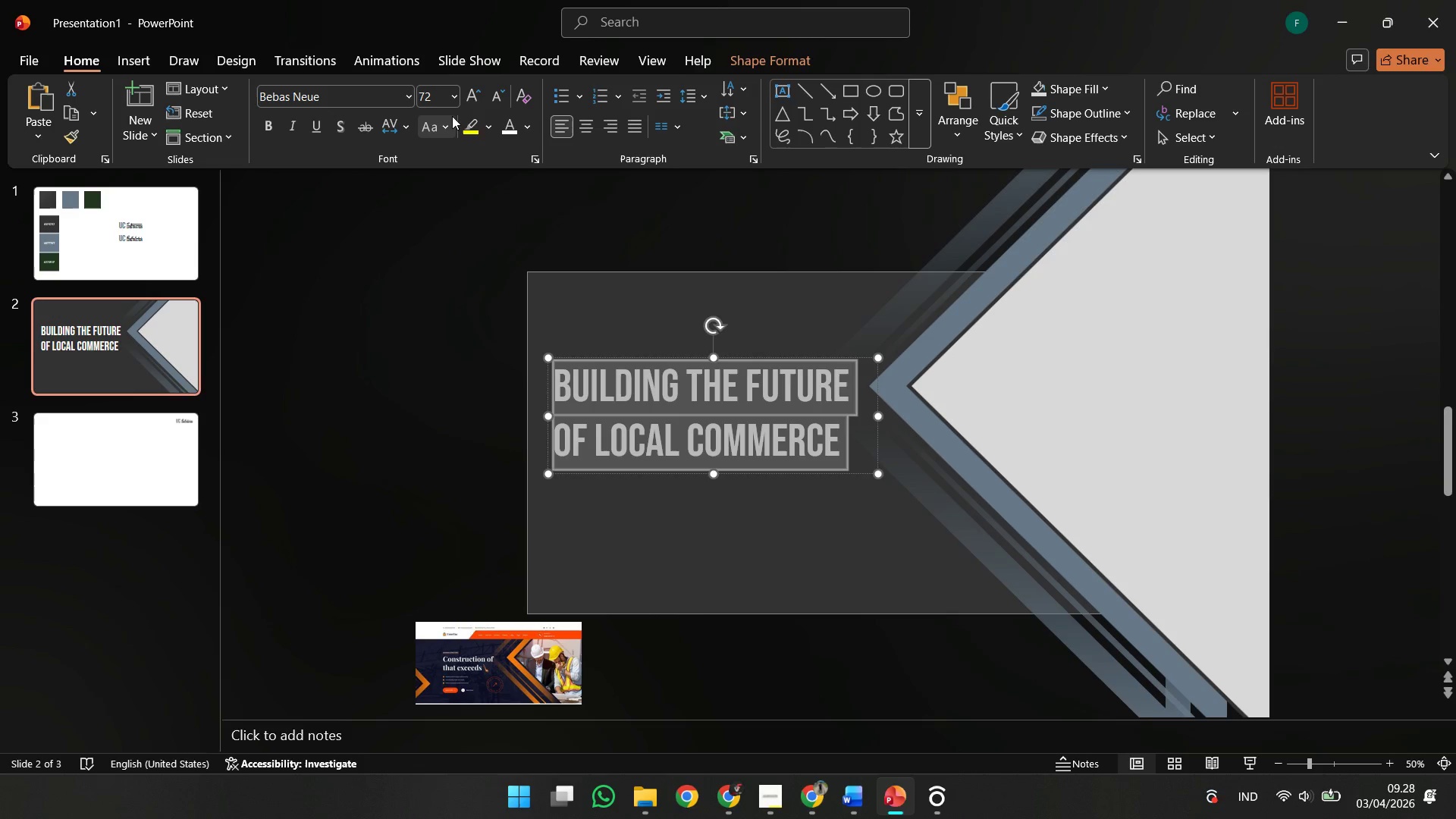 
left_click([440, 118])
 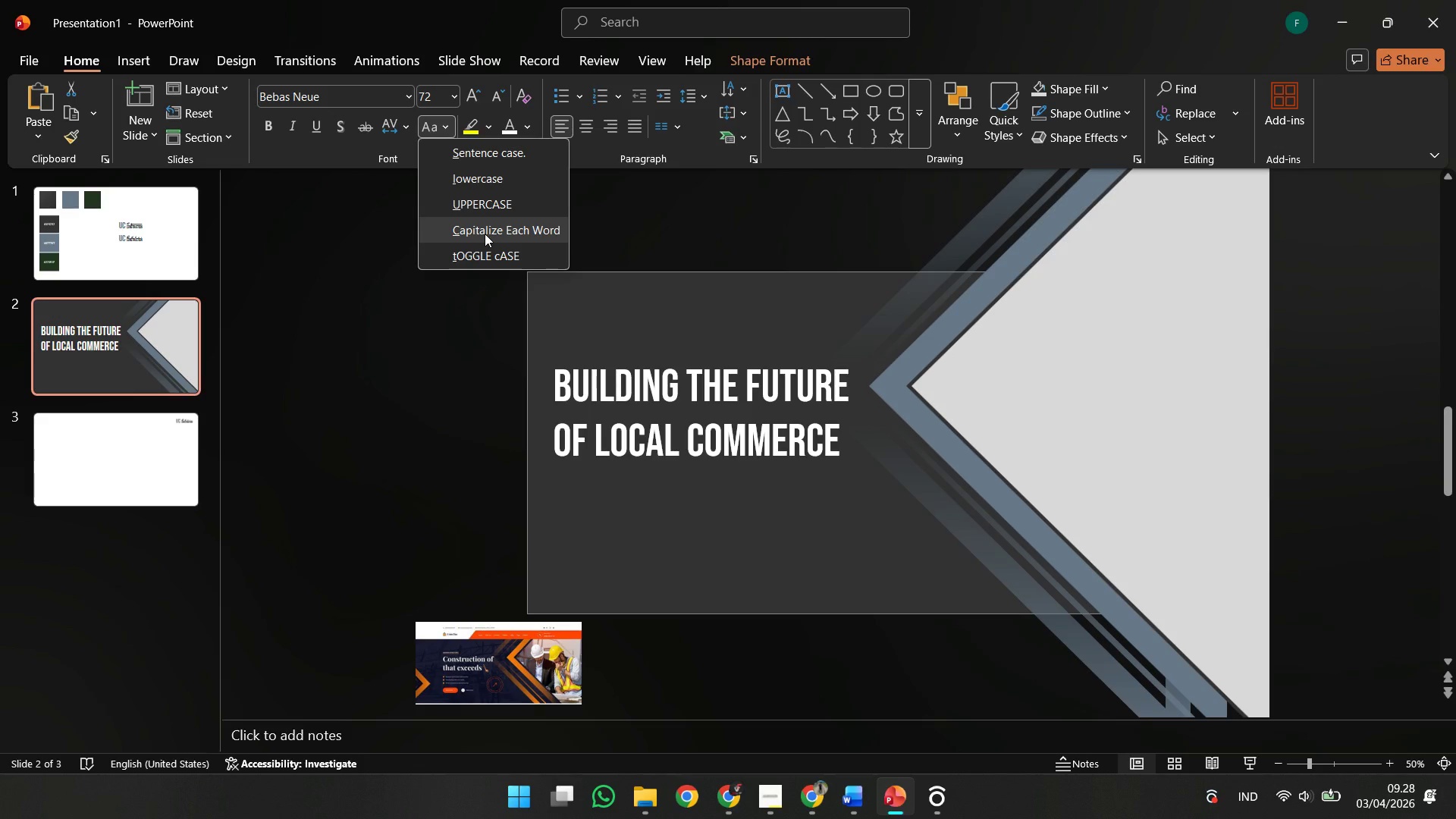 
left_click([485, 234])
 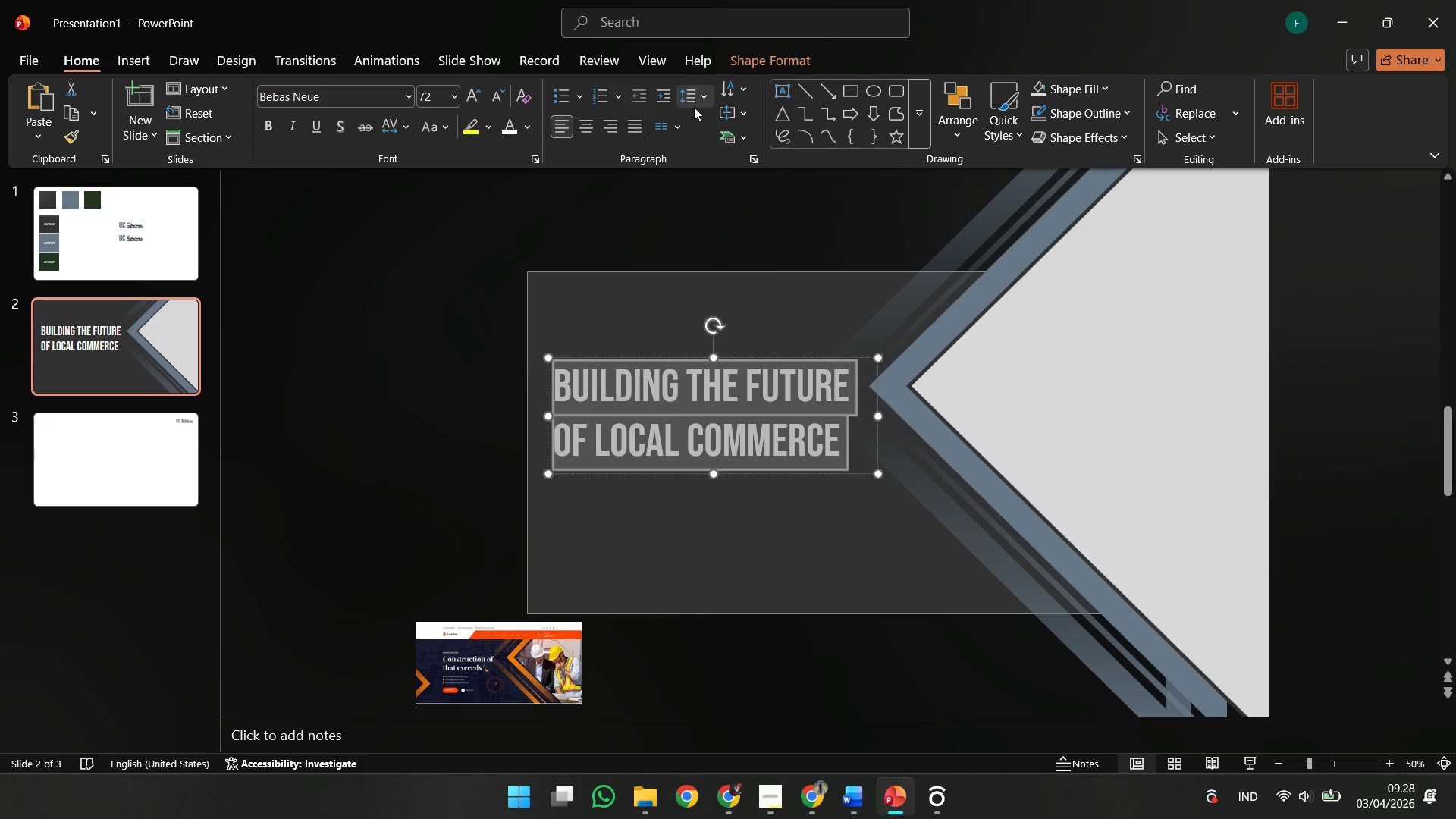 
left_click([694, 107])
 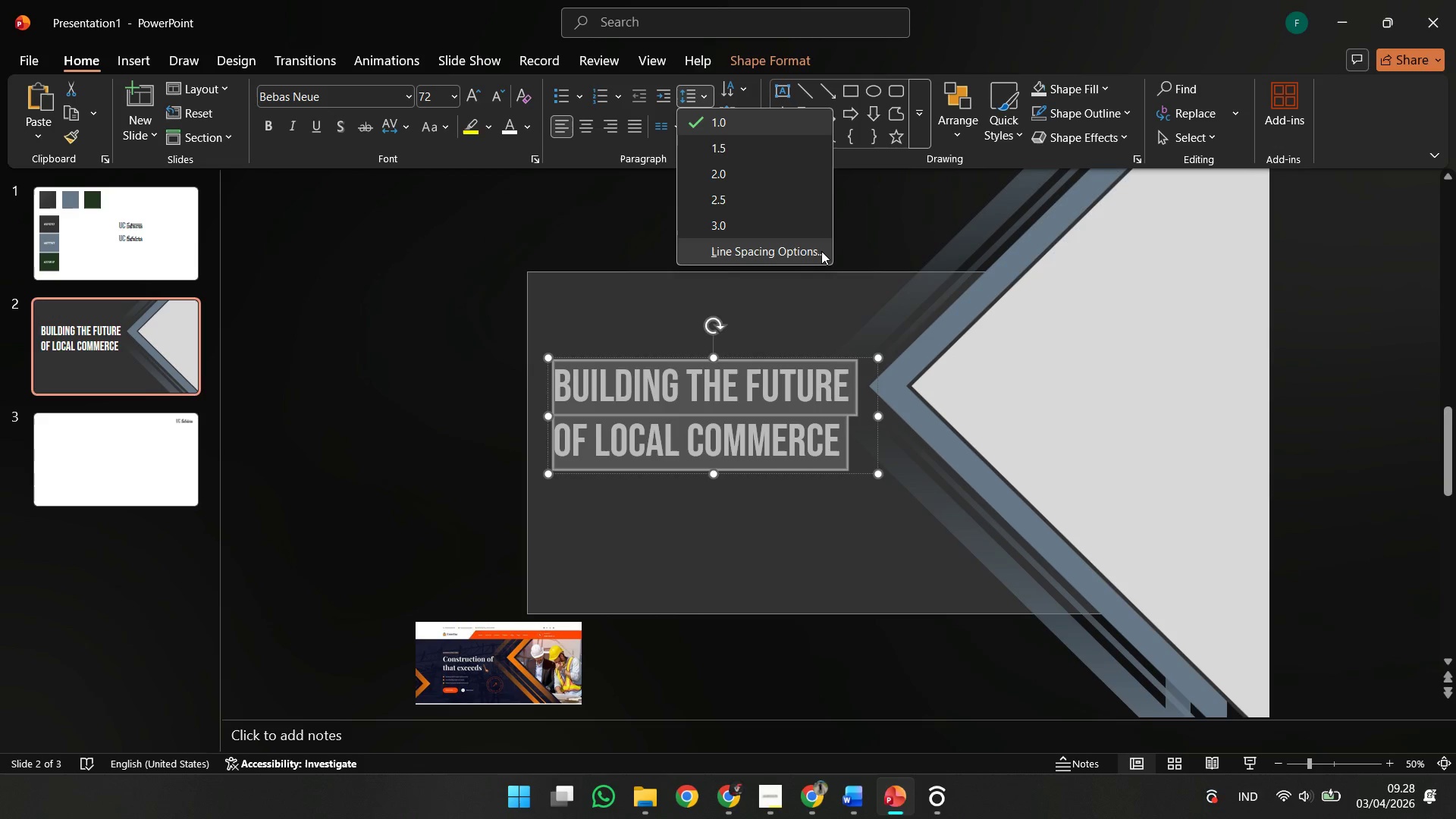 
left_click([821, 251])
 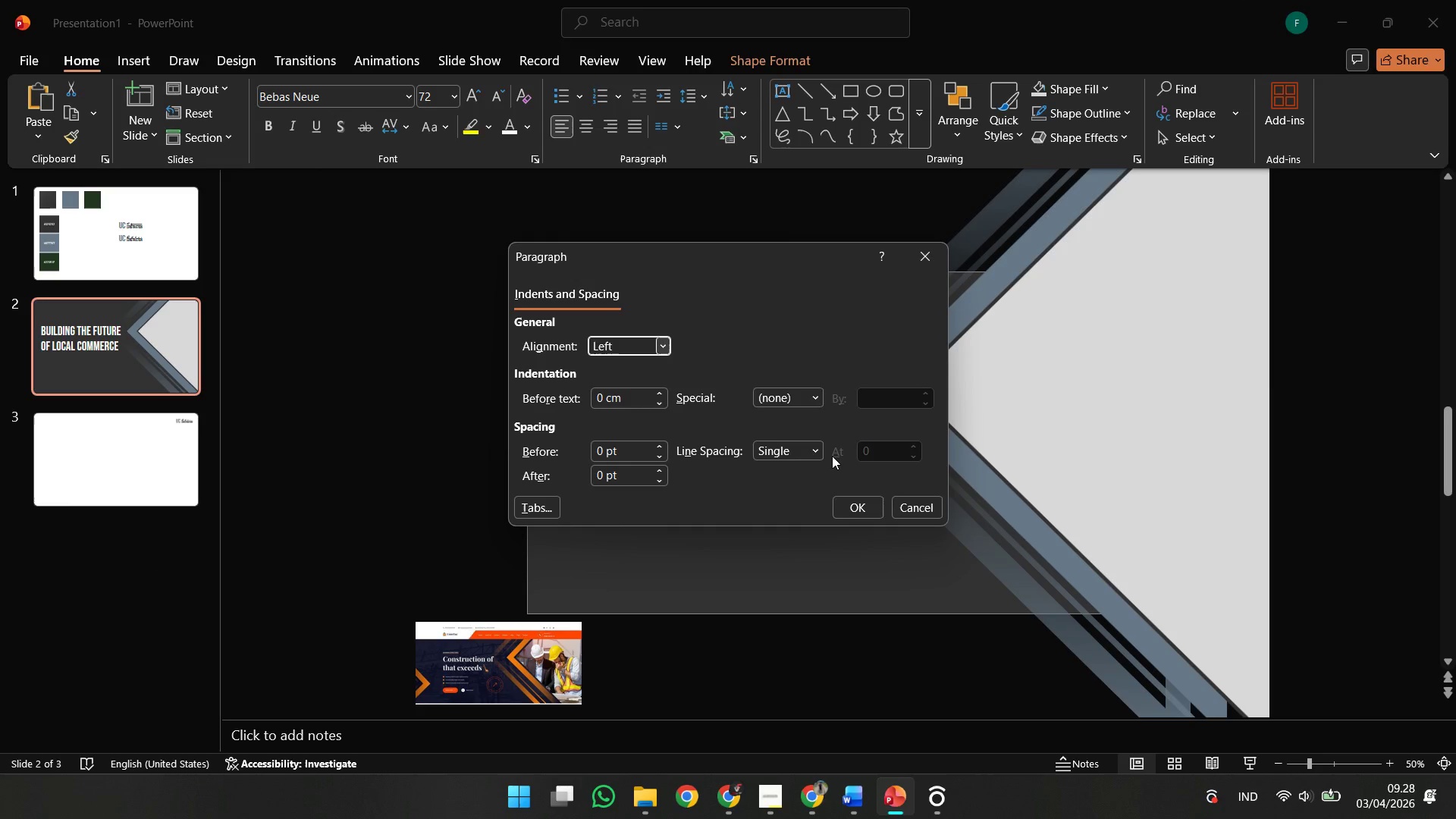 
left_click([813, 453])
 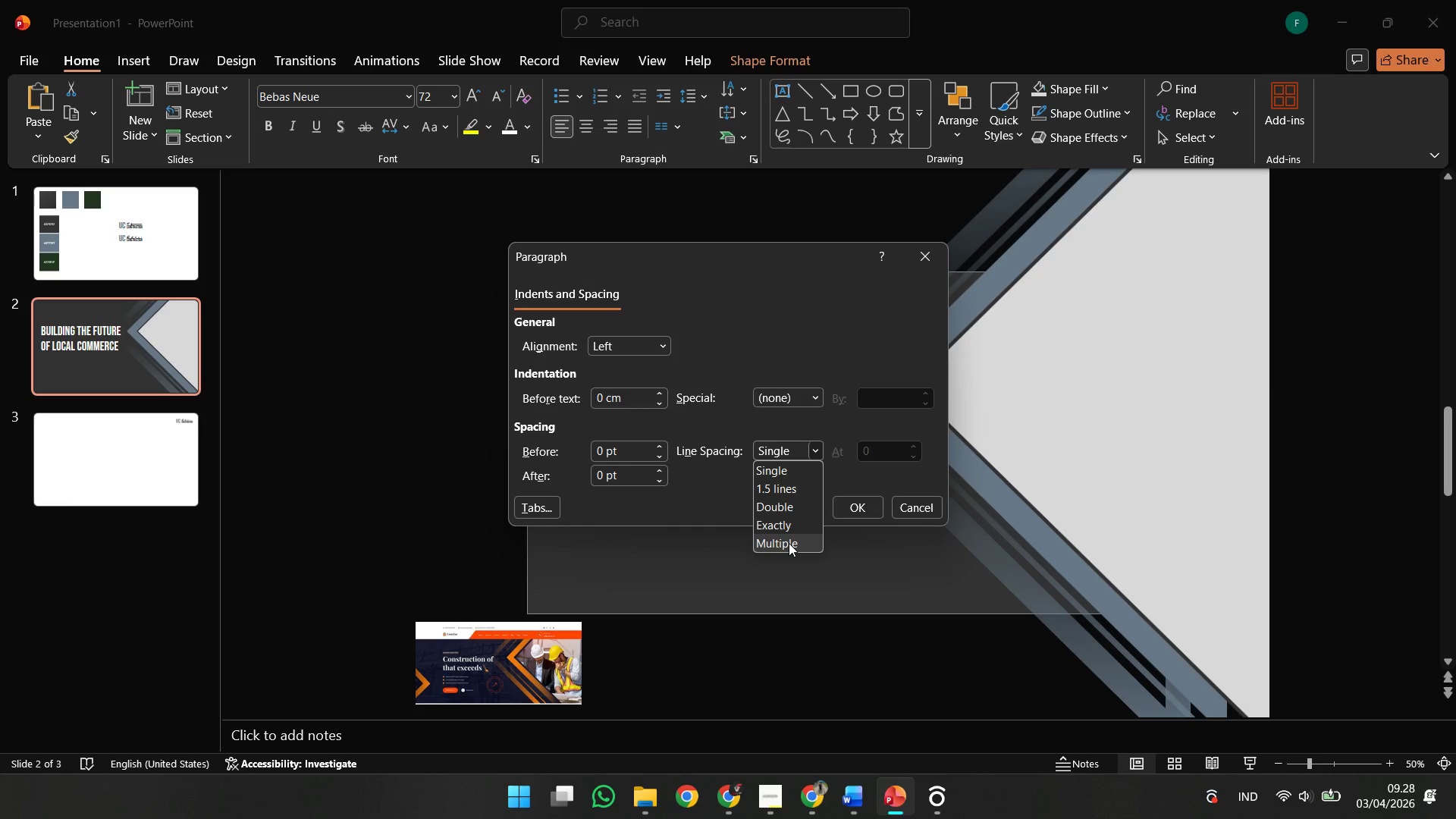 
left_click([789, 543])
 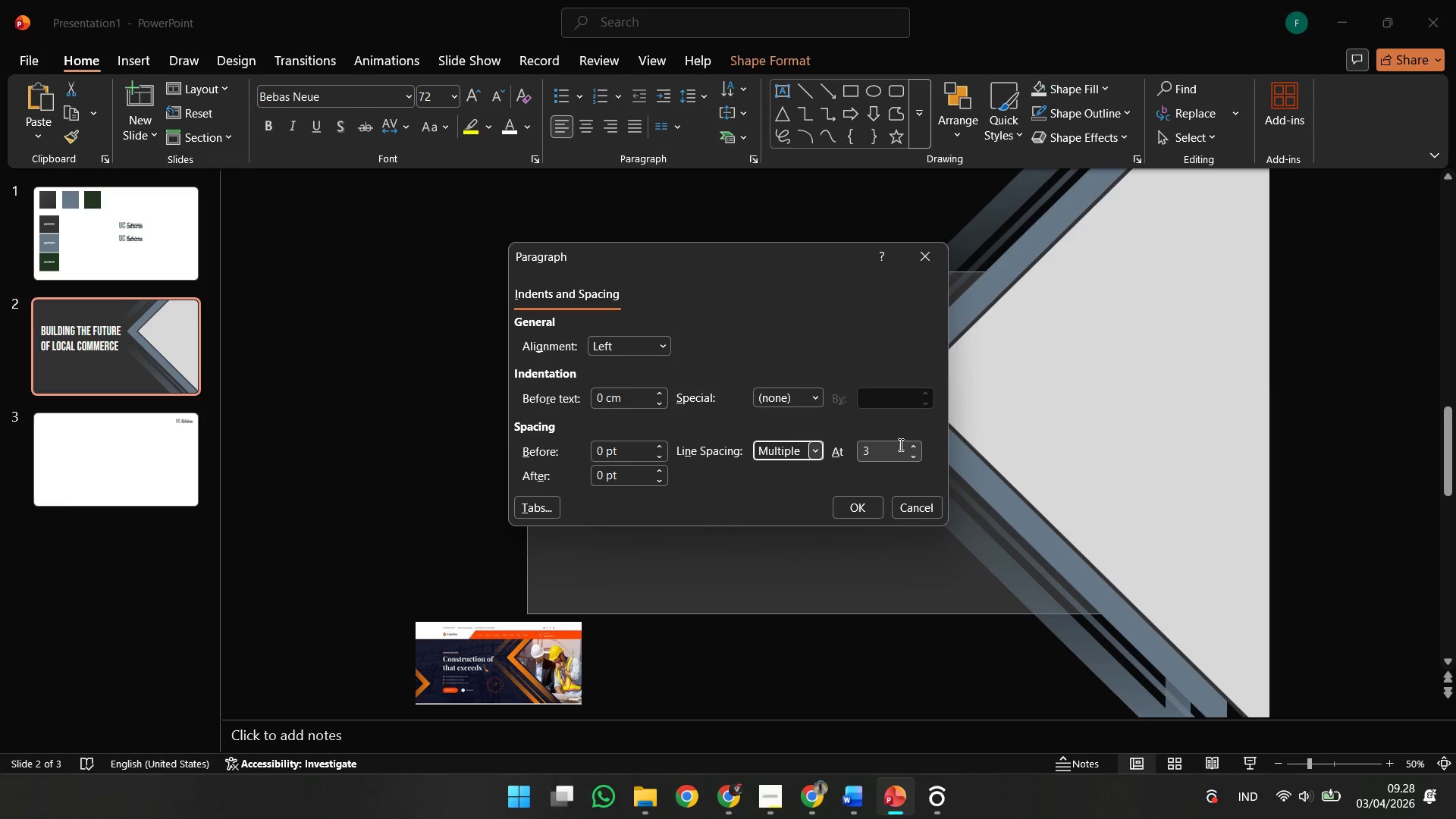 
left_click([896, 444])
 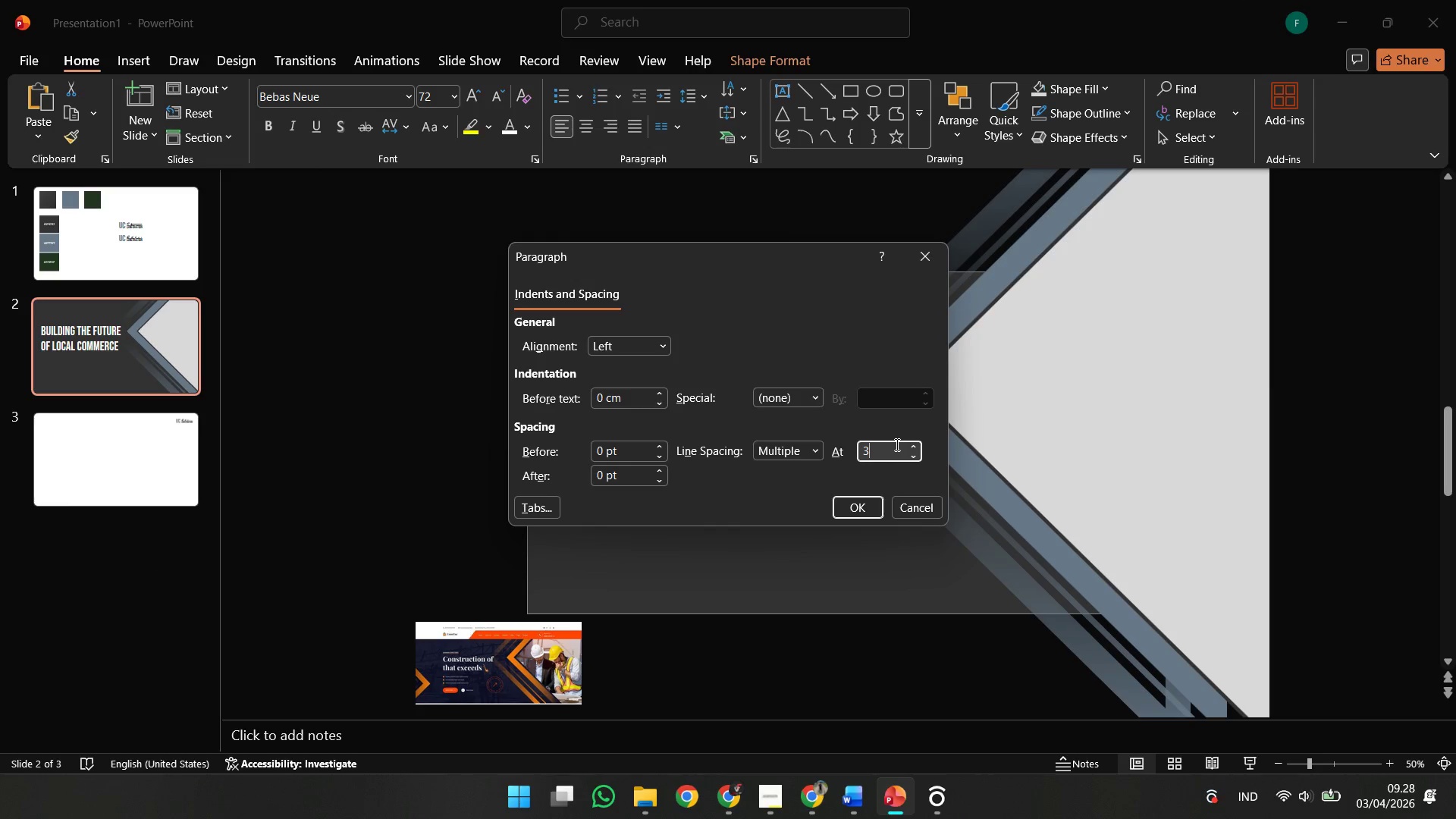 
key(Control+A)
 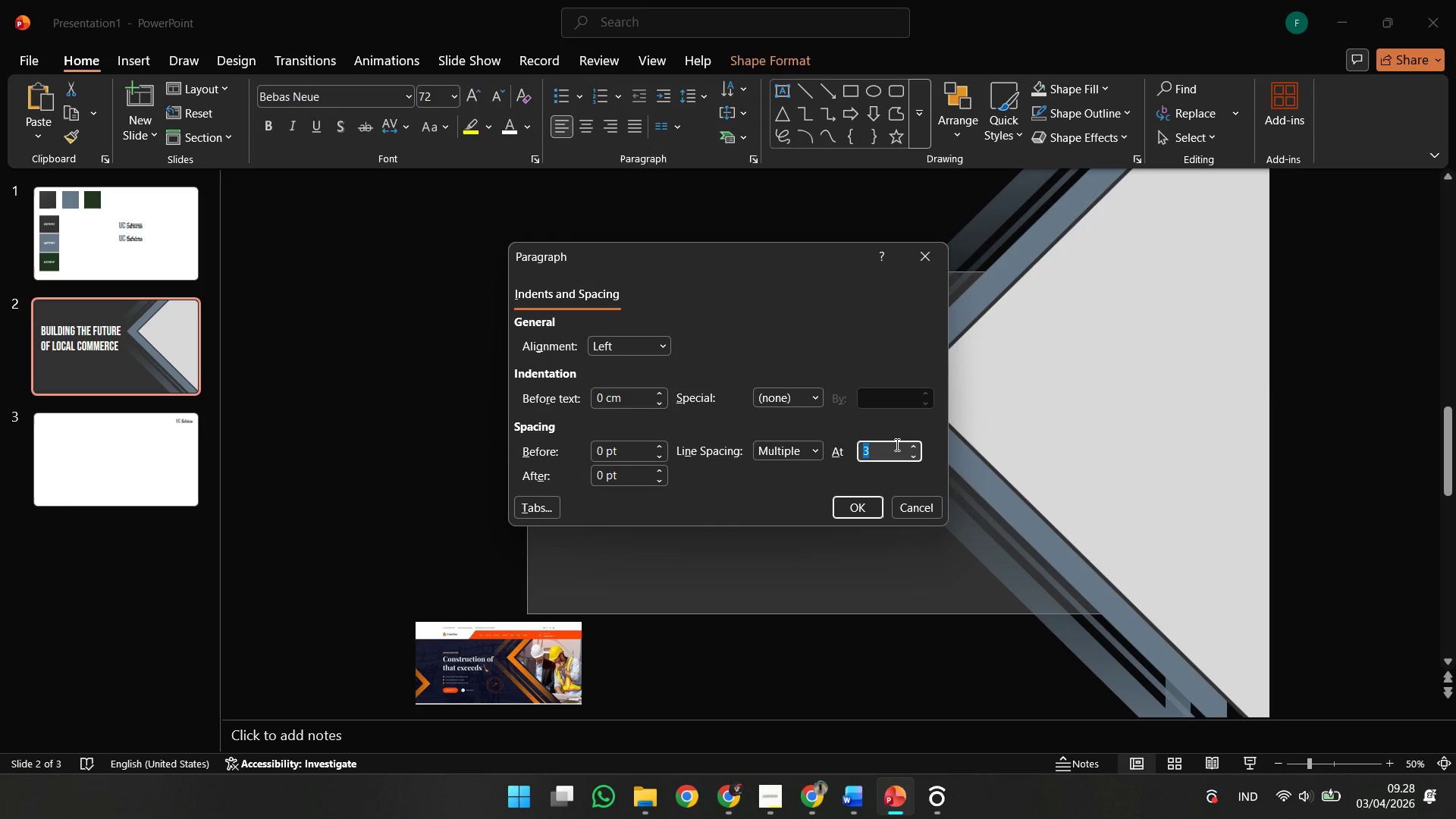 
key(0)
 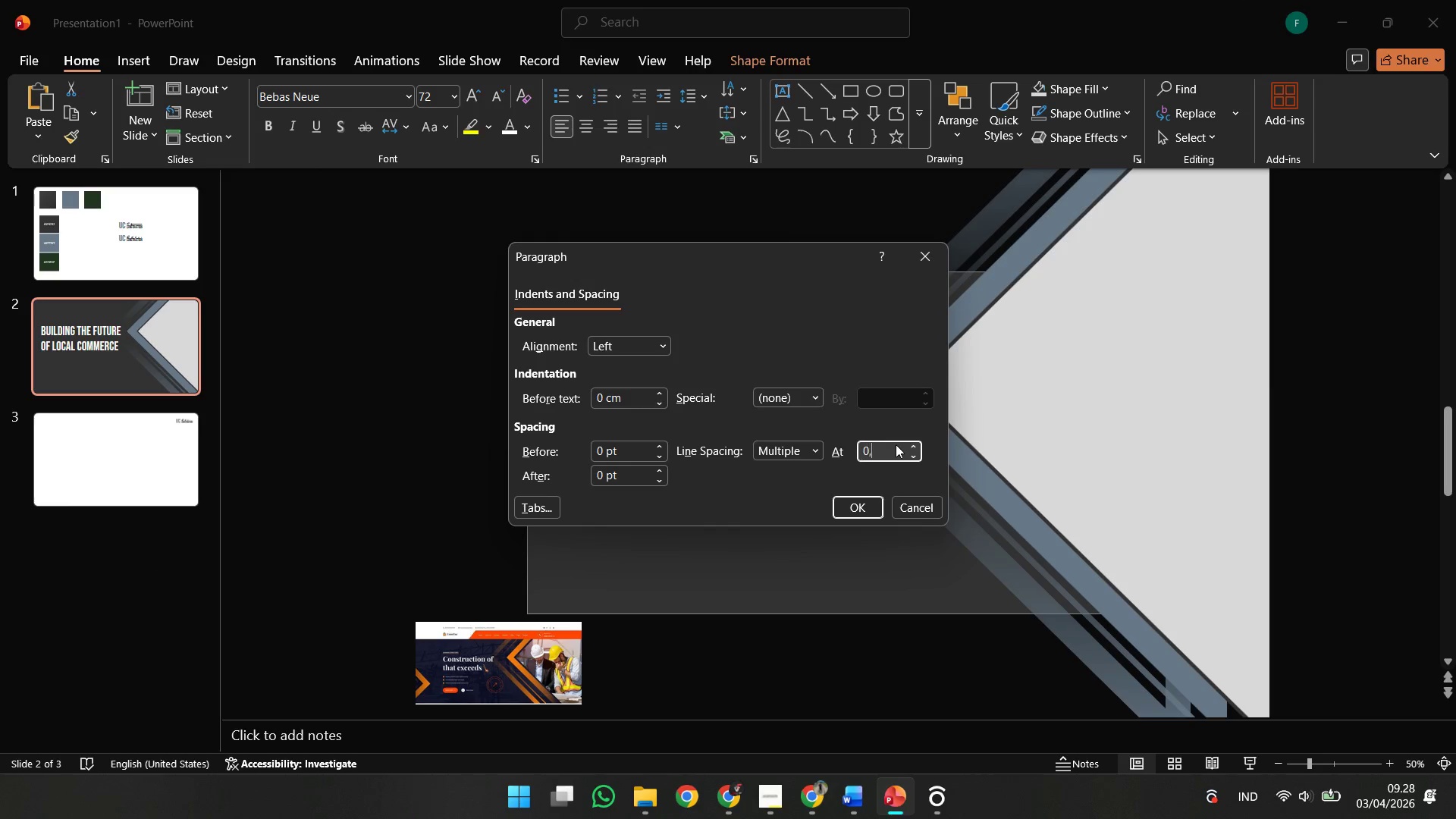 
key(Comma)
 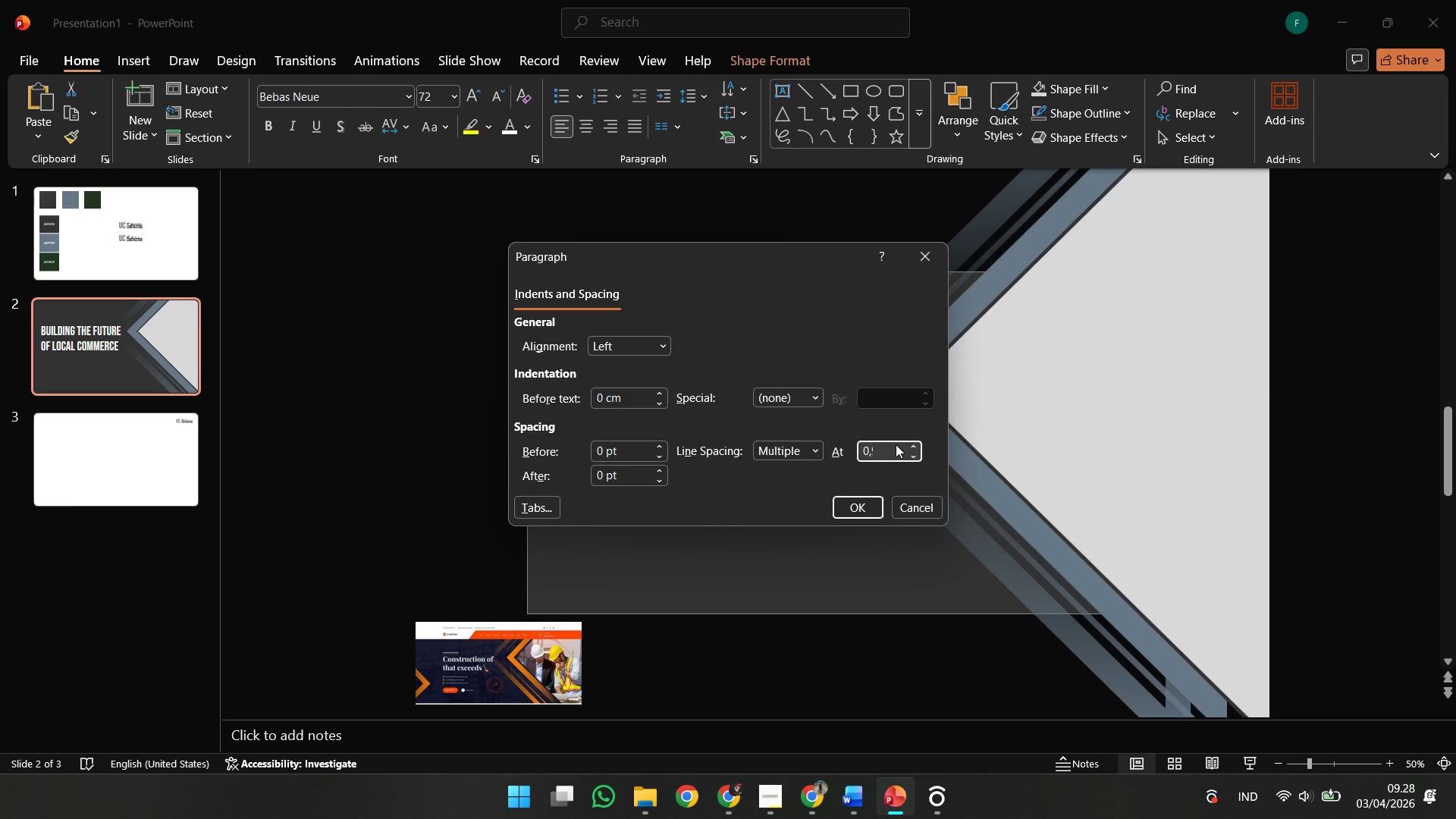 
key(9)
 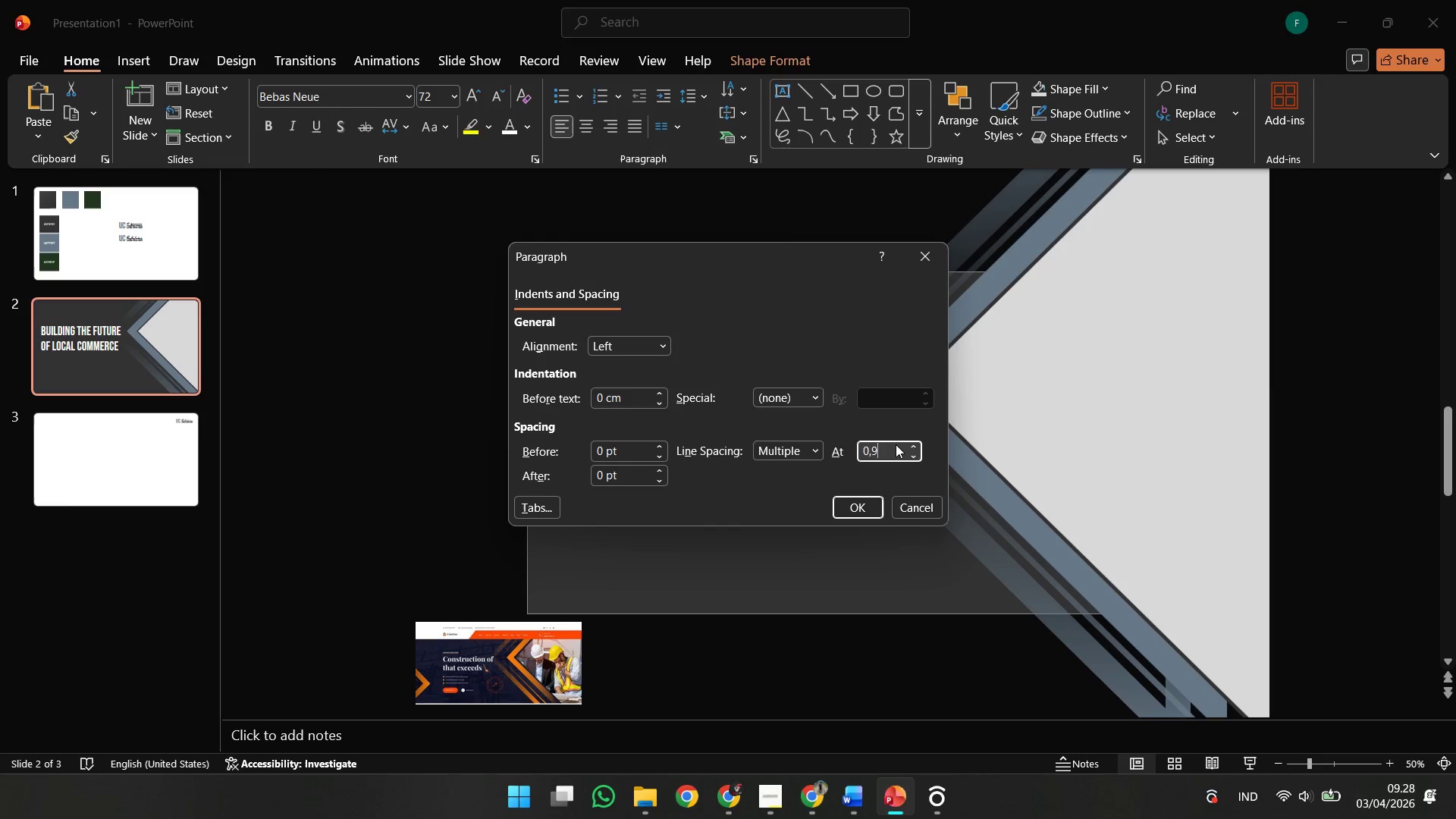 
key(Enter)
 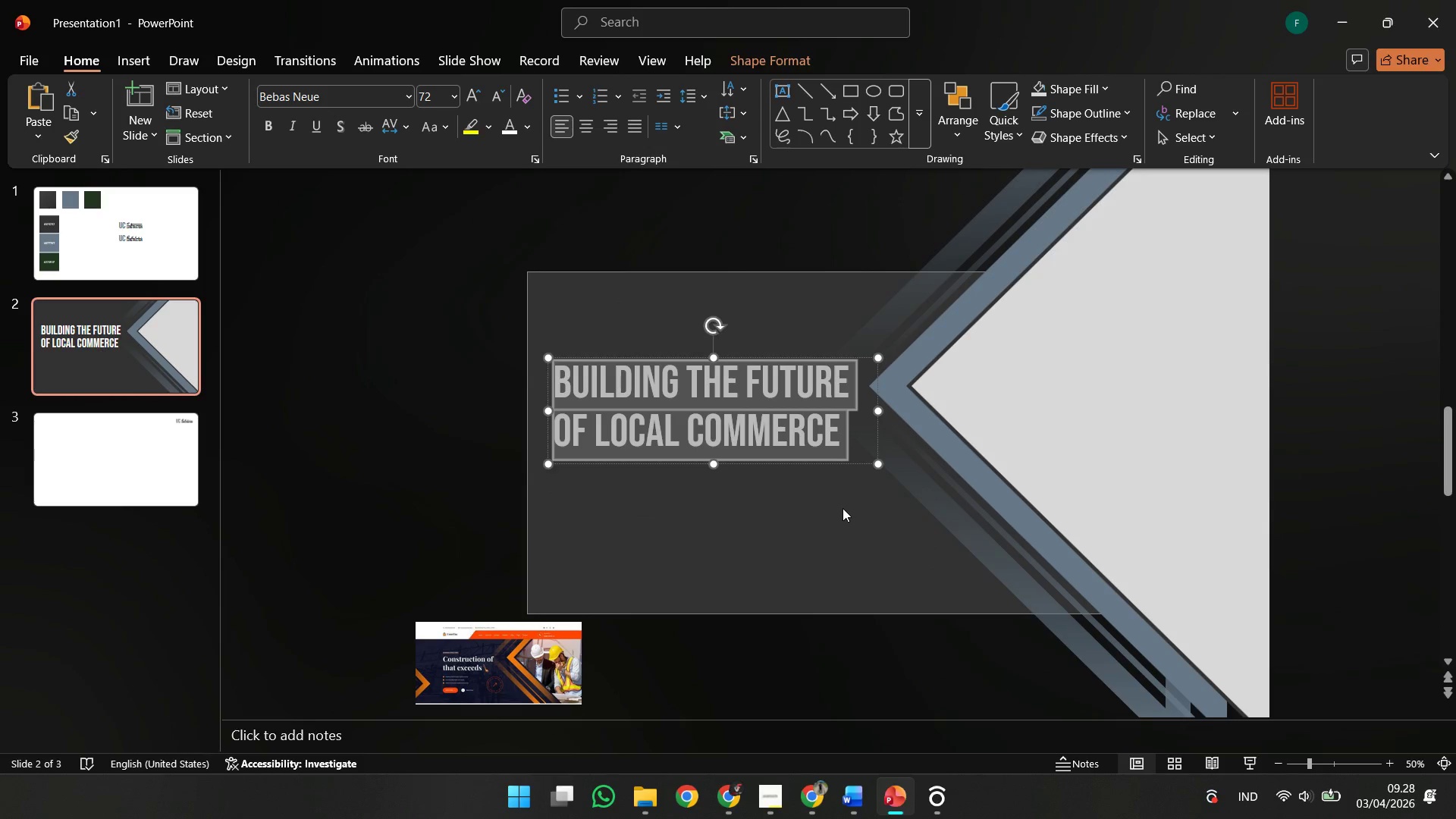 
left_click([788, 502])
 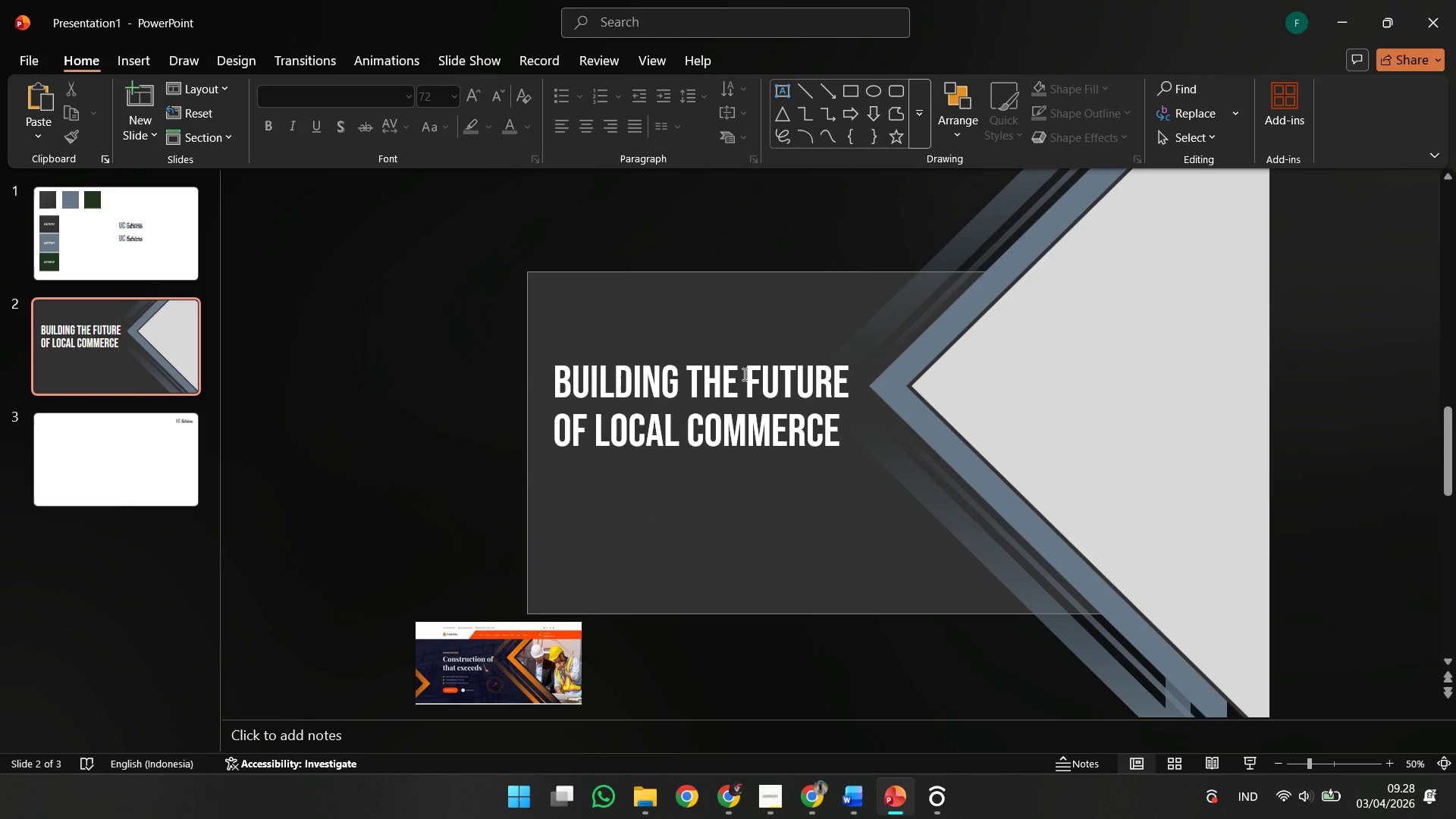 
left_click([741, 374])
 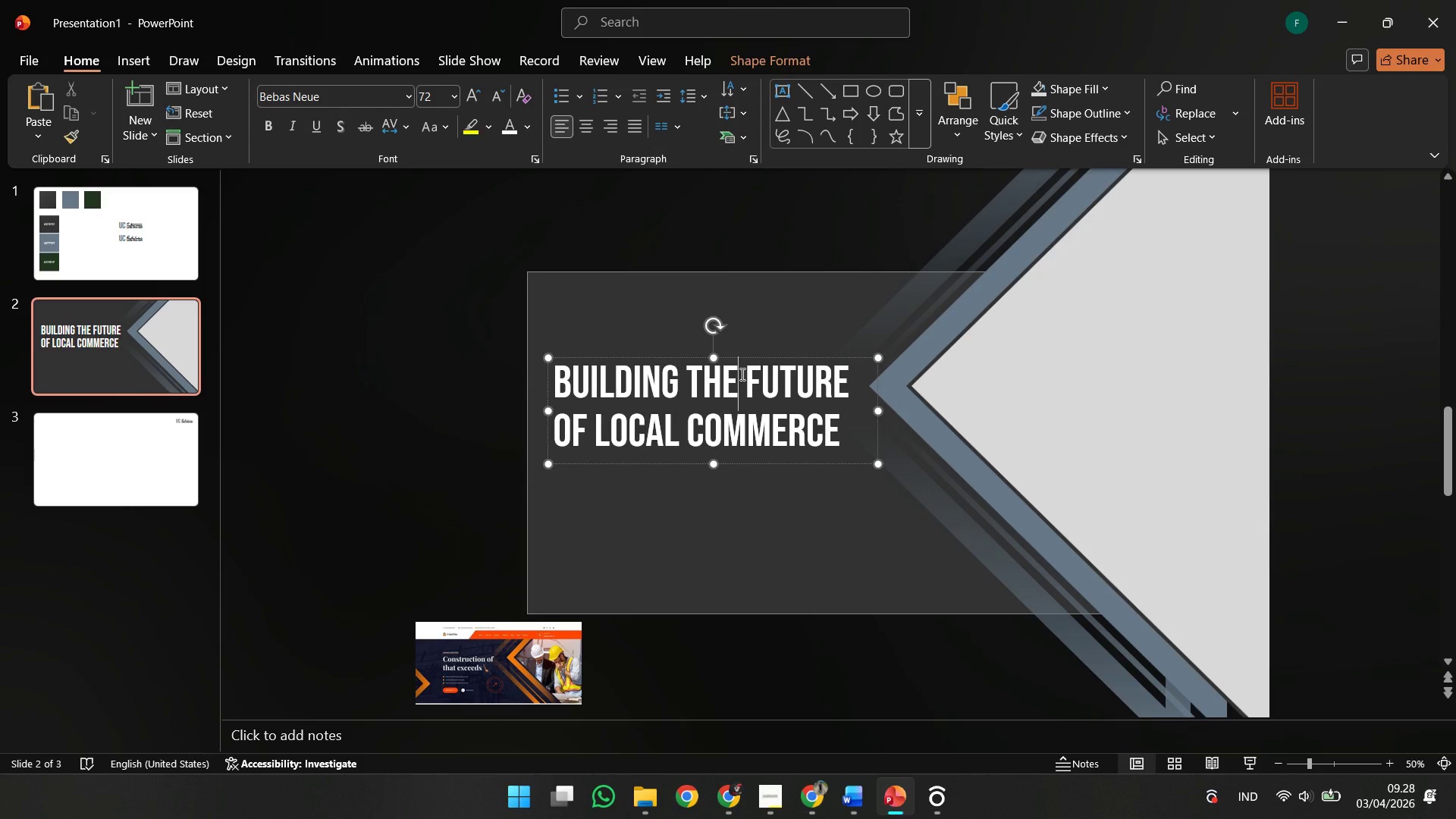 
key(ArrowRight)
 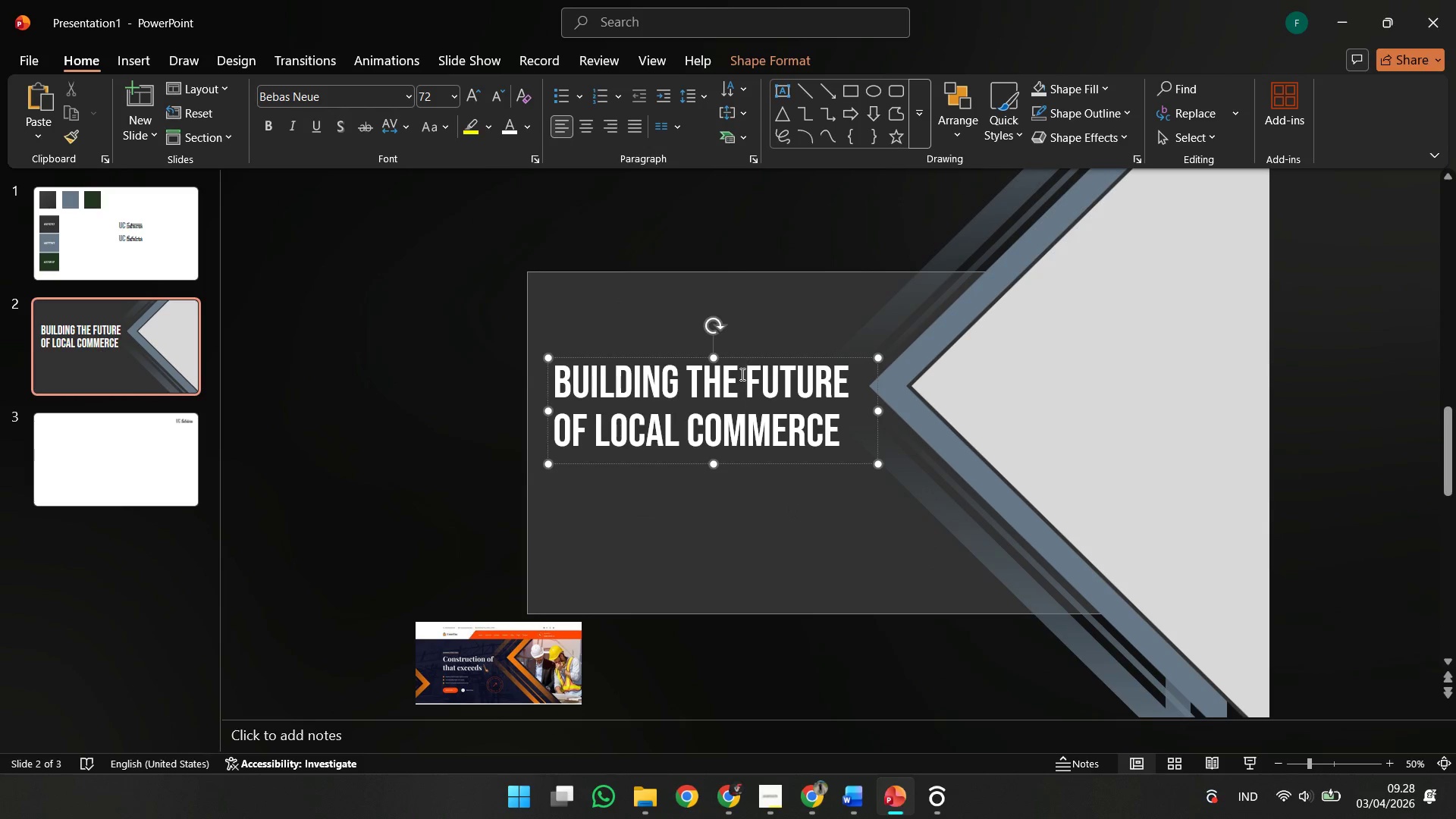 
key(Shift+Enter)
 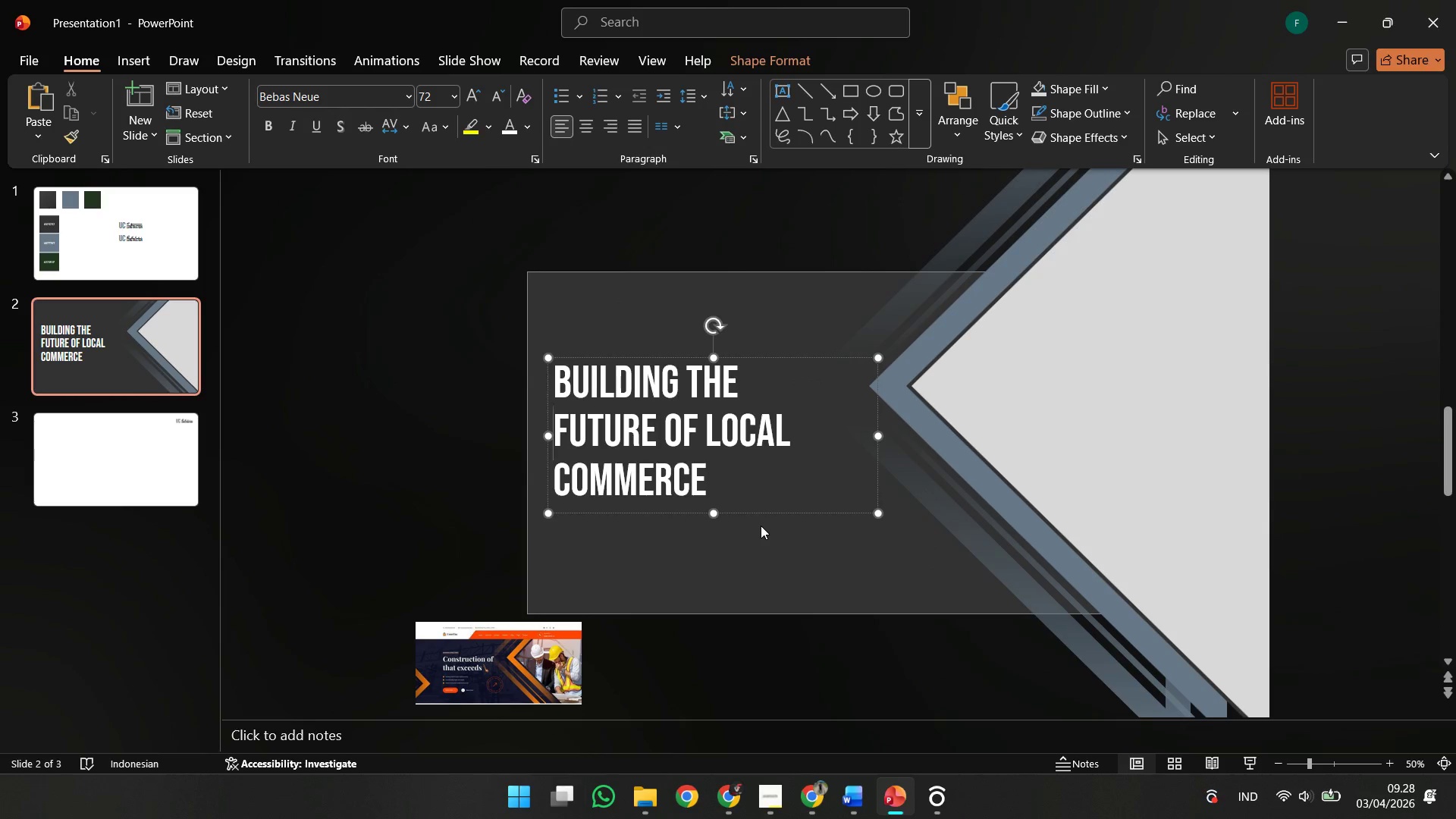 
hold_key(key=ShiftLeft, duration=1.76)
left_click_drag(start_coordinate=[761, 513], to_coordinate=[761, 495])
 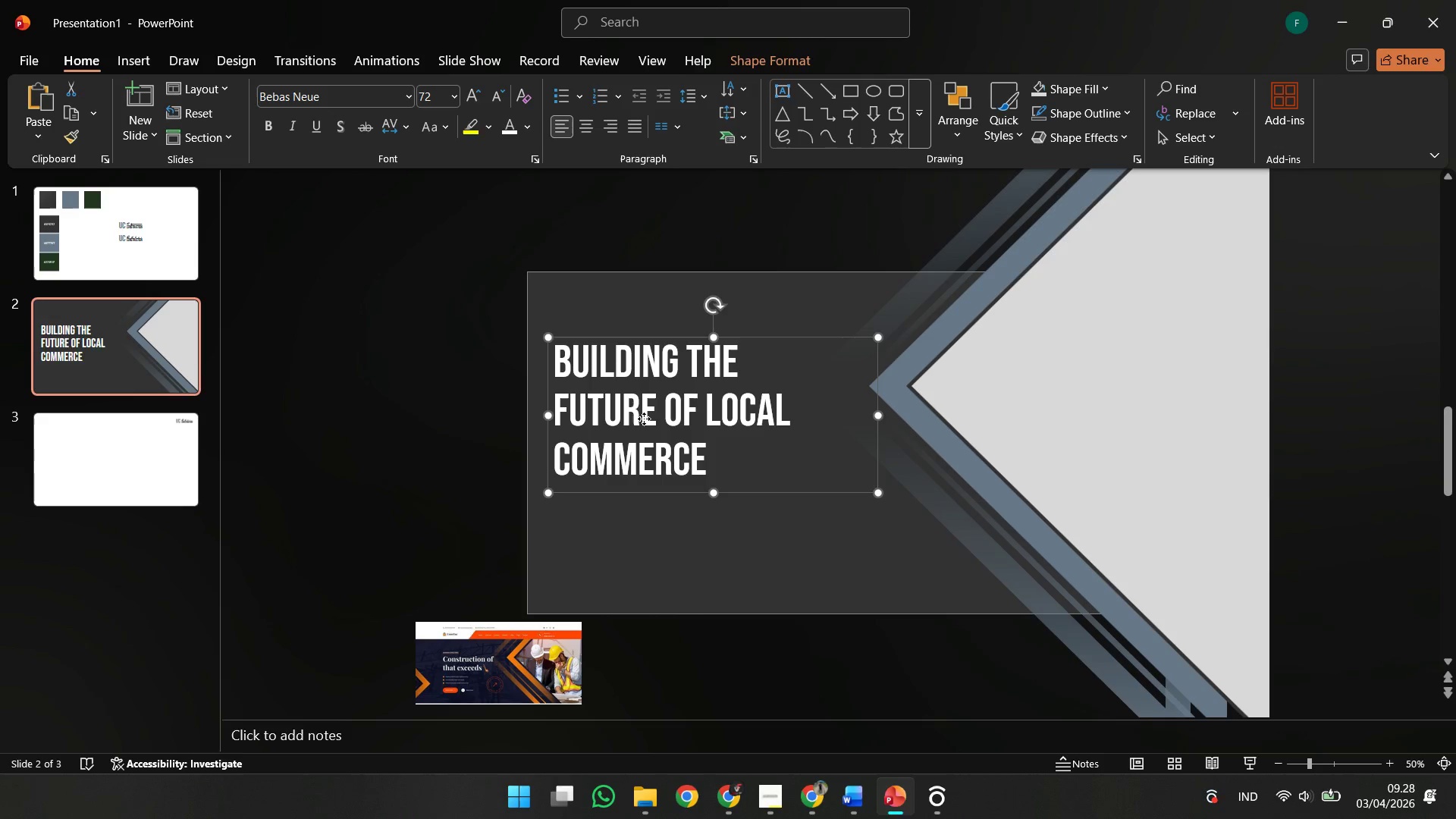 
left_click([644, 419])
 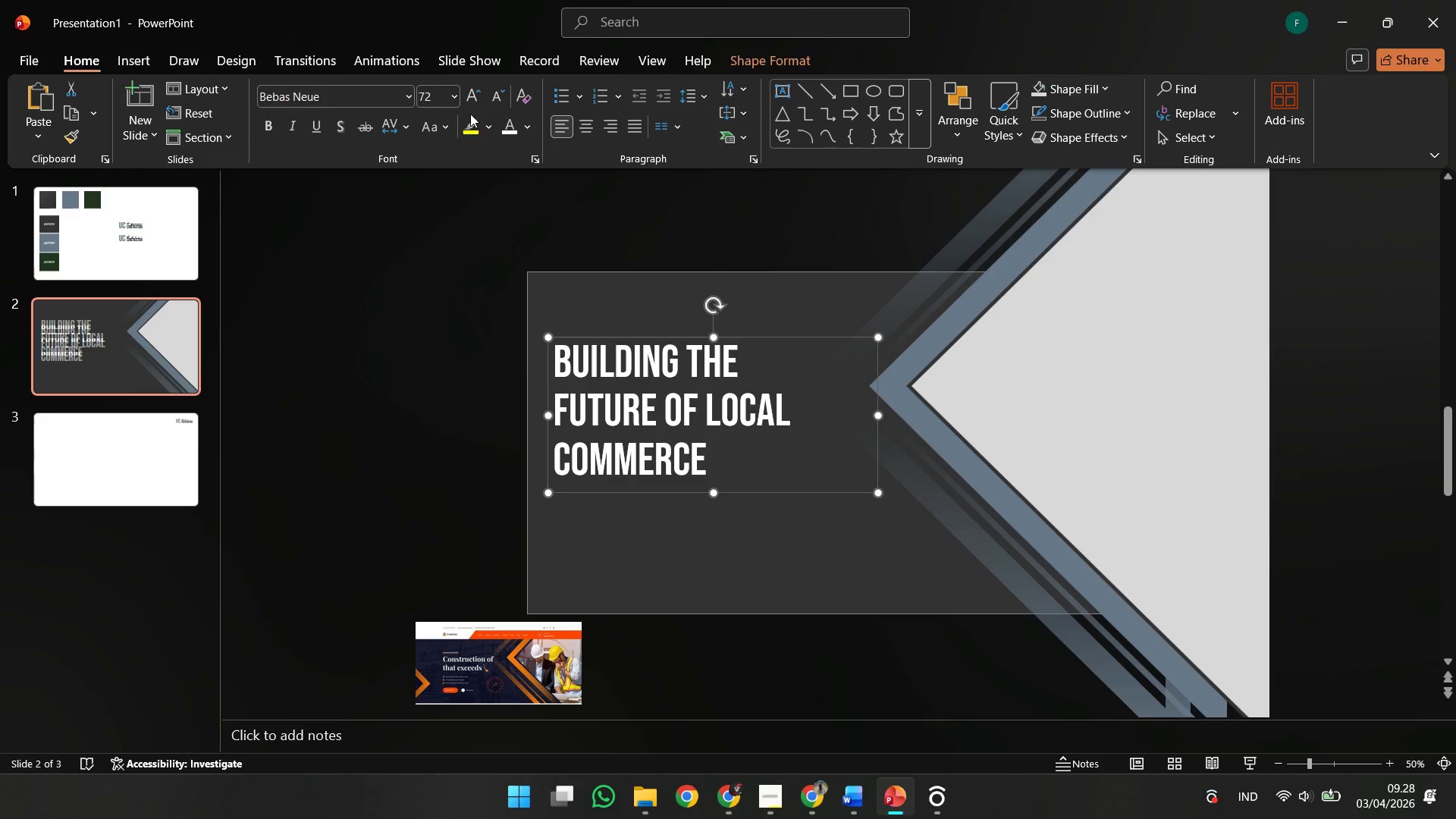 
key(Control+A)
 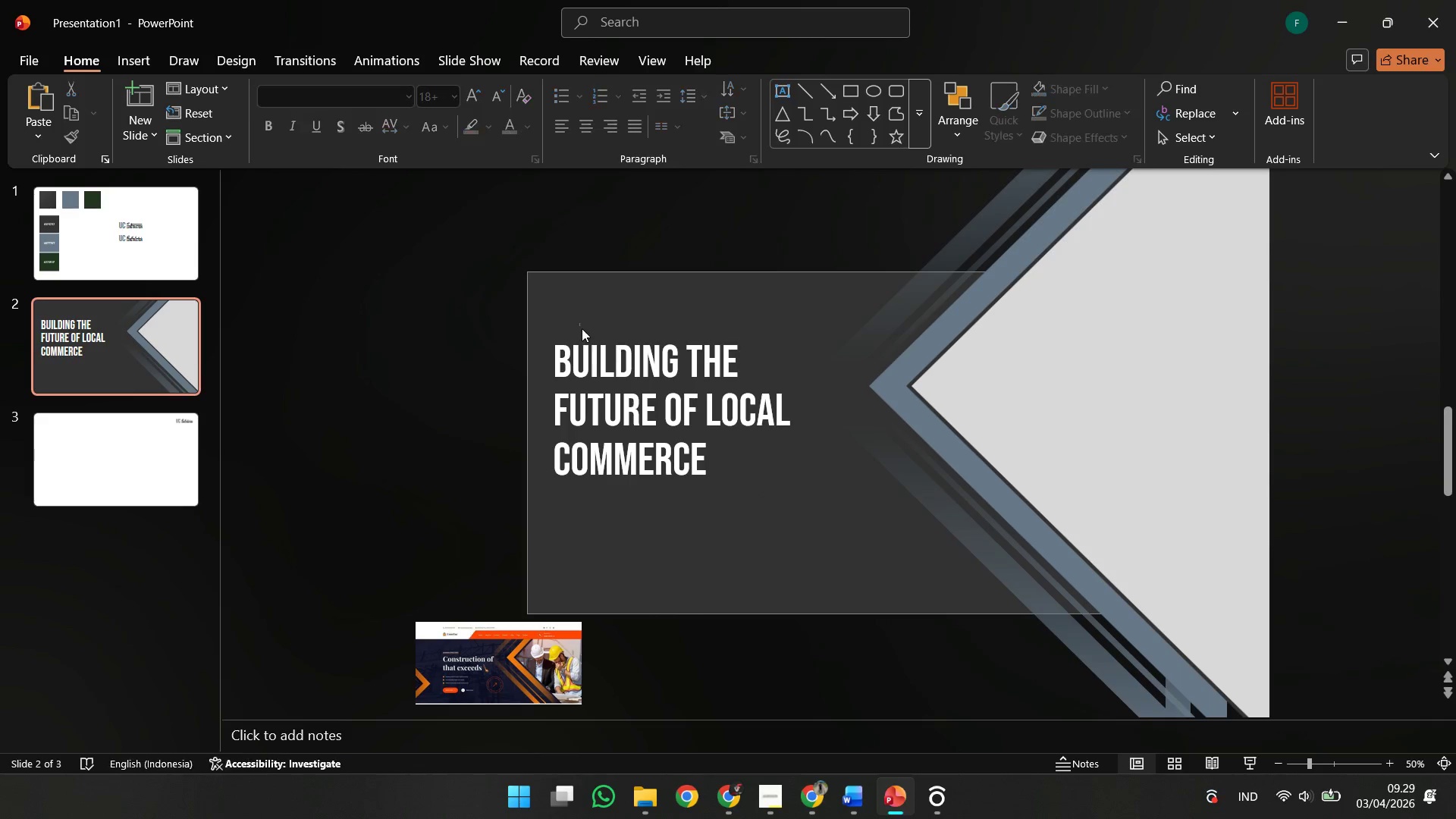 
double_click([589, 349])
 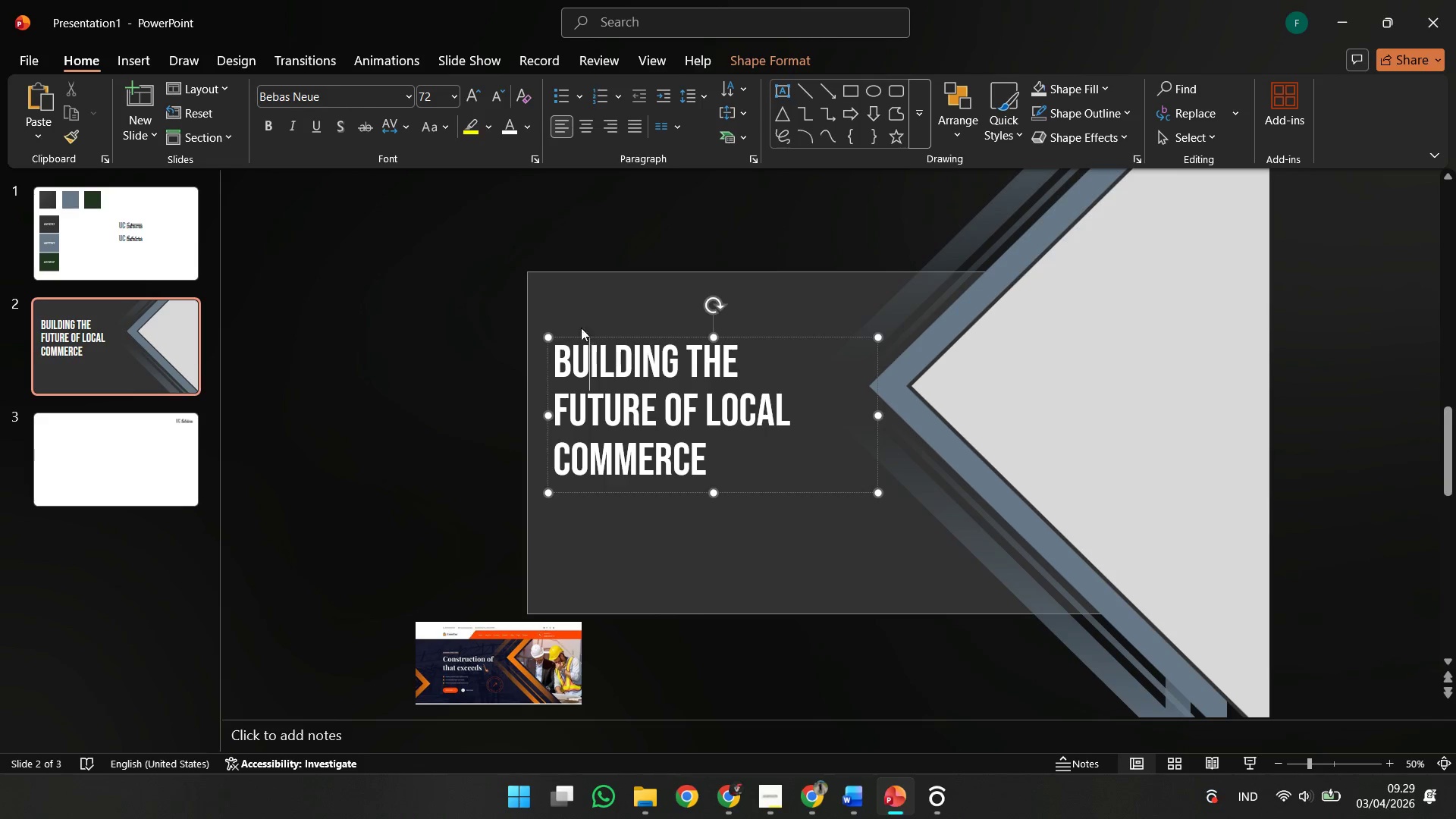 
key(Control+A)
 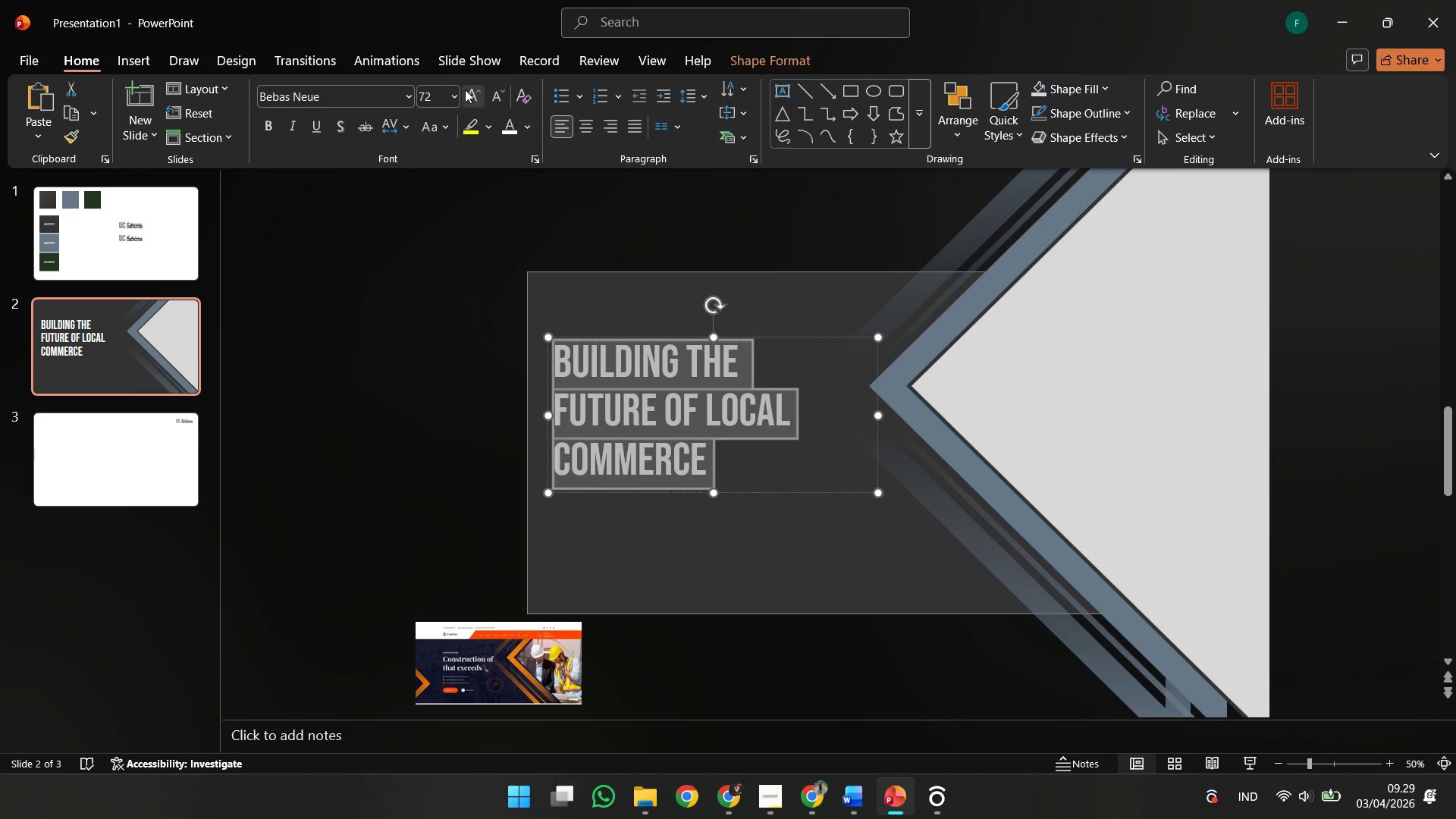 
left_click([465, 89])
 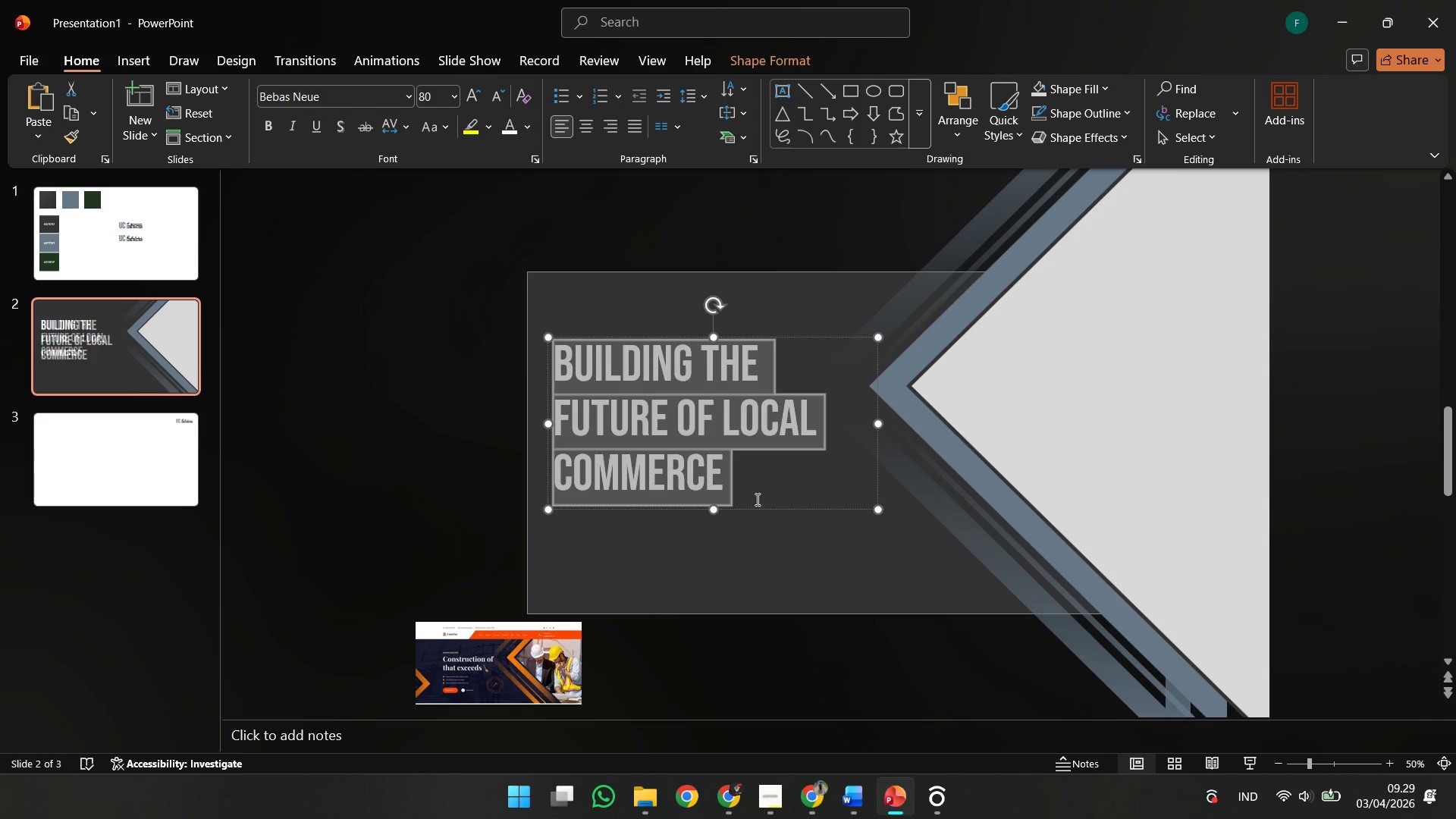 
left_click([776, 544])
 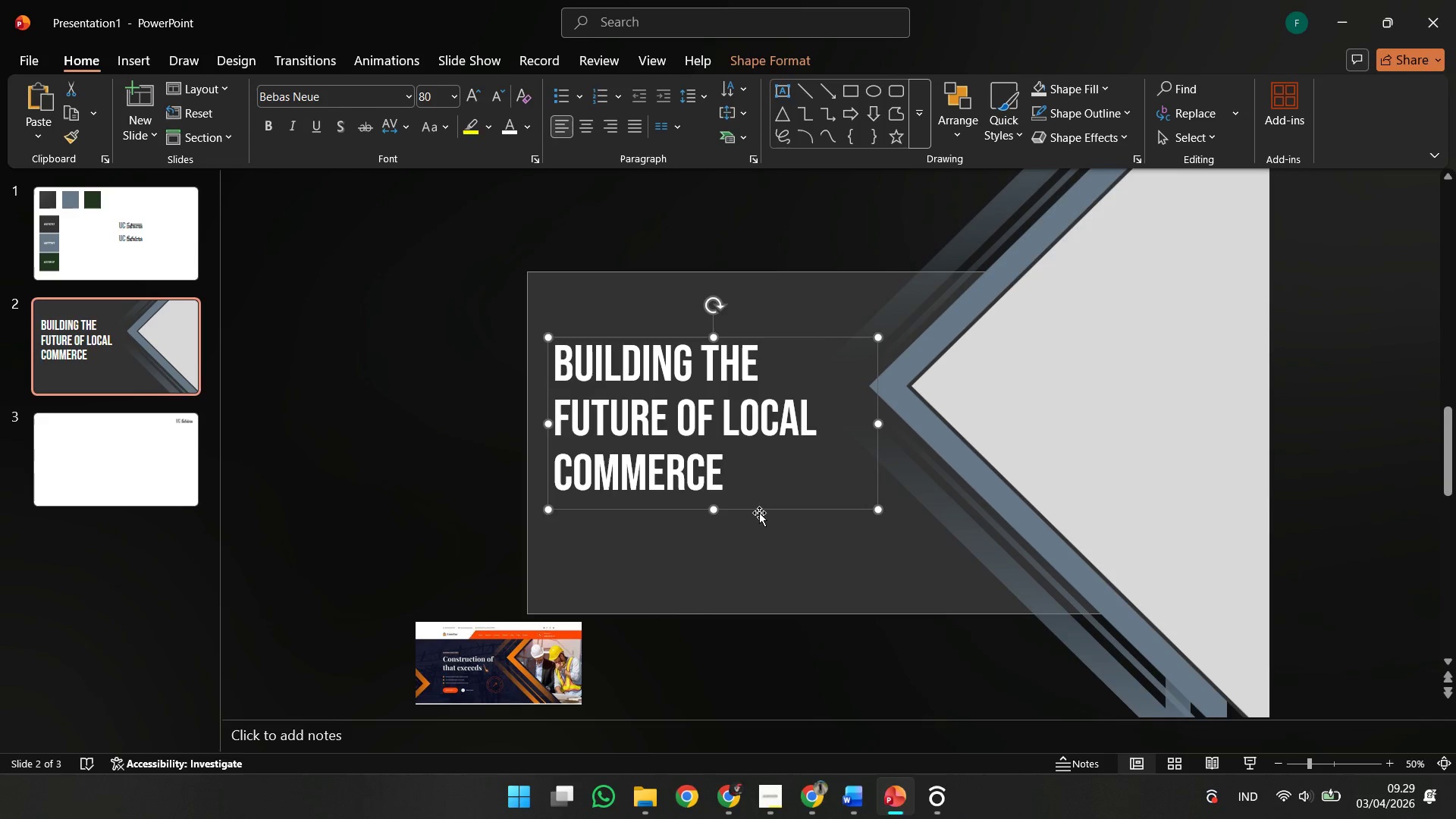 
double_click([693, 451])
 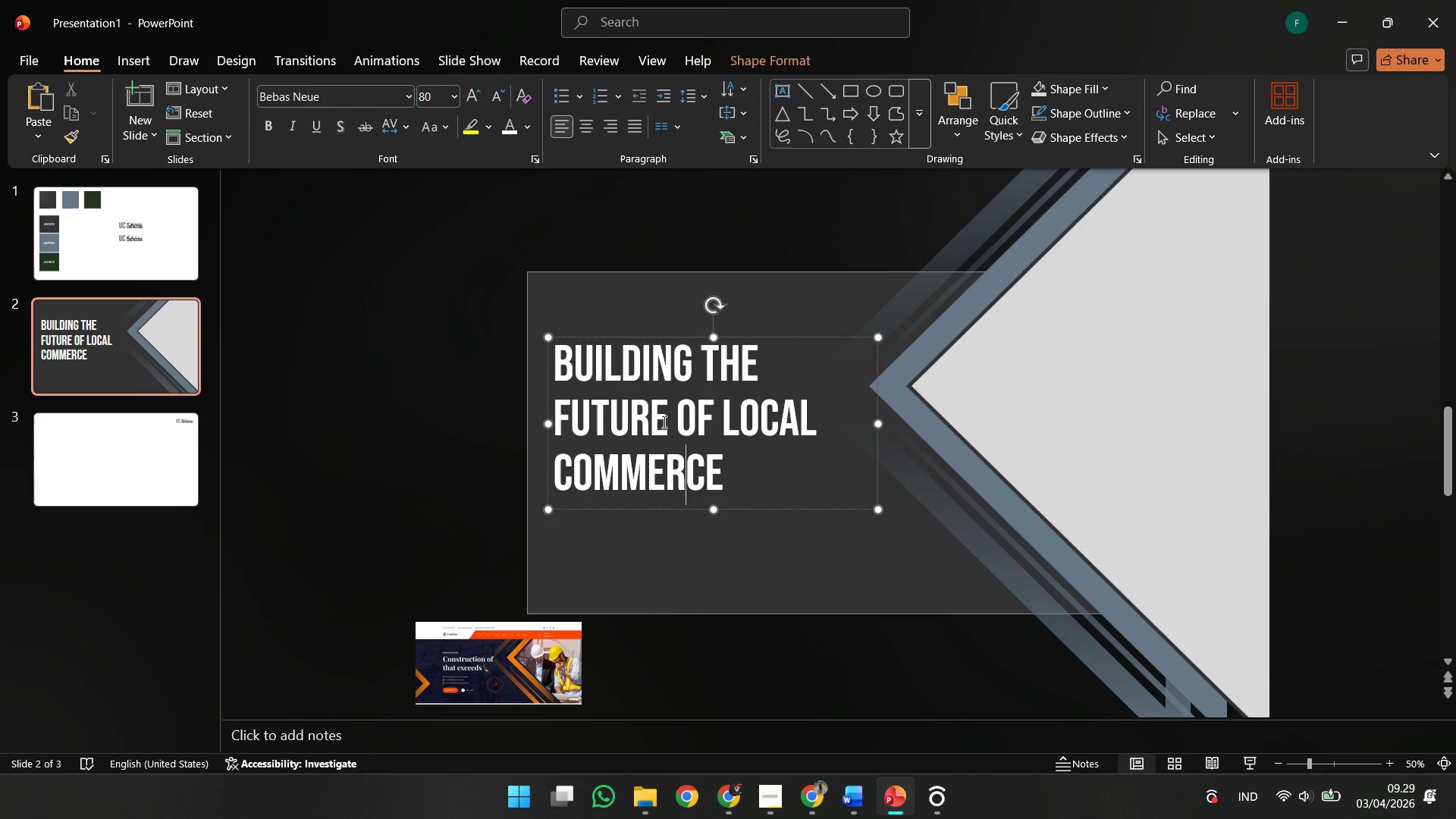 
key(Control+A)
 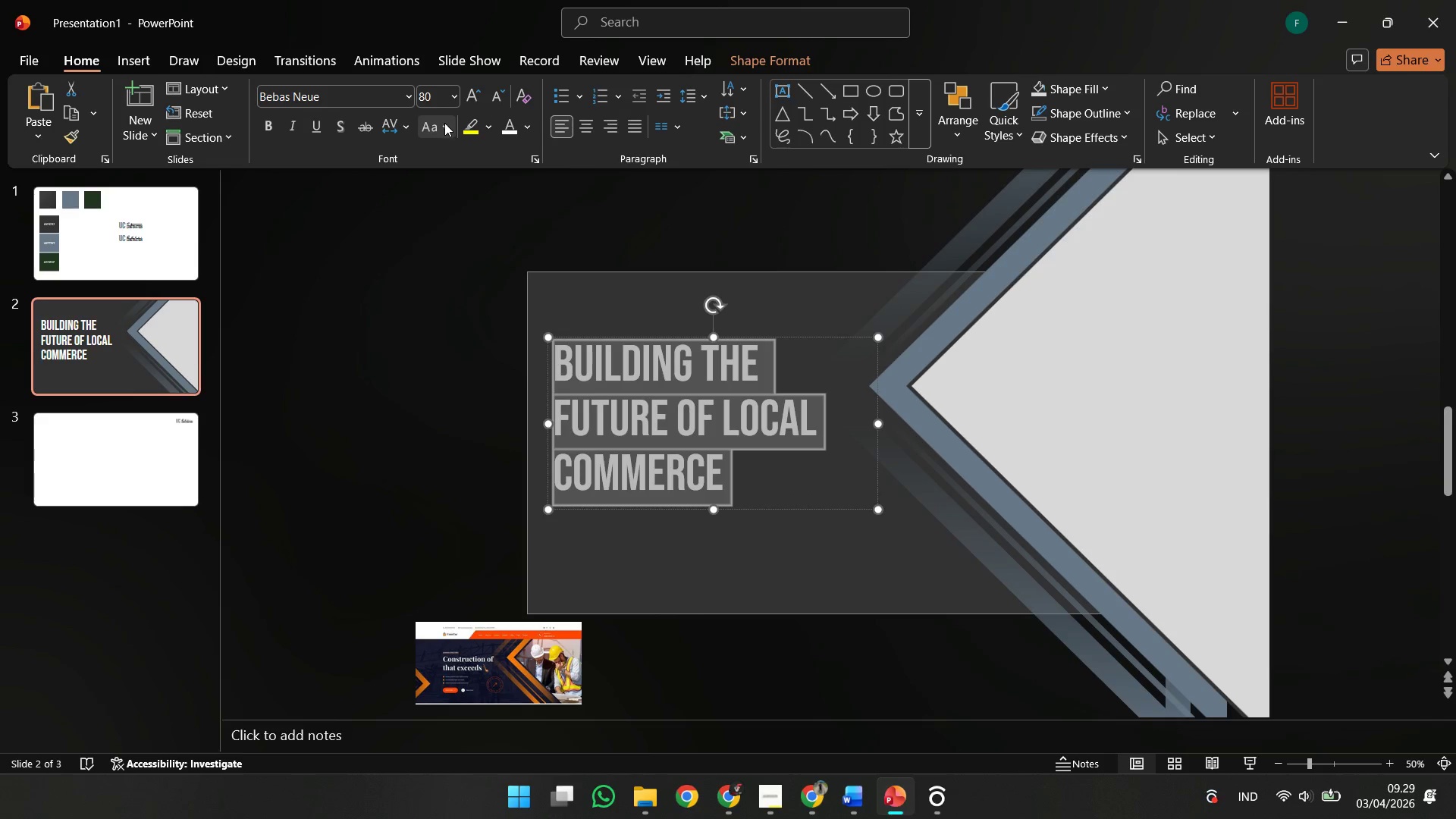 
double_click([444, 123])
 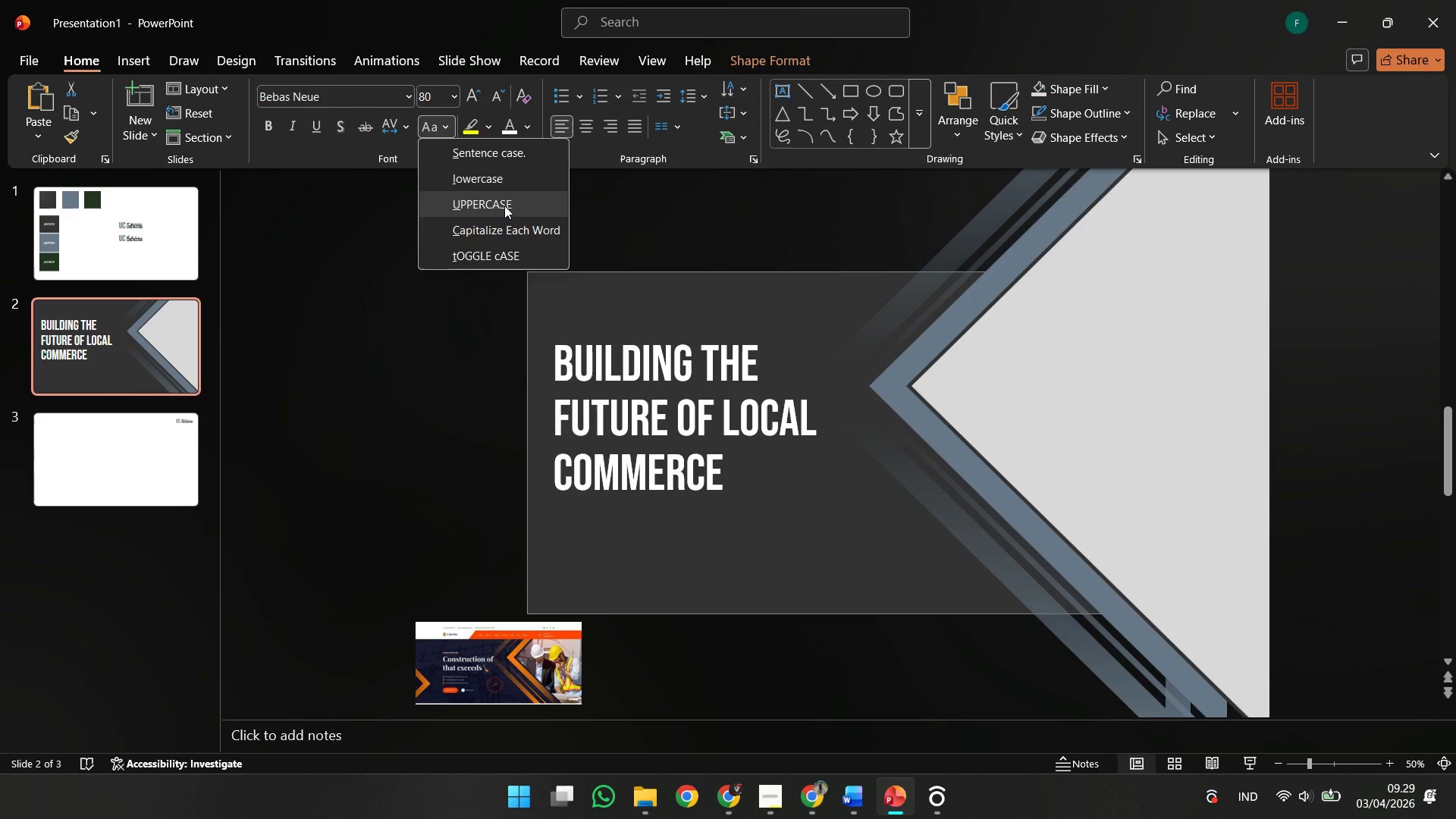 
left_click([498, 177])
 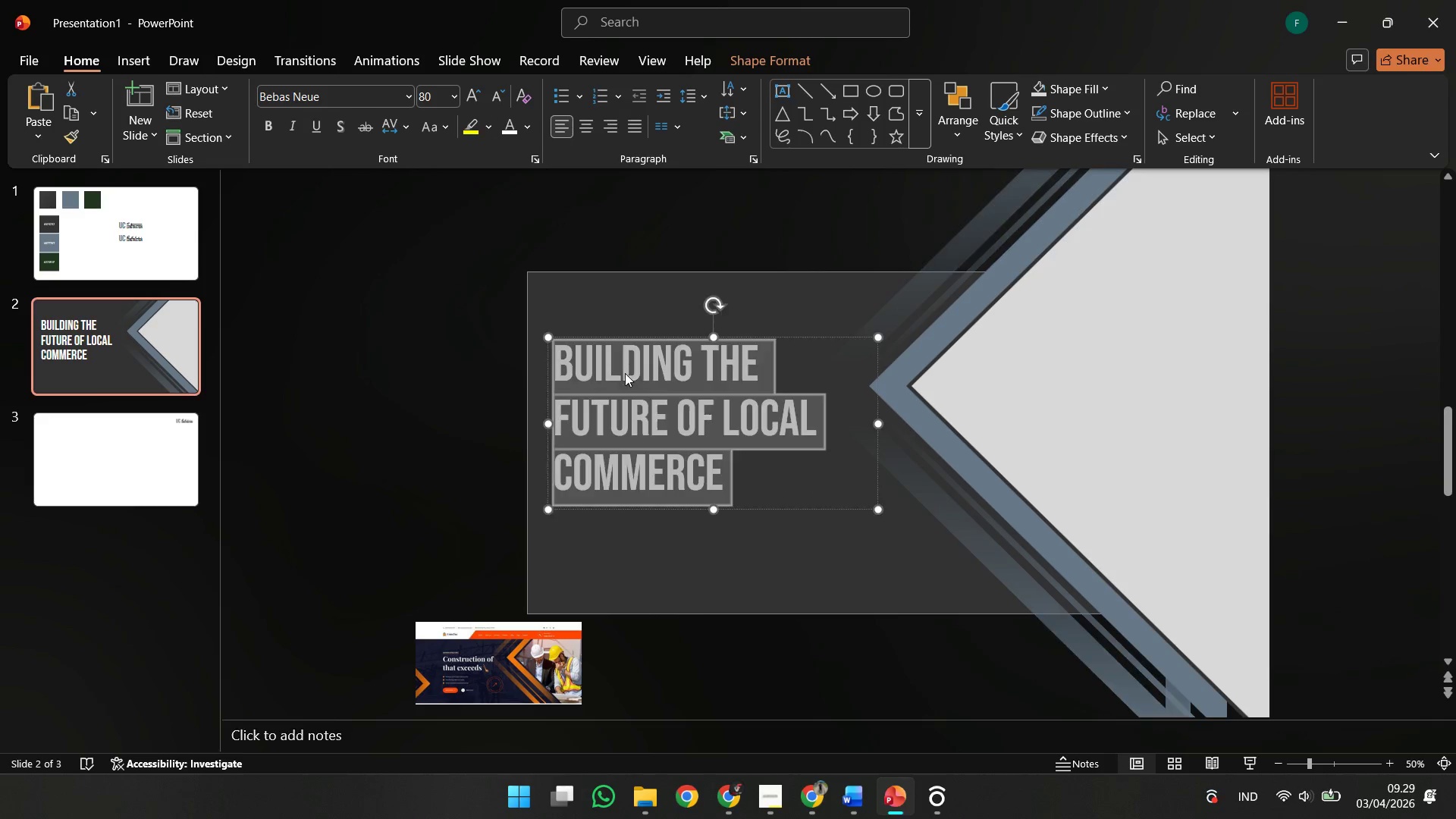 
left_click([625, 373])
 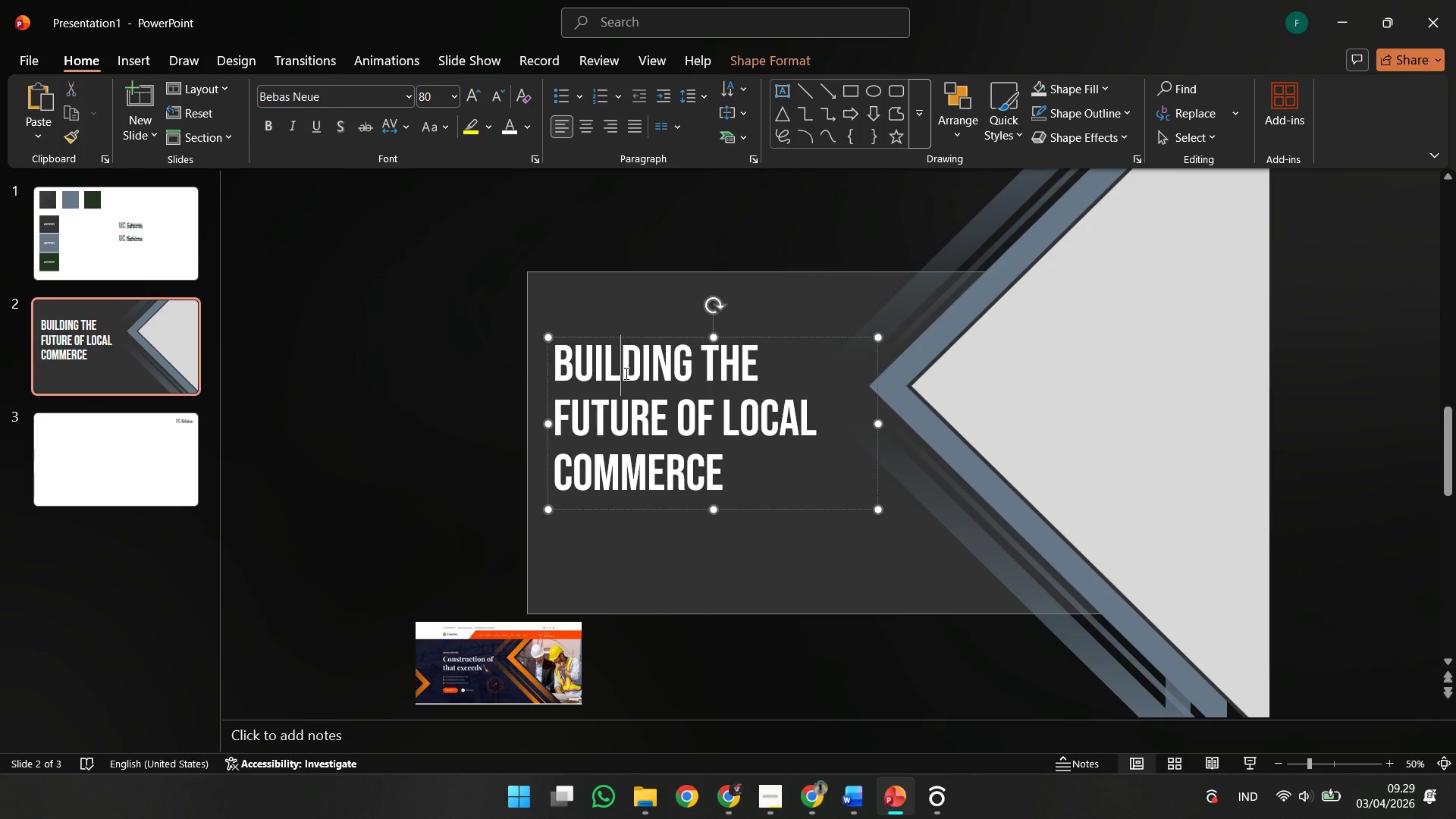 
key(Control+A)
 